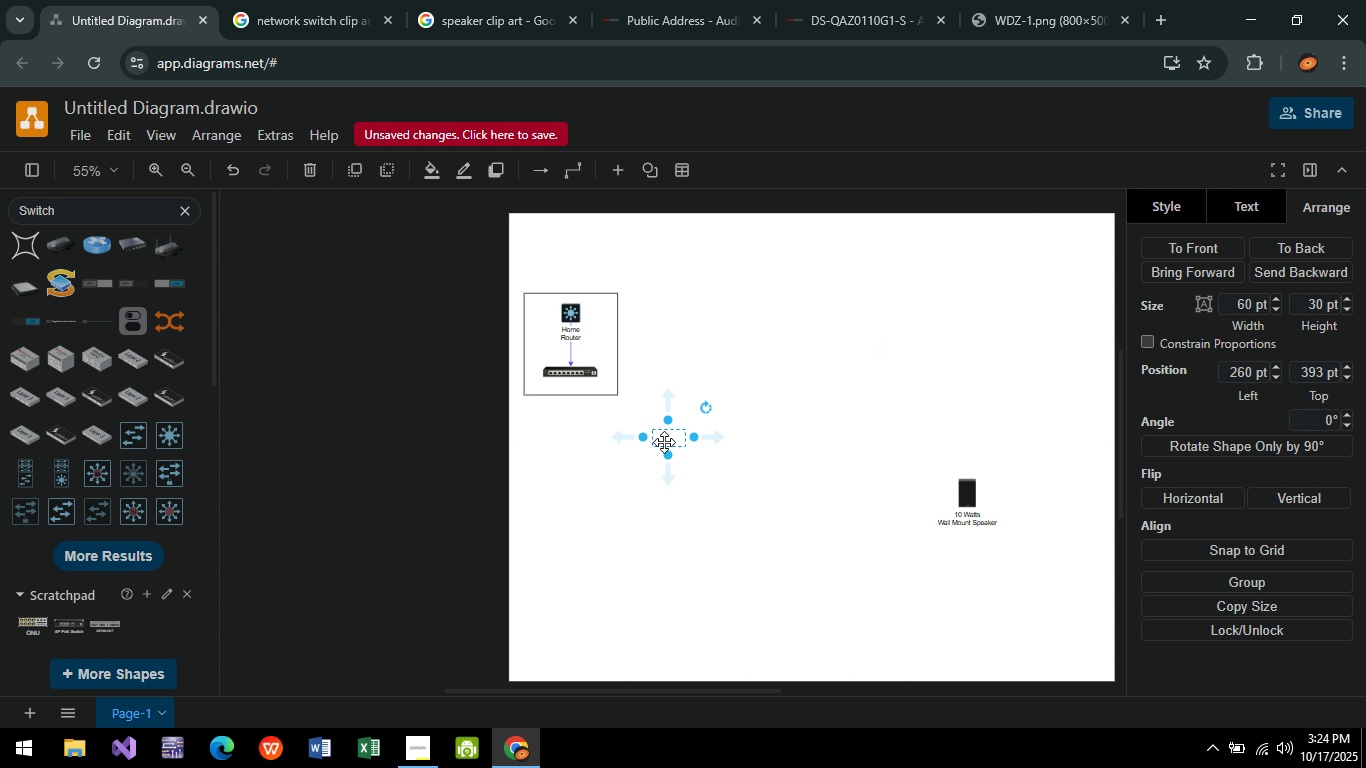 
double_click([664, 442])
 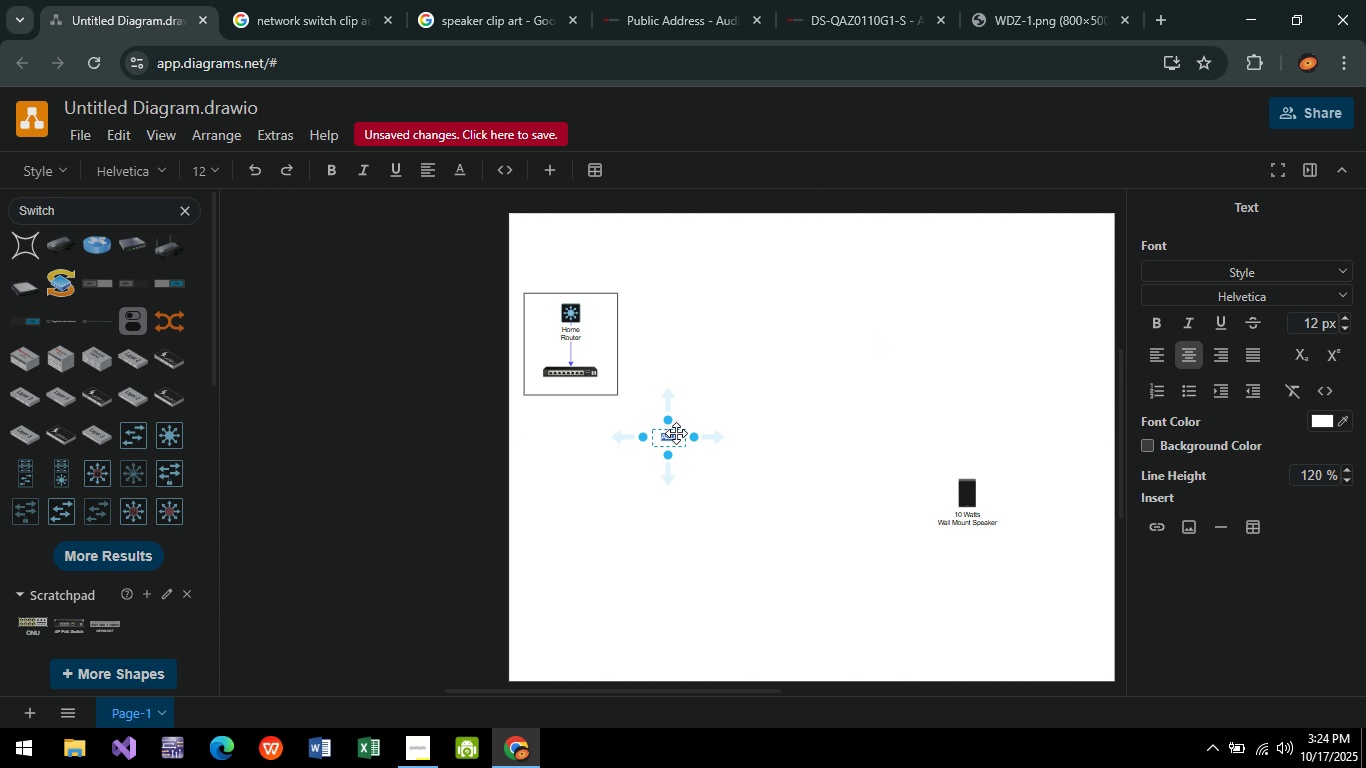 
type(ASD)
 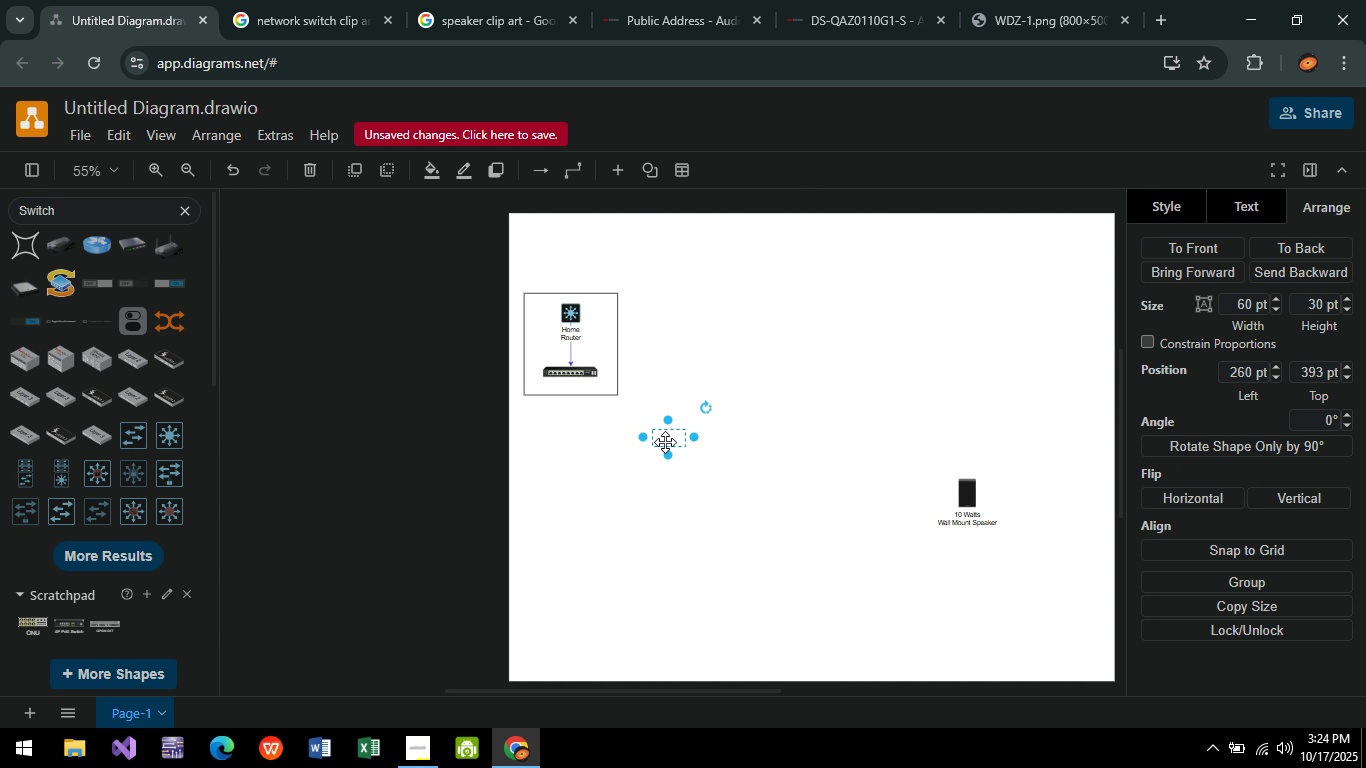 
left_click([665, 442])
 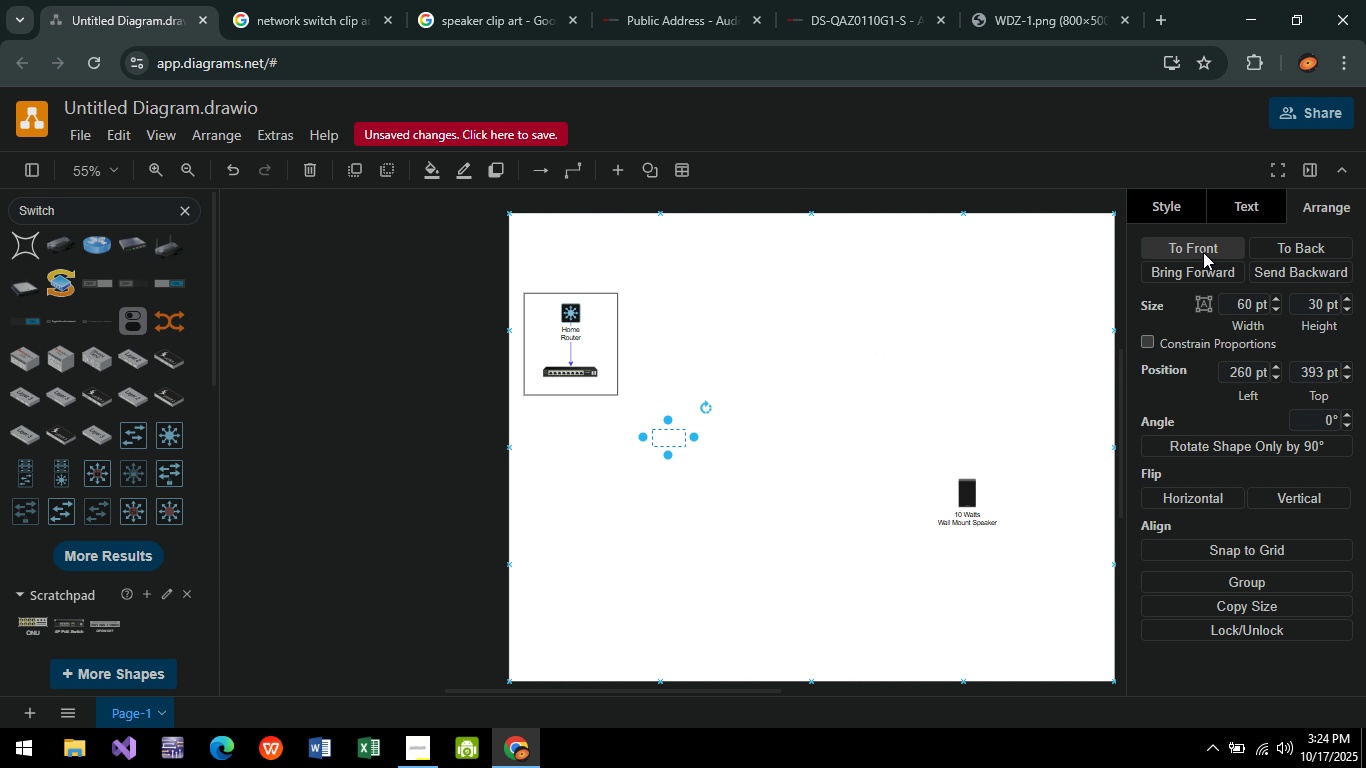 
left_click([1203, 252])
 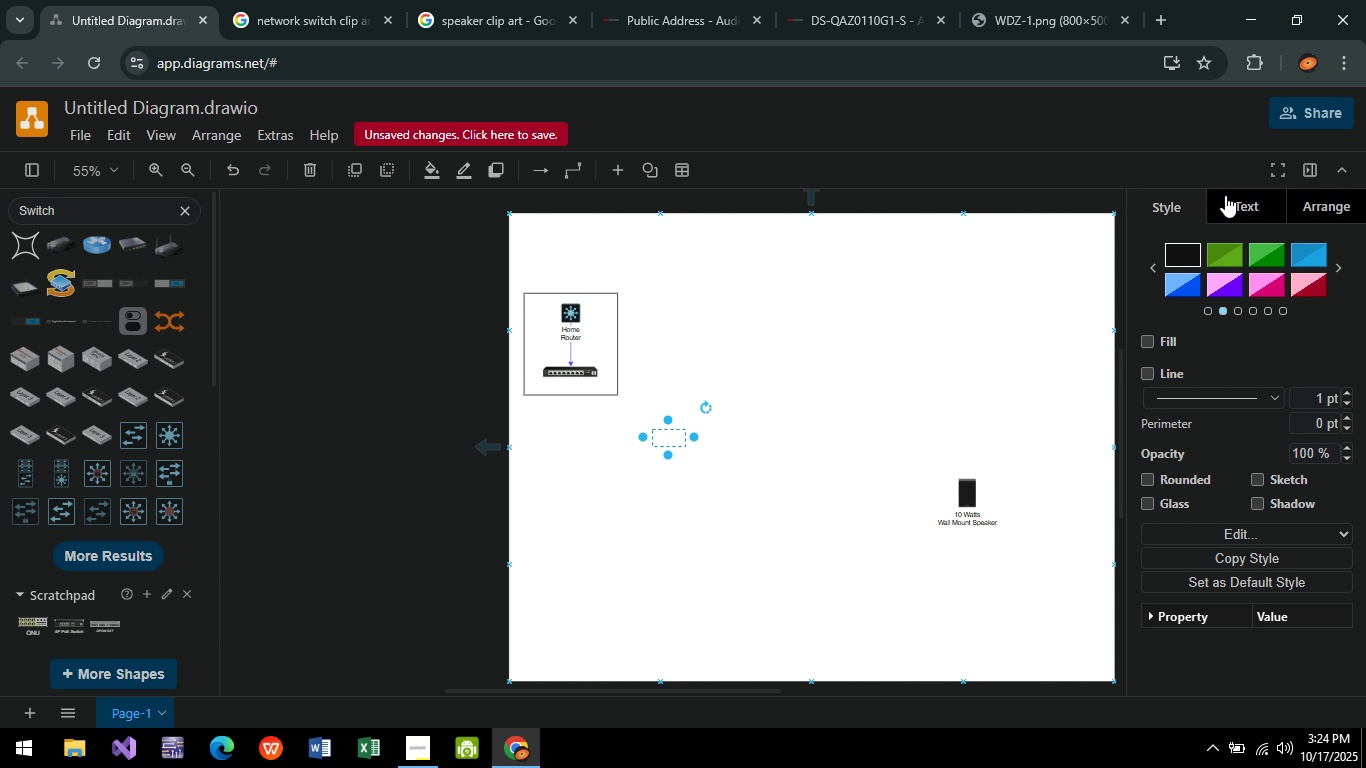 
double_click([1227, 196])
 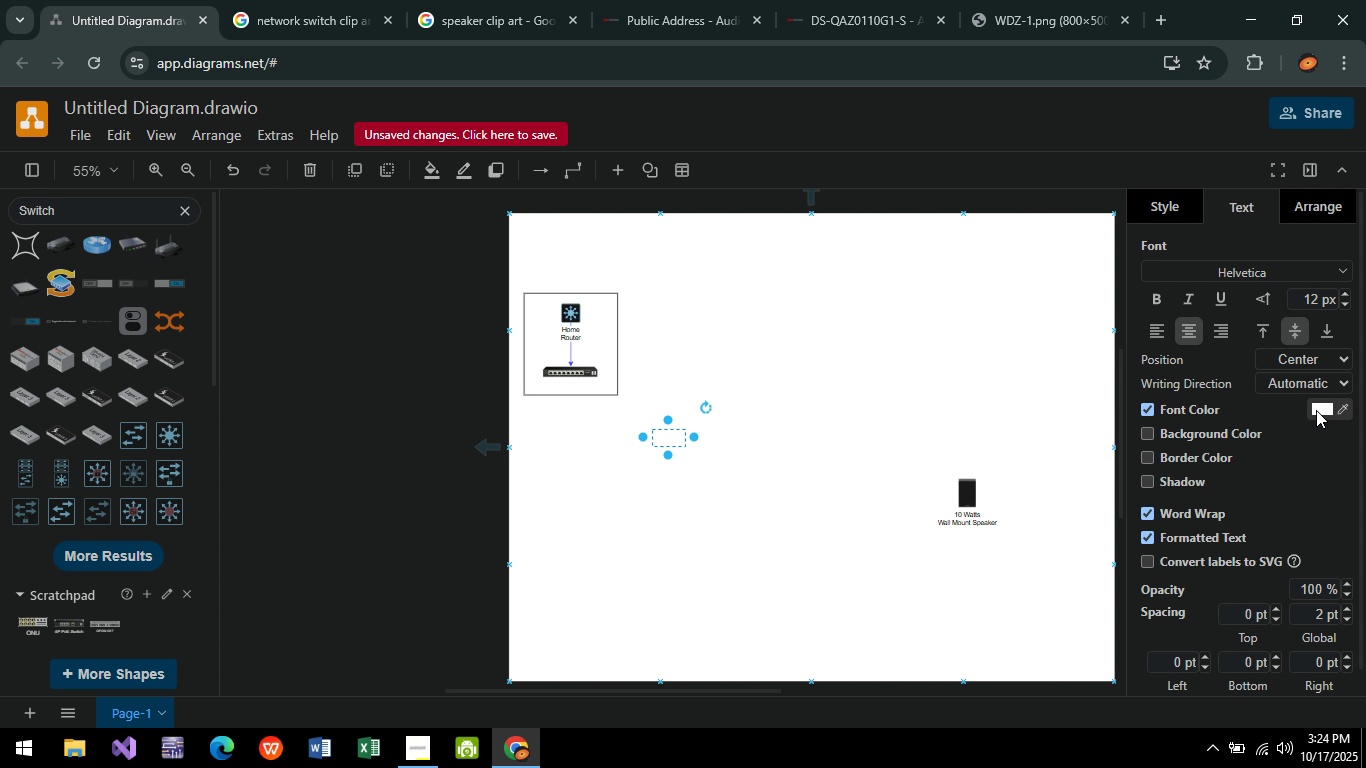 
left_click([1316, 410])
 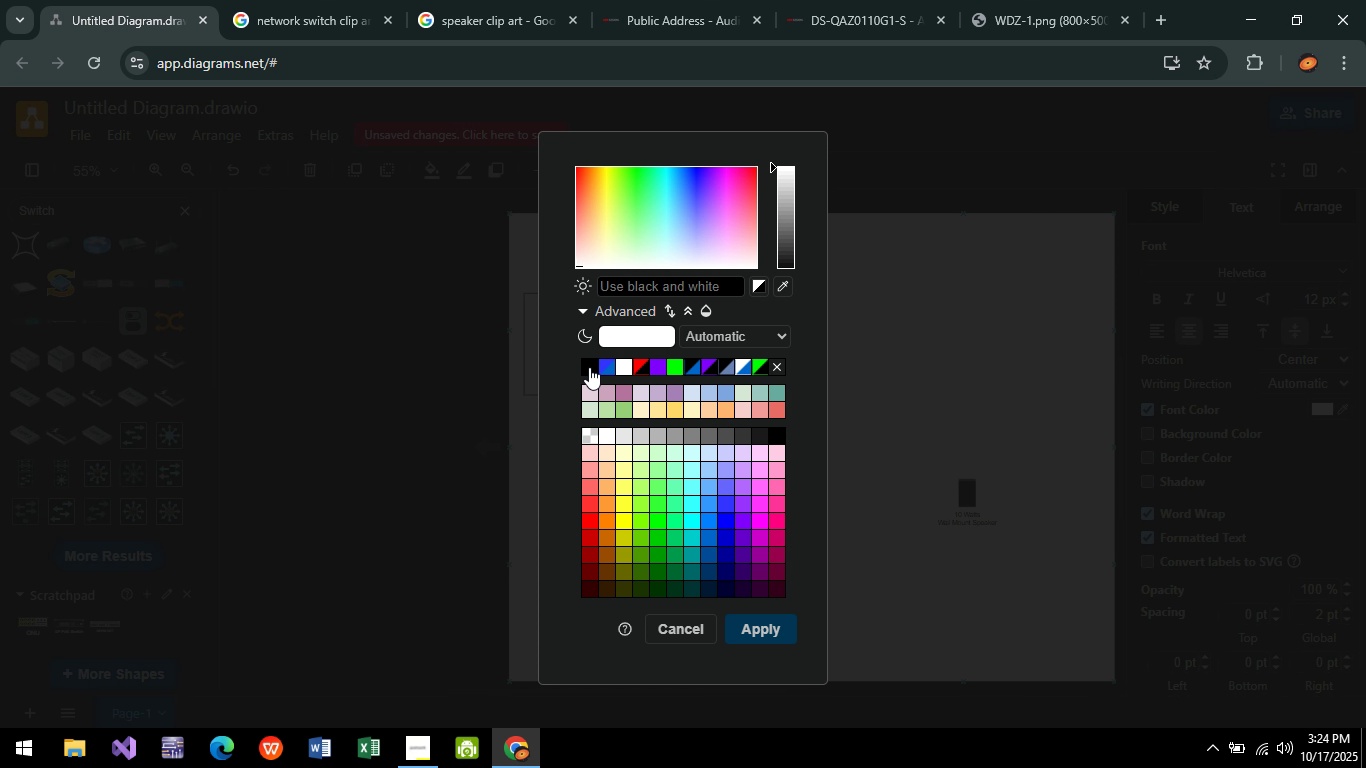 
left_click([589, 367])
 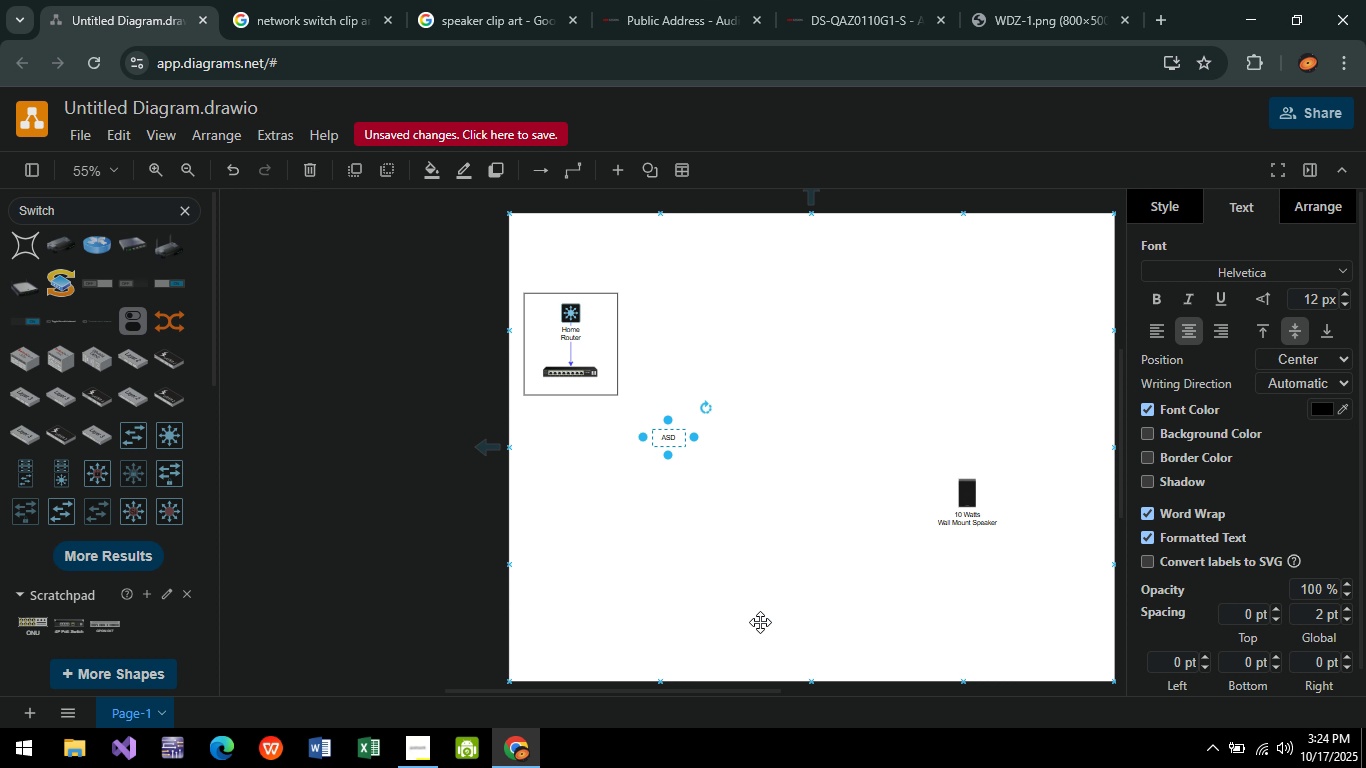 
key(A)
 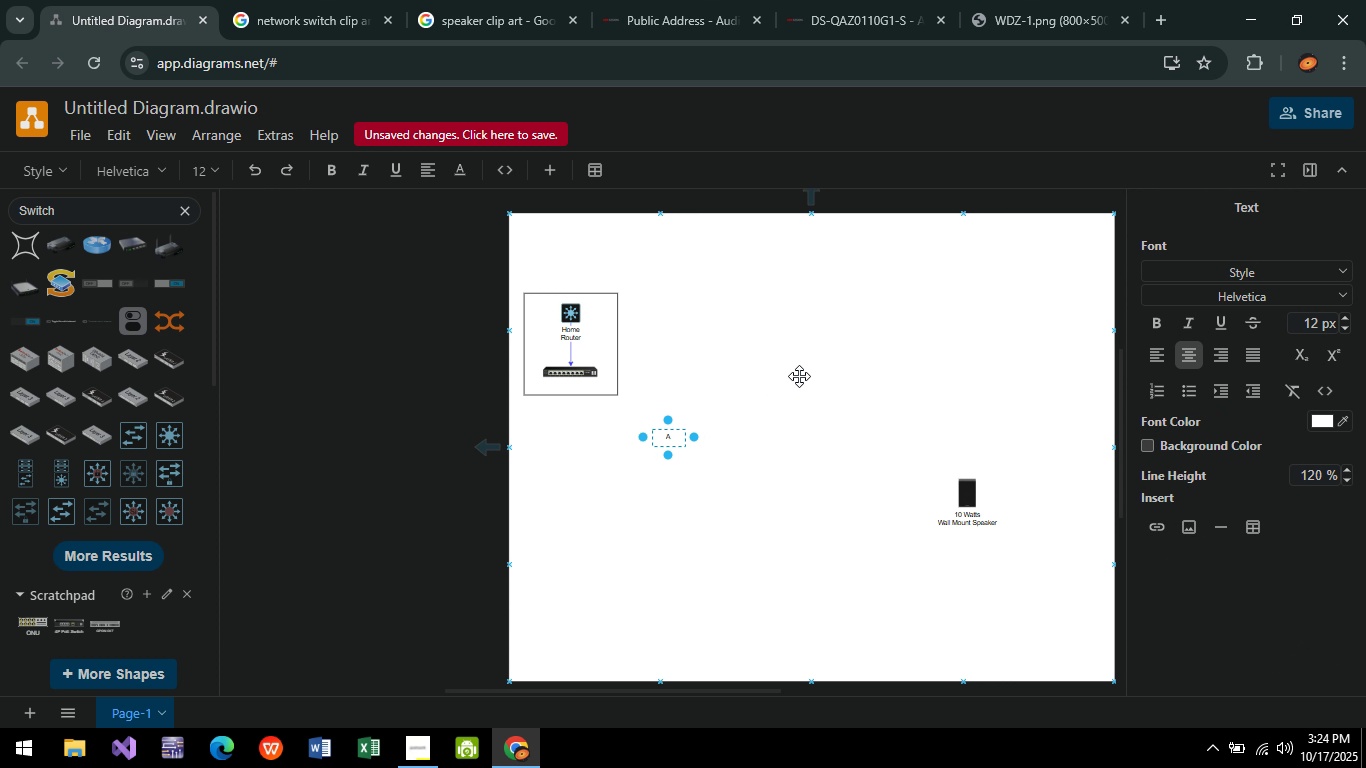 
key(Backspace)
 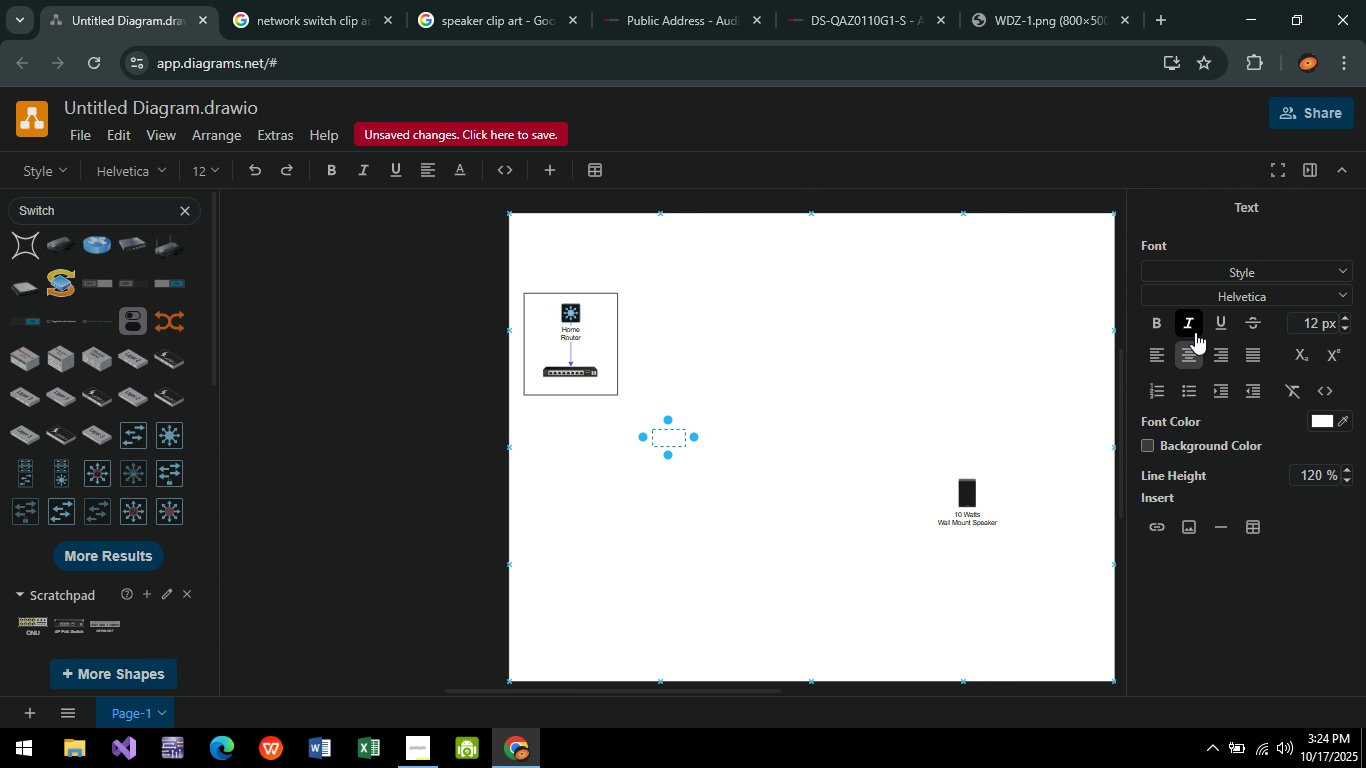 
left_click([1146, 322])
 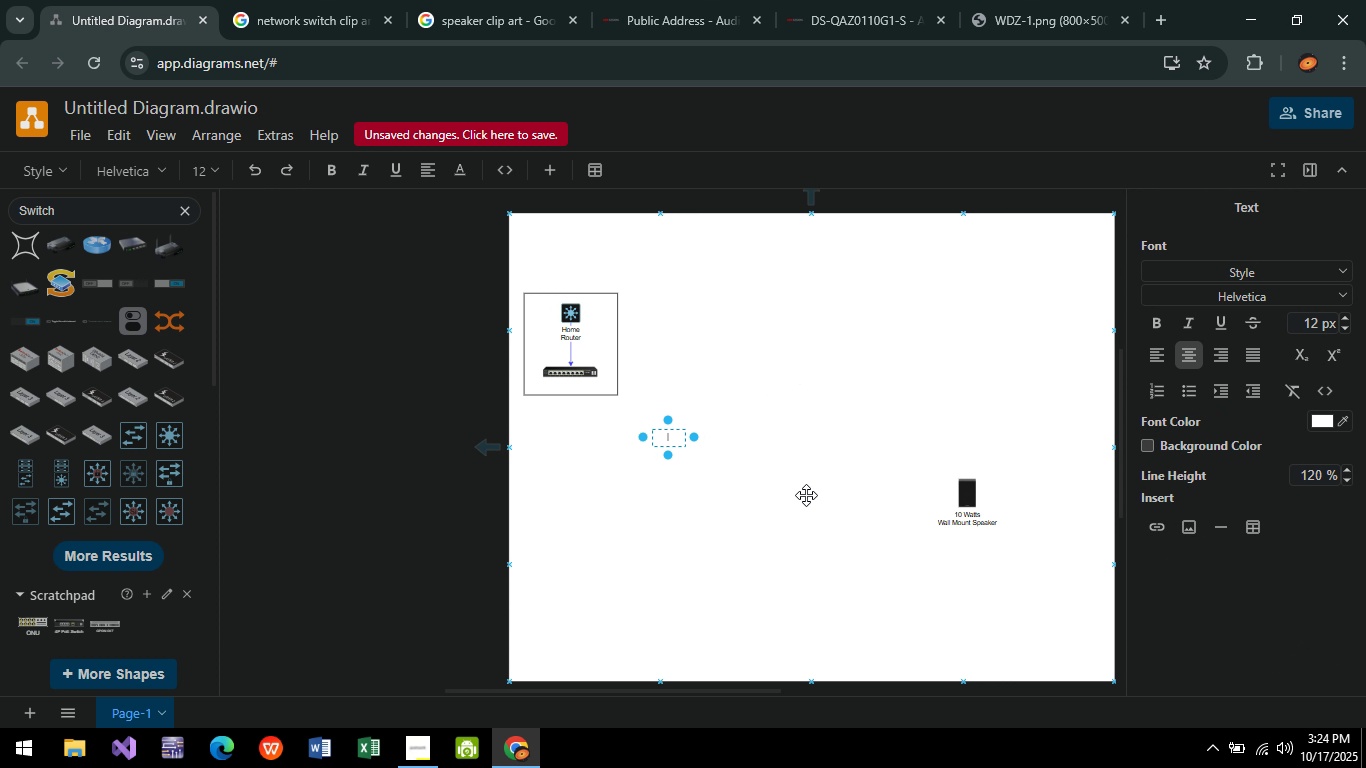 
key(D)
 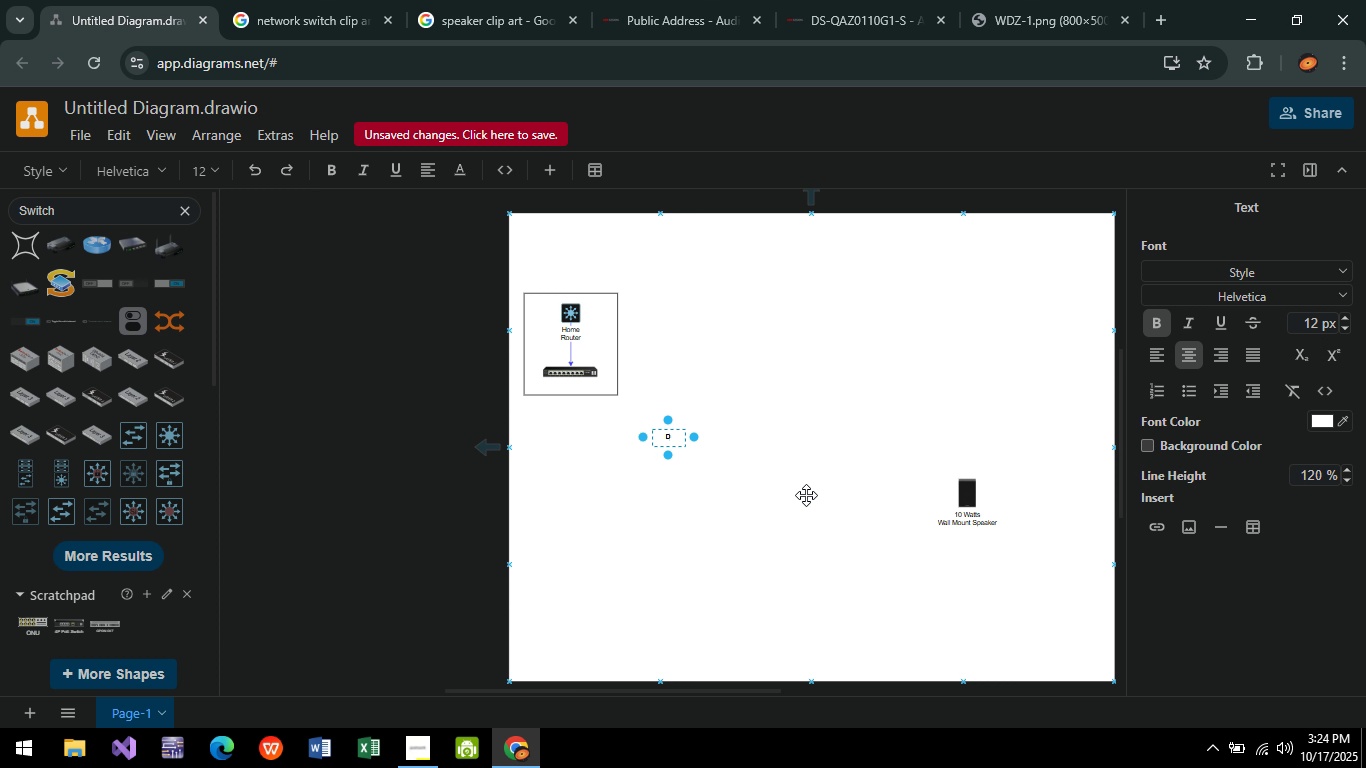 
wait(19.22)
 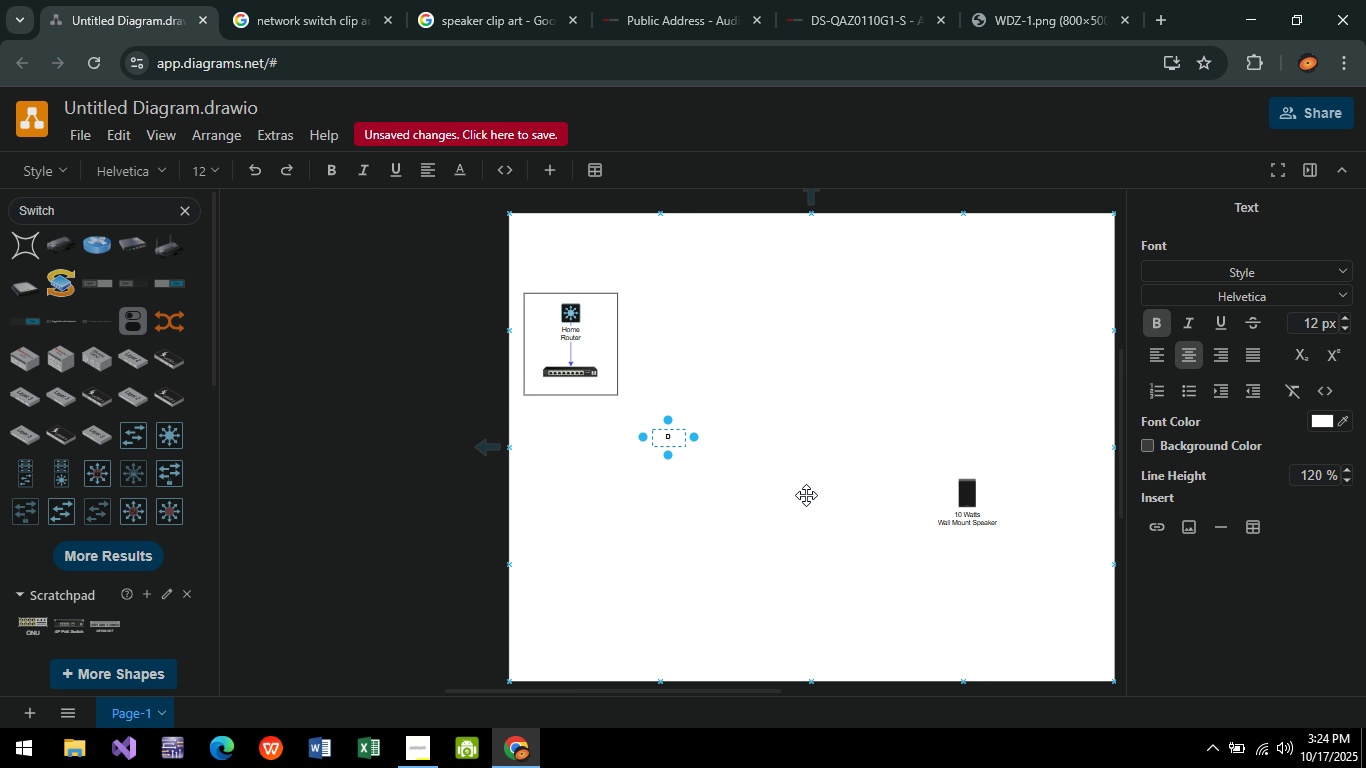 
double_click([569, 372])
 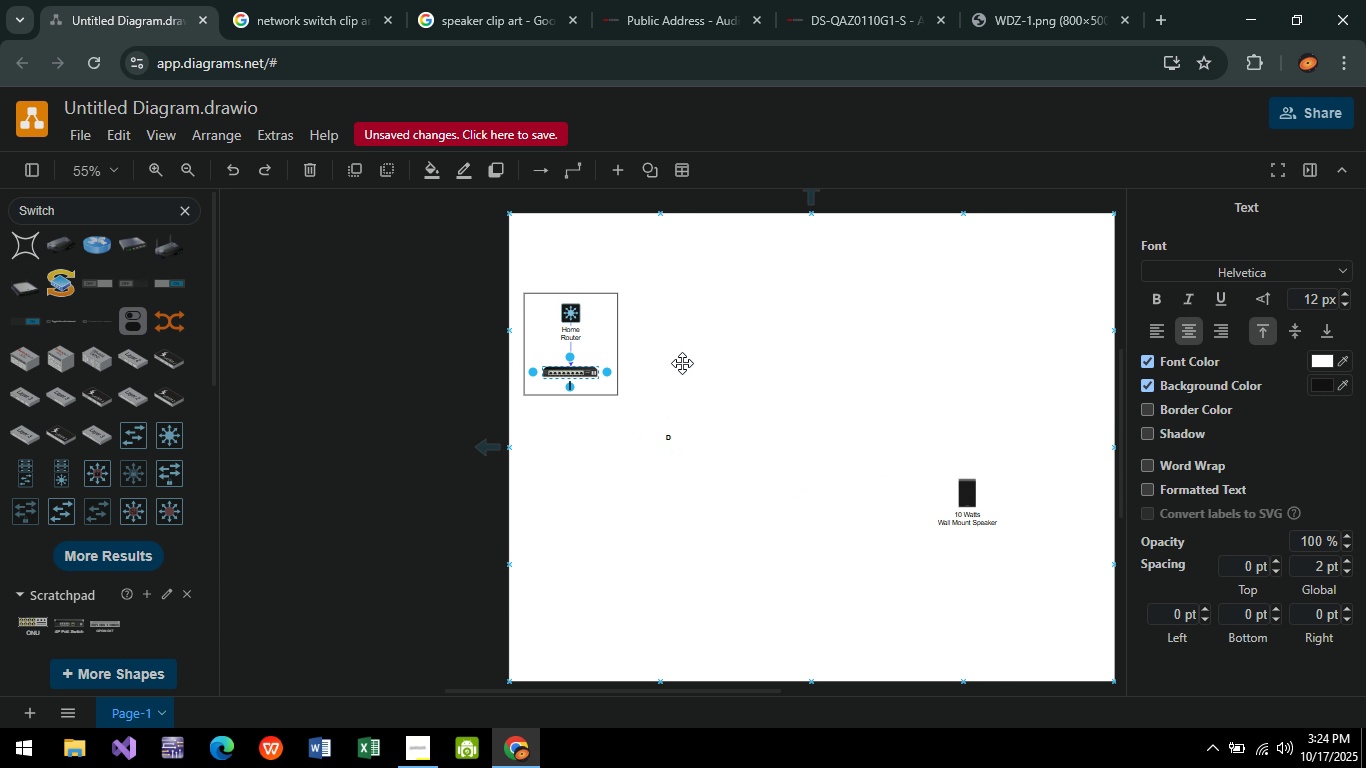 
type(s)
key(Backspace)
type(Sw)
key(Backspace)
key(Backspace)
type(A)
key(Backspace)
type(d)
key(Backspace)
type(Di)
key(Backspace)
type(I)
key(Backspace)
type(istribution Switch)
 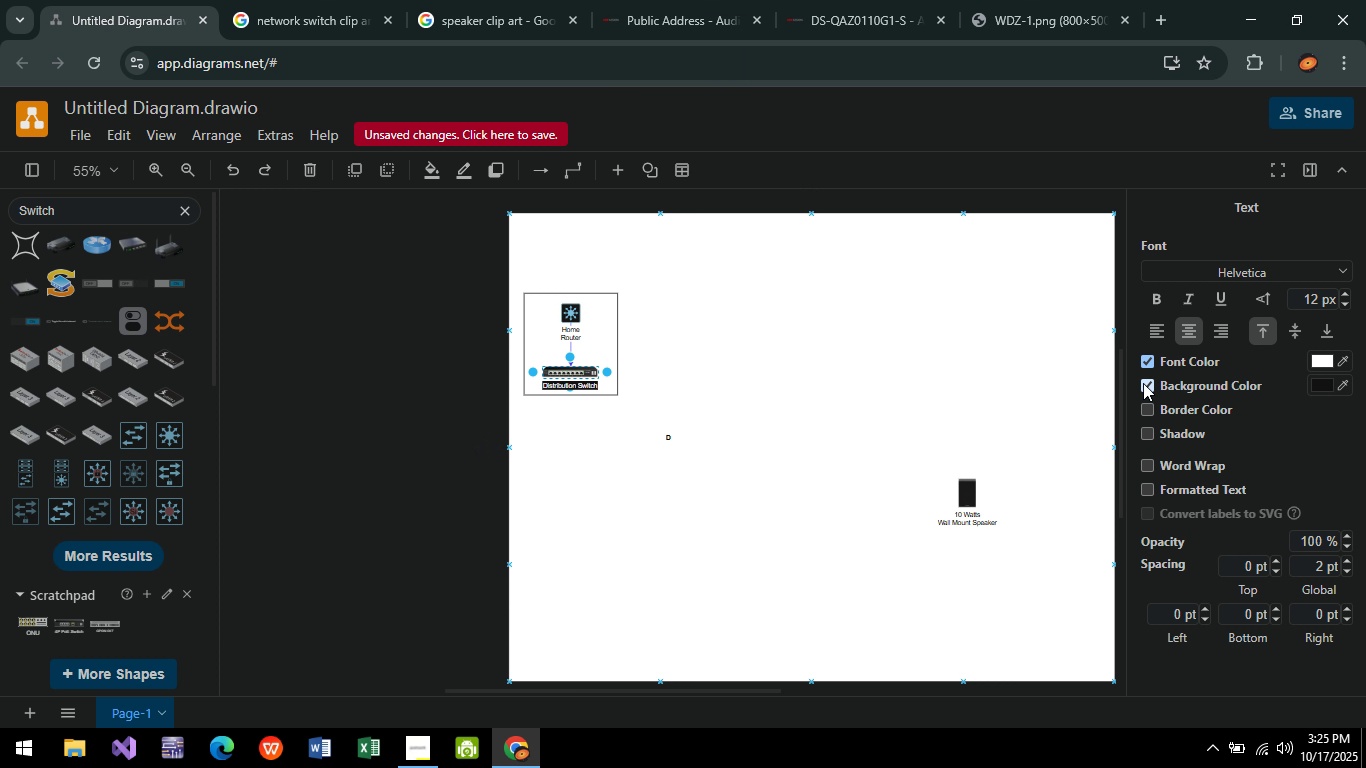 
left_click([1146, 384])
 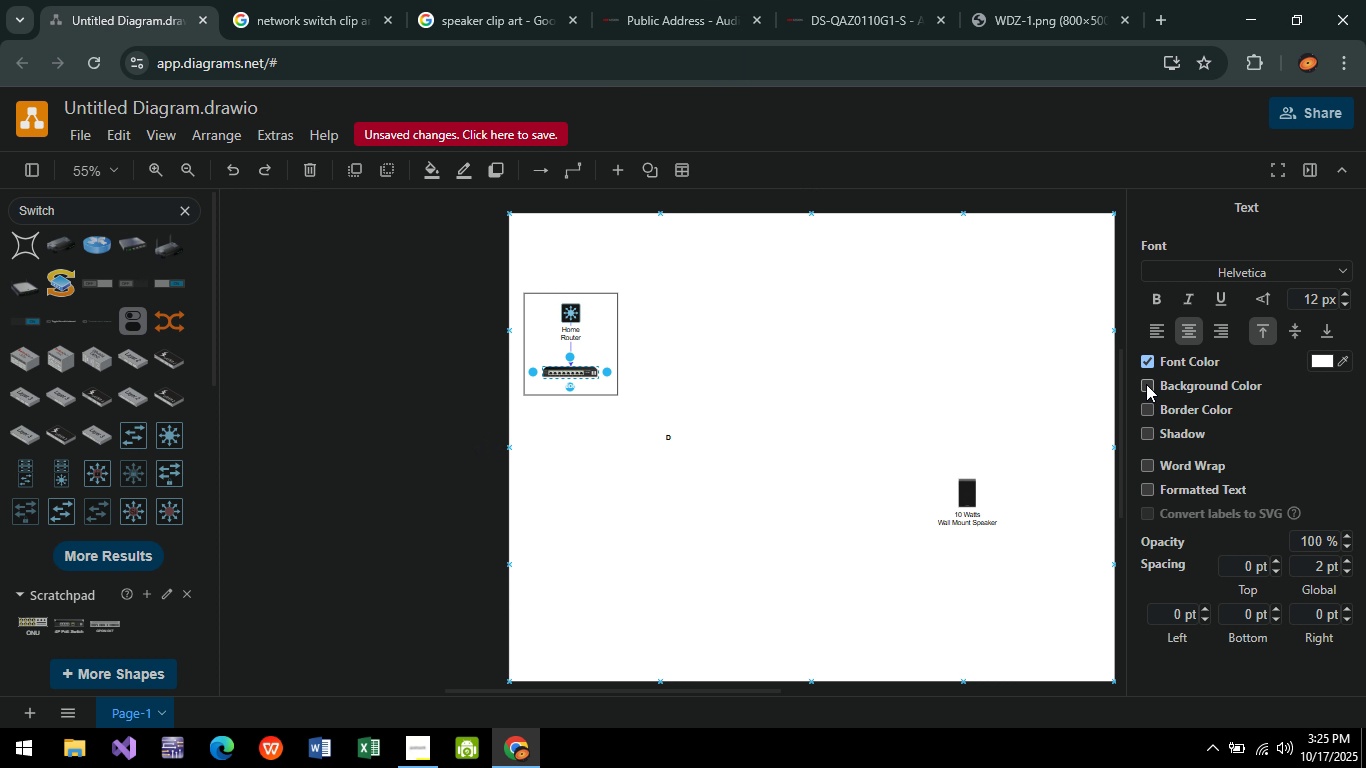 
left_click([1146, 384])
 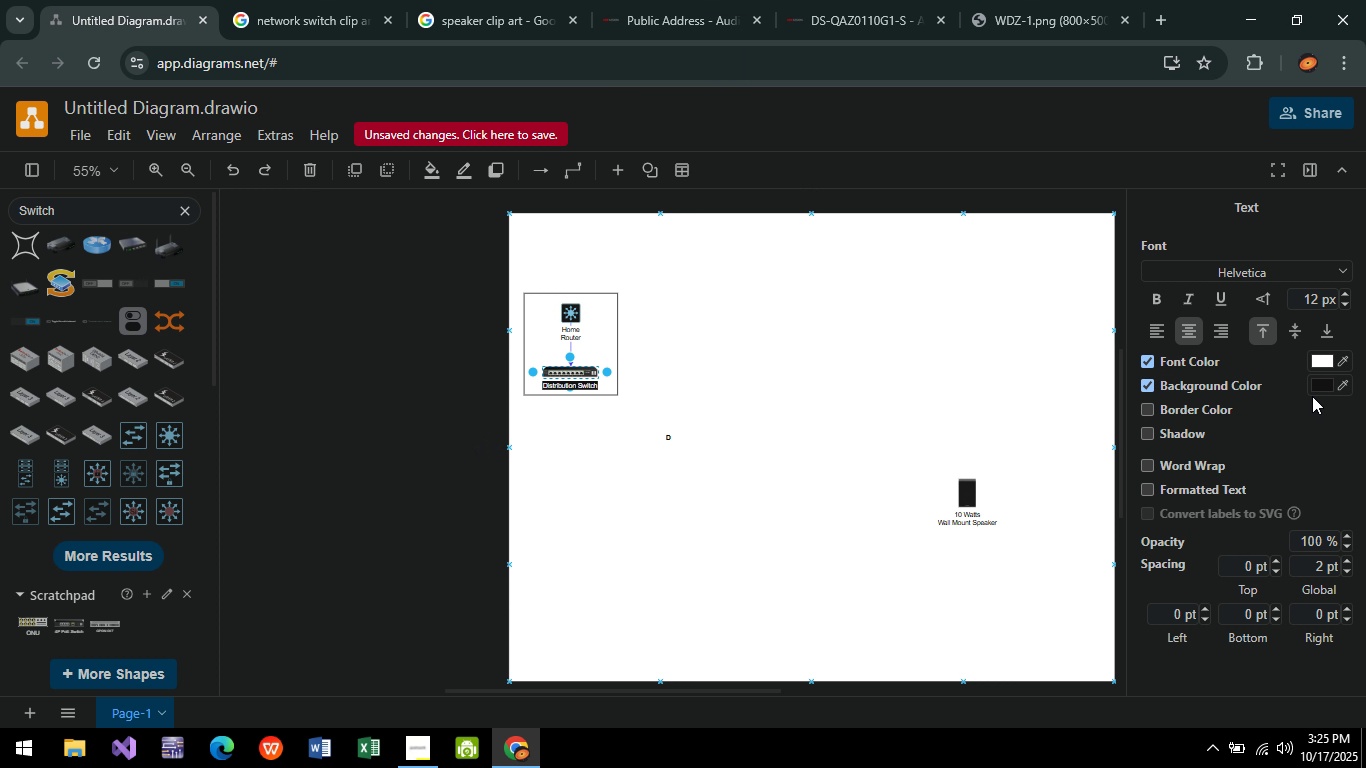 
left_click([1312, 396])
 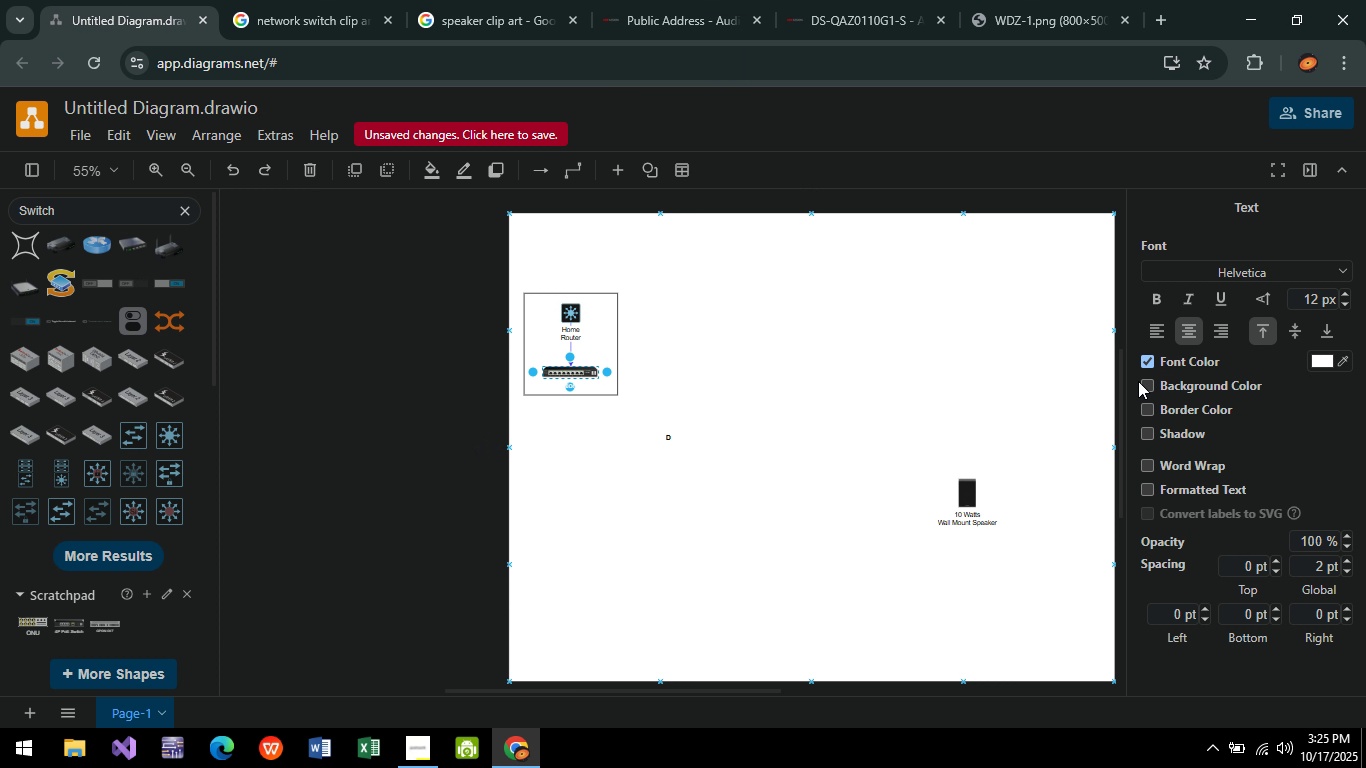 
left_click([1138, 381])
 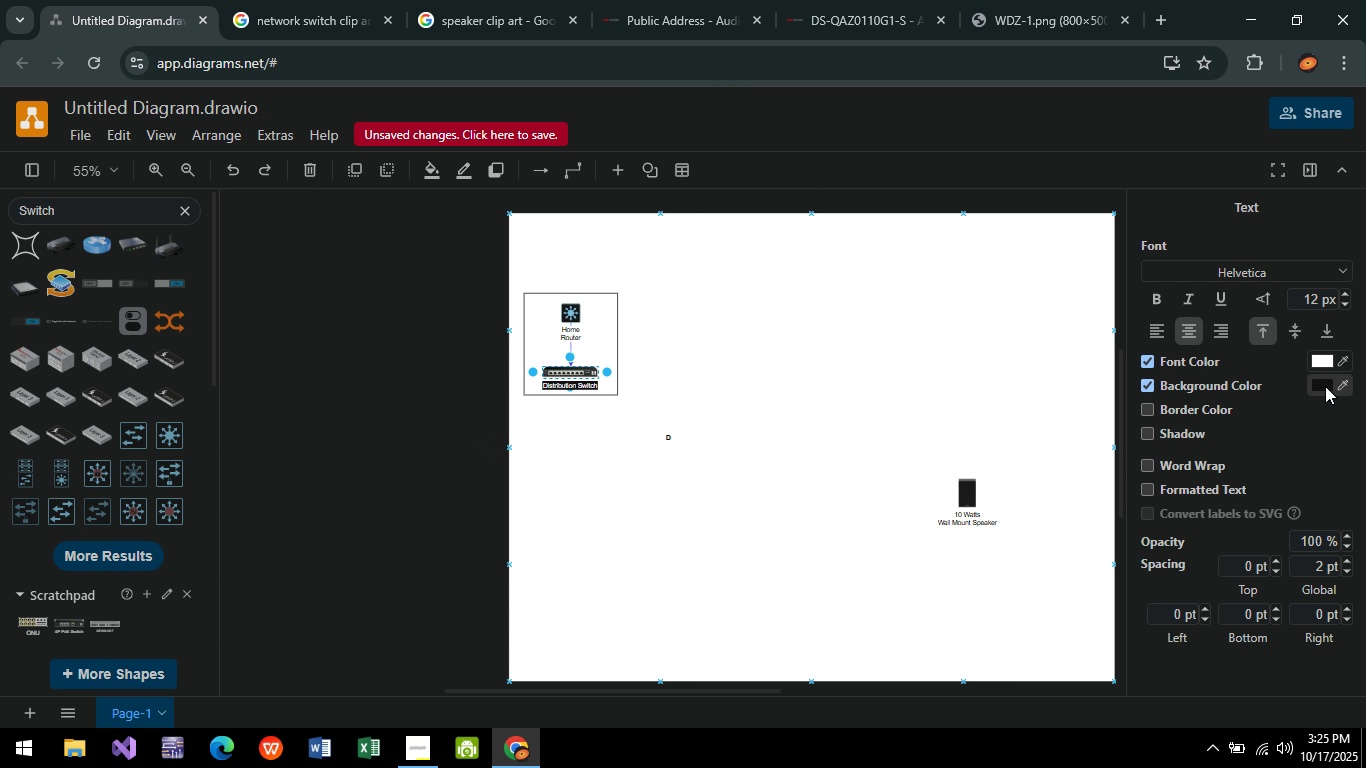 
left_click([1323, 386])
 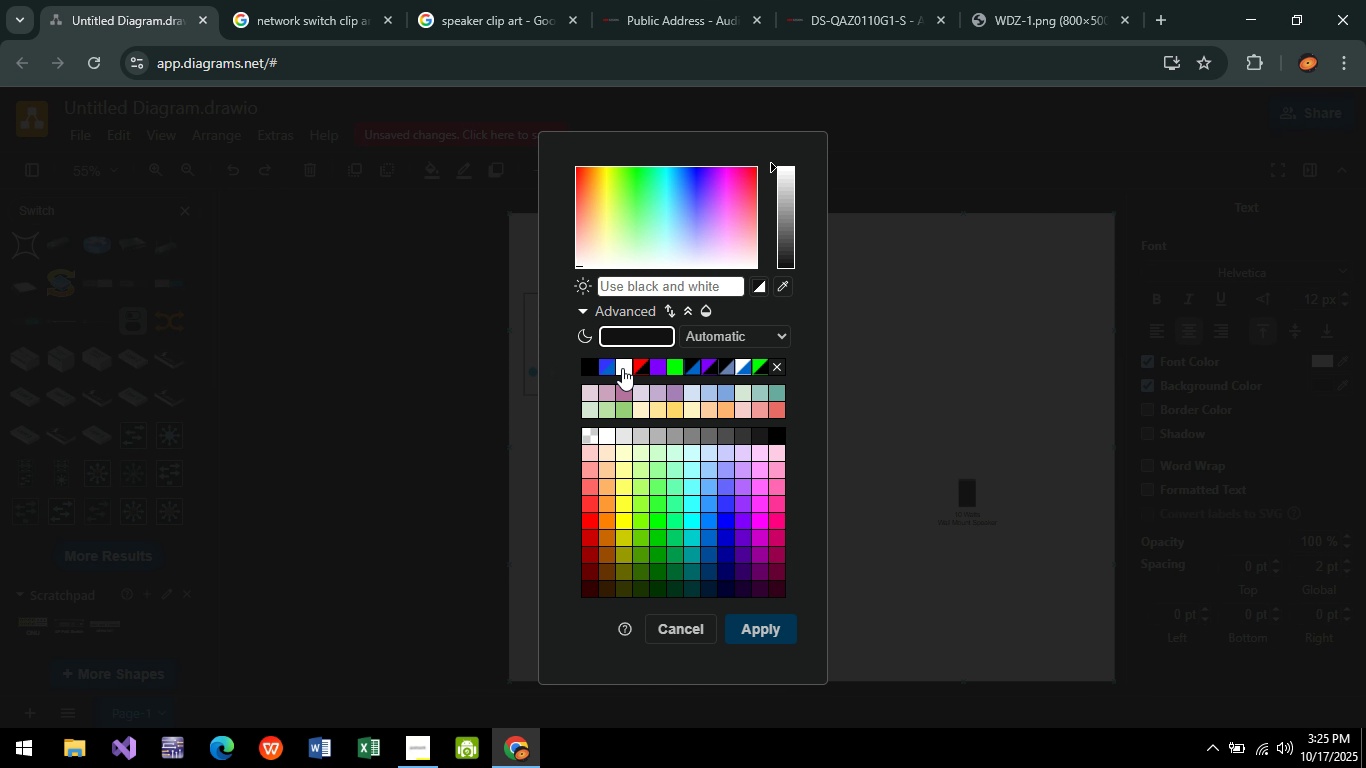 
left_click([622, 368])
 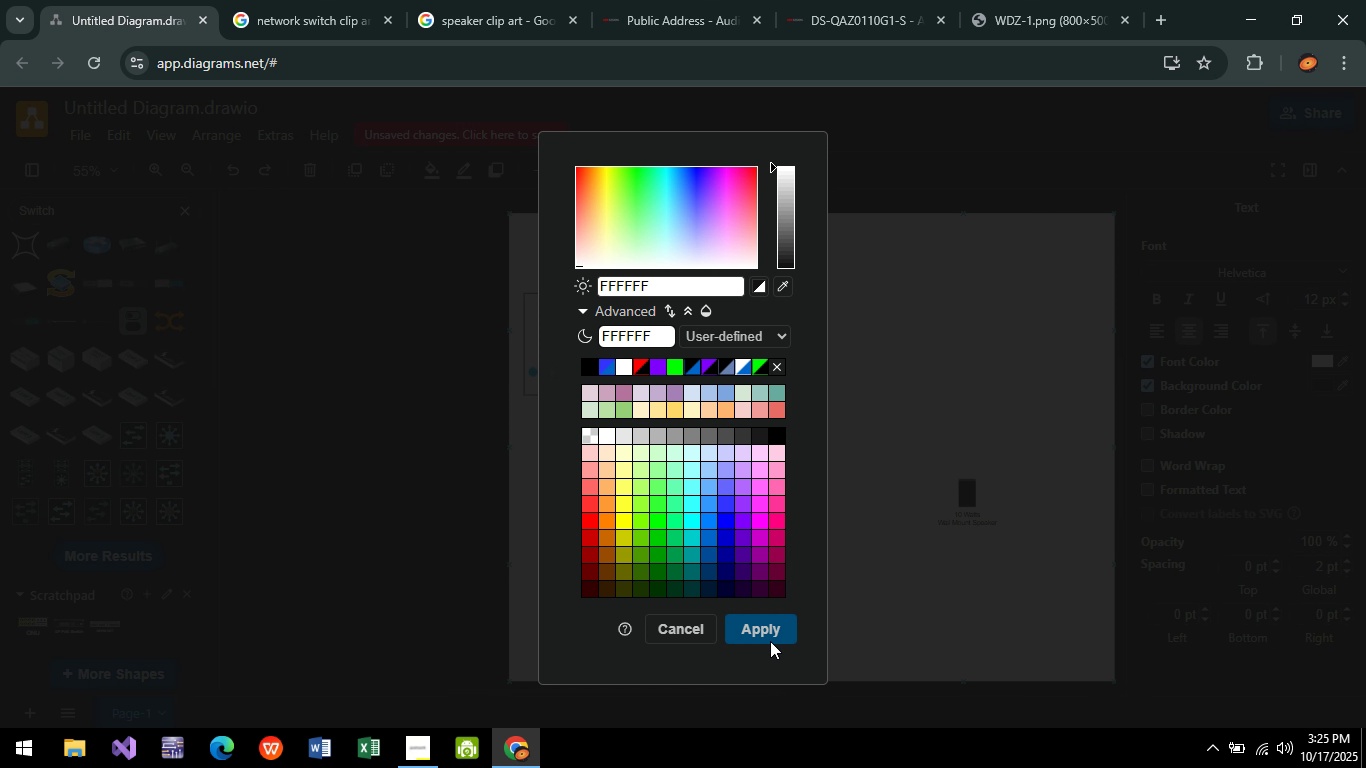 
left_click([770, 641])
 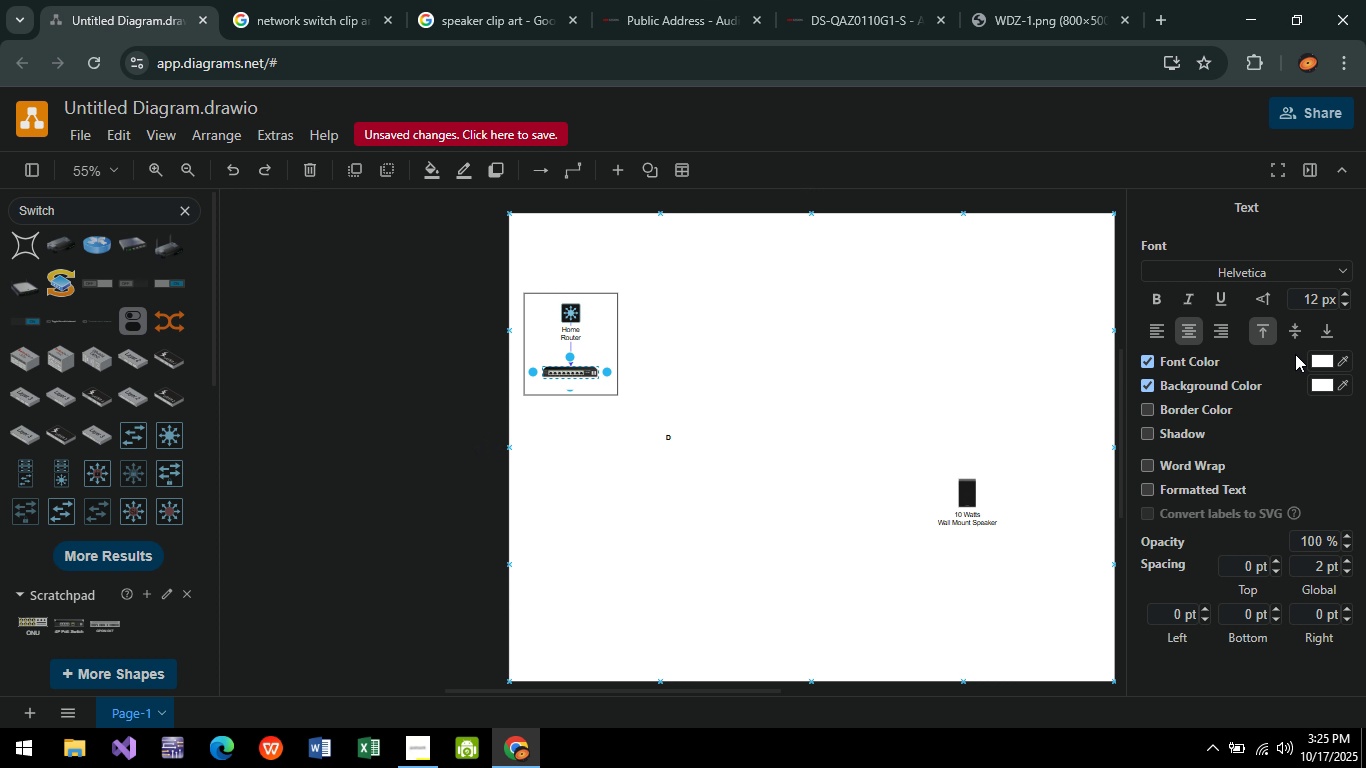 
left_click([1319, 360])
 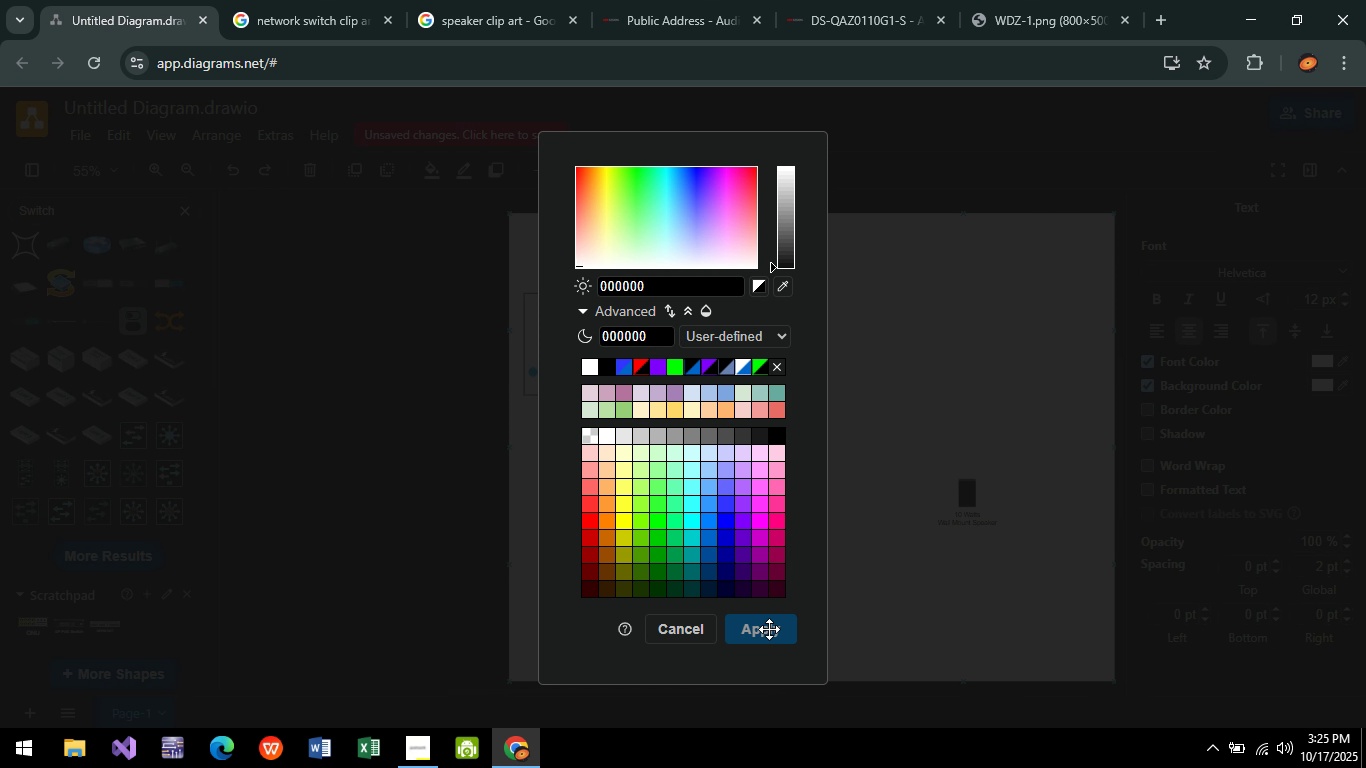 
hold_key(key=ControlLeft, duration=0.7)
scroll: coordinate [496, 338], scroll_direction: up, amount: 6.0
 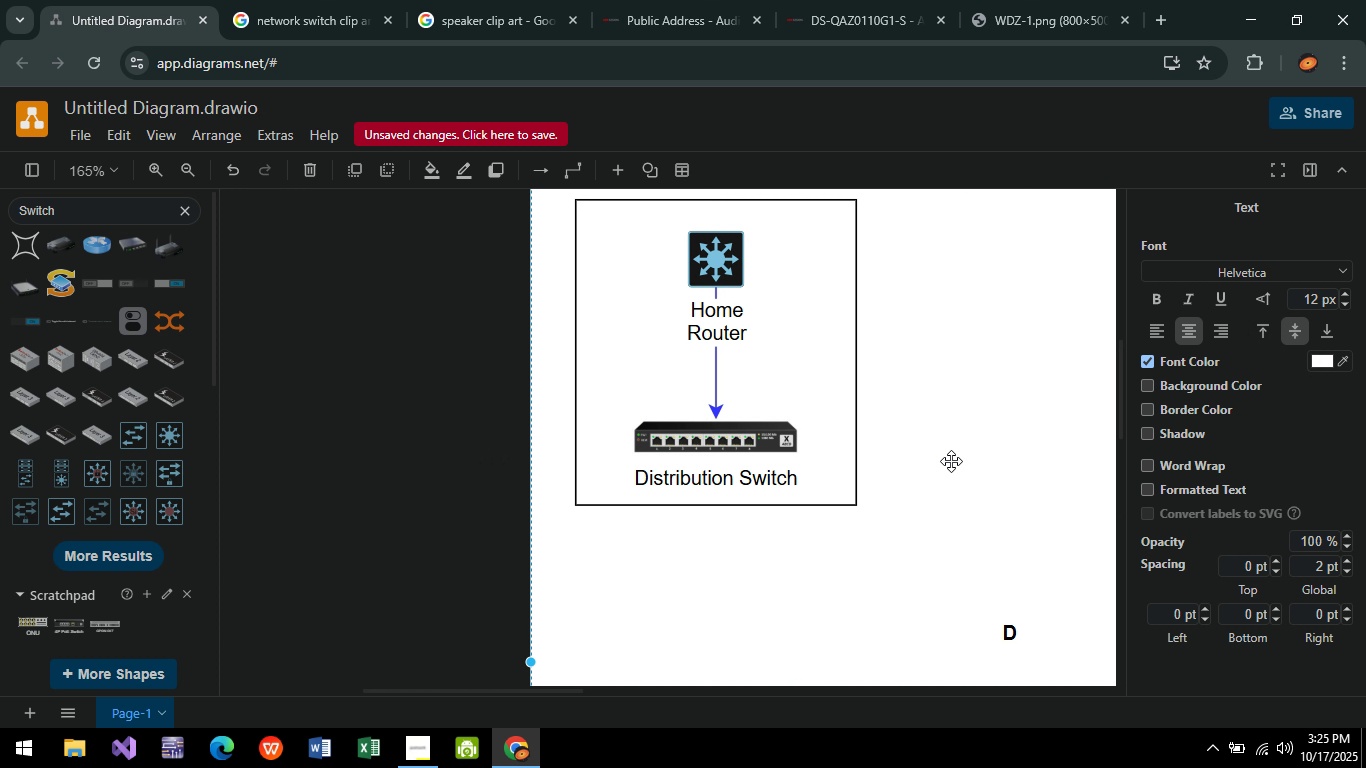 
left_click([951, 461])
 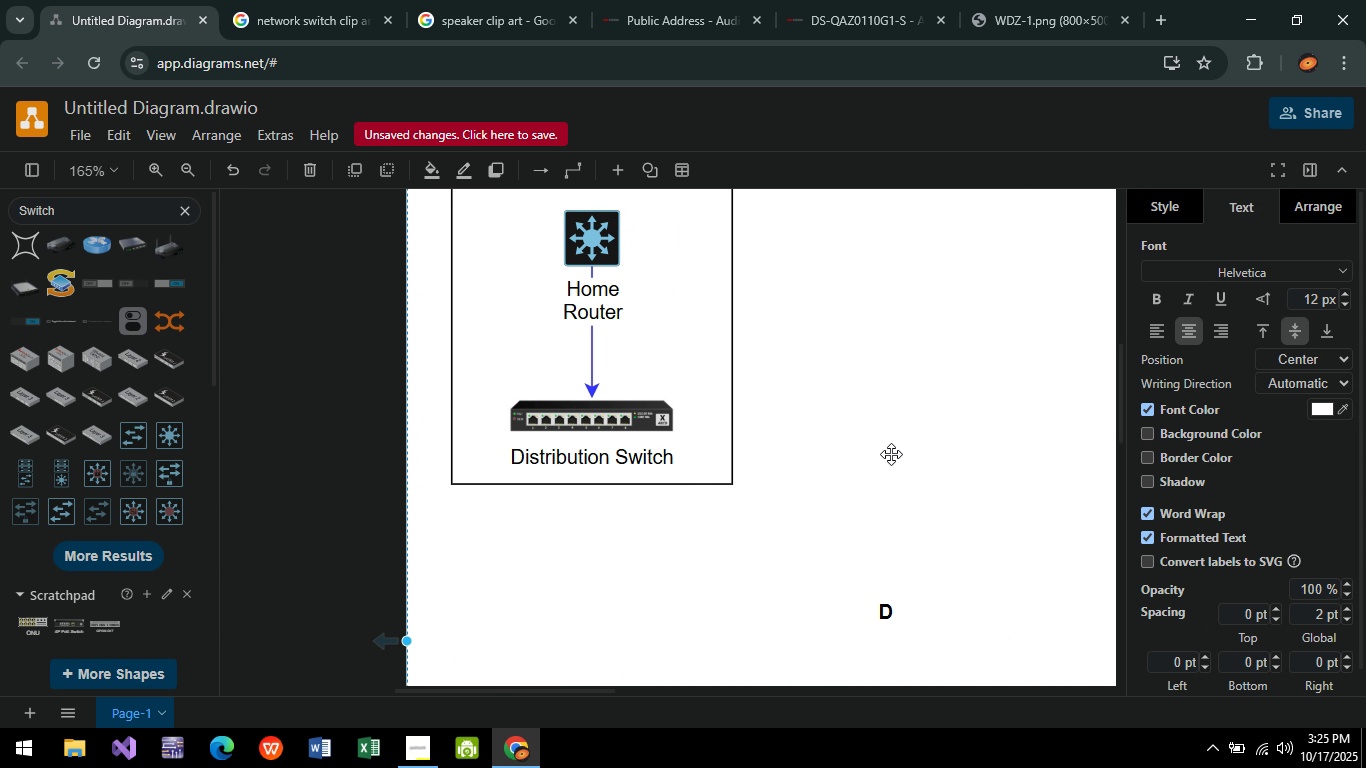 
hold_key(key=ControlLeft, duration=0.51)
 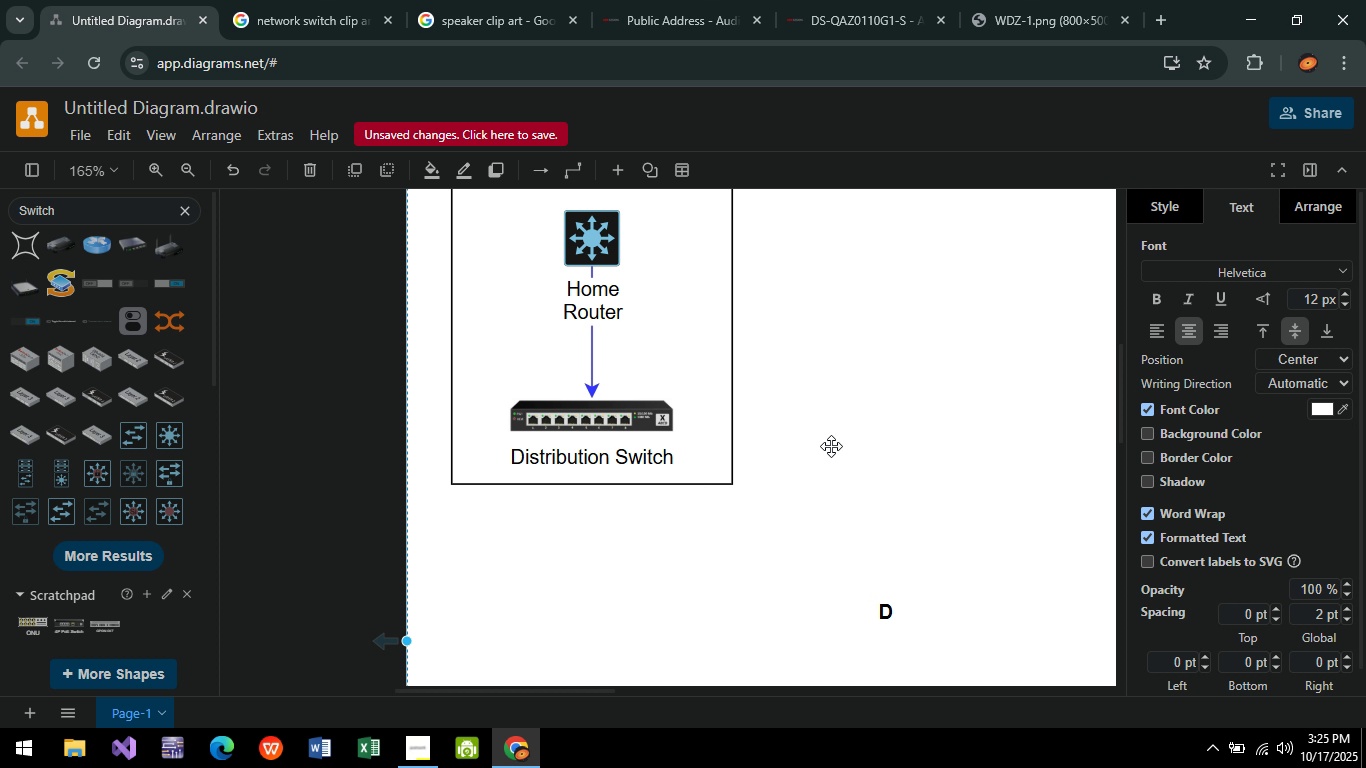 
wait(8.75)
 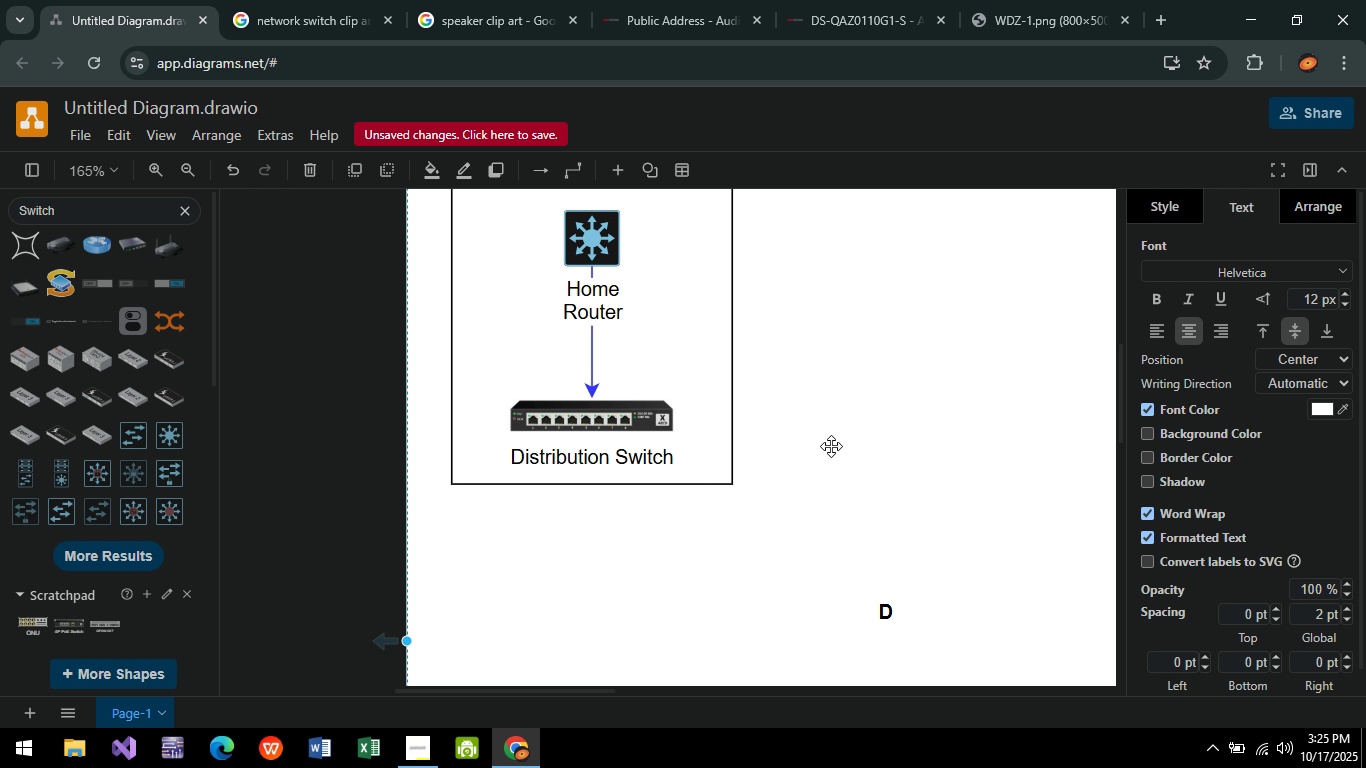 
scroll: coordinate [605, 347], scroll_direction: up, amount: 3.0
 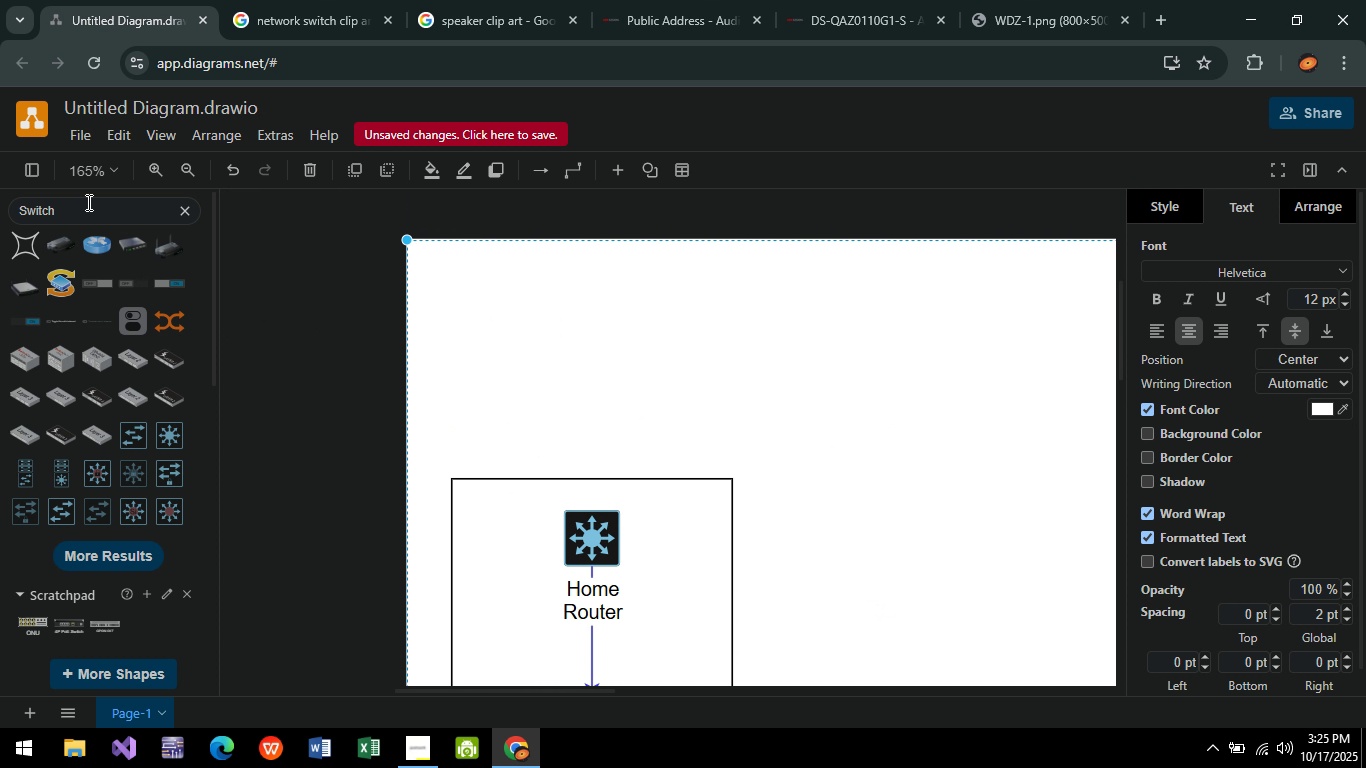 
left_click_drag(start_coordinate=[87, 202], to_coordinate=[8, 214])
 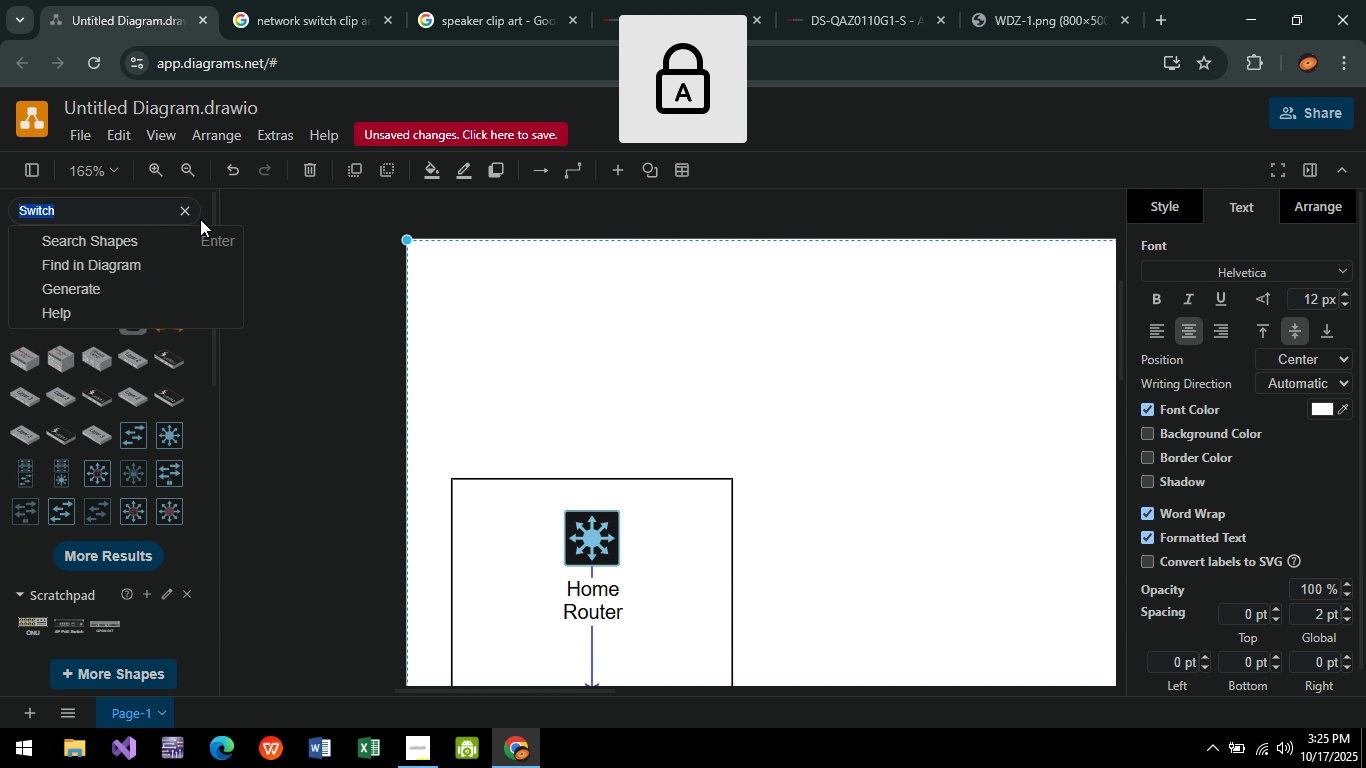 
key(CapsLock)
 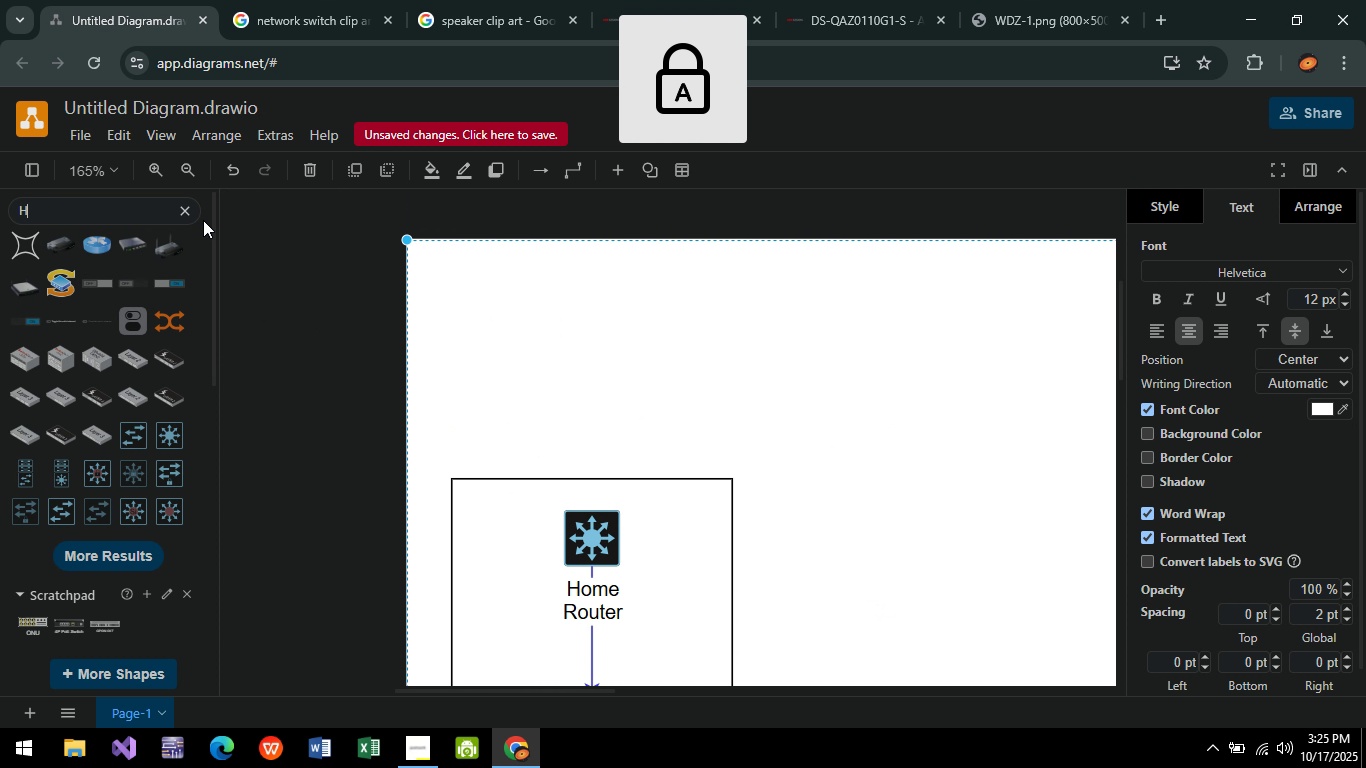 
key(H)
 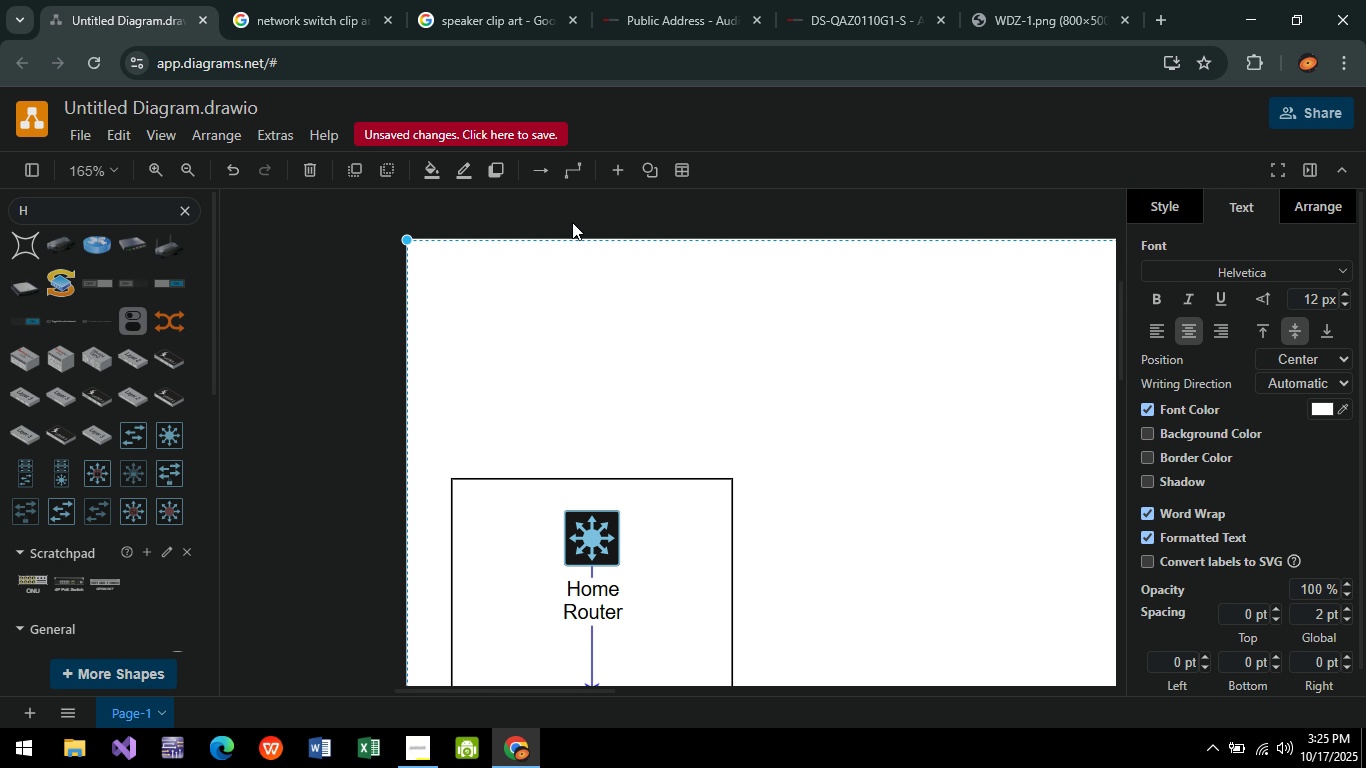 
scroll: coordinate [679, 432], scroll_direction: down, amount: 5.0
 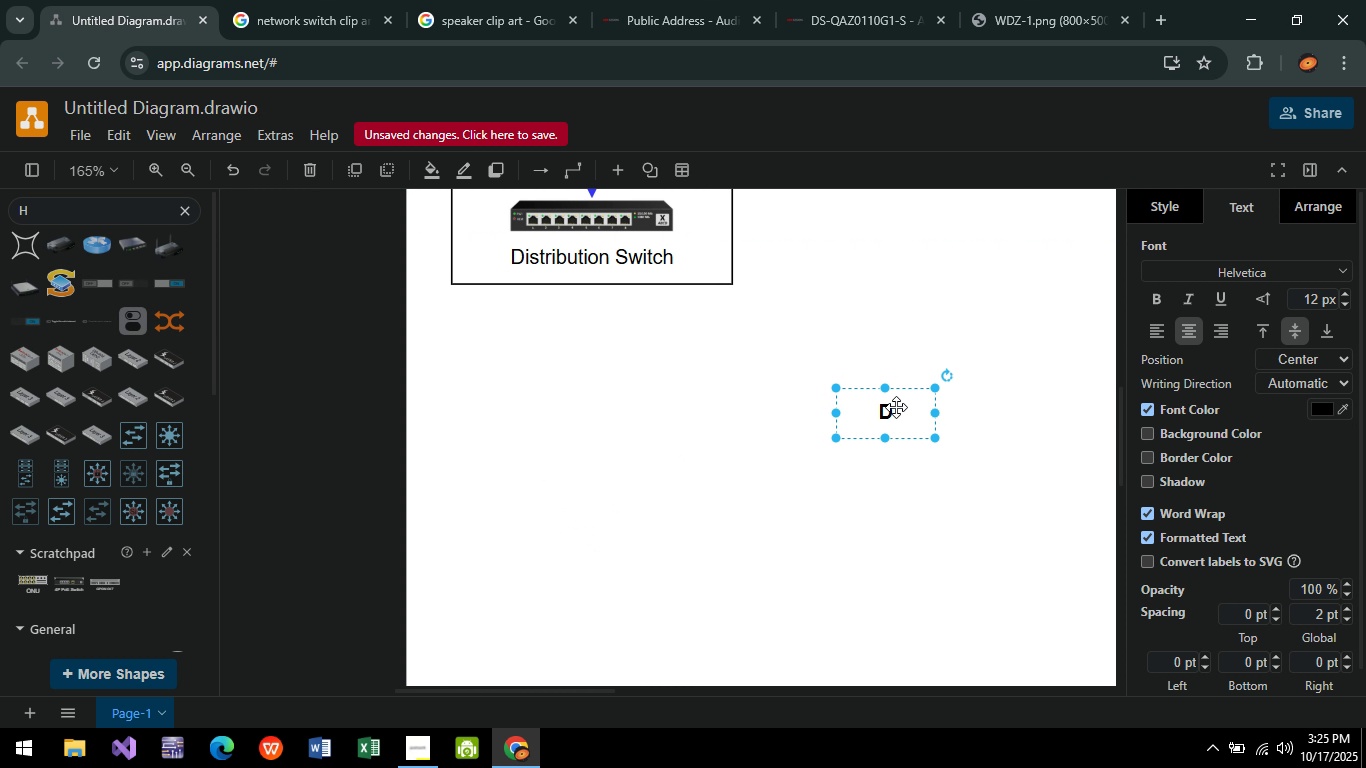 
double_click([896, 407])
 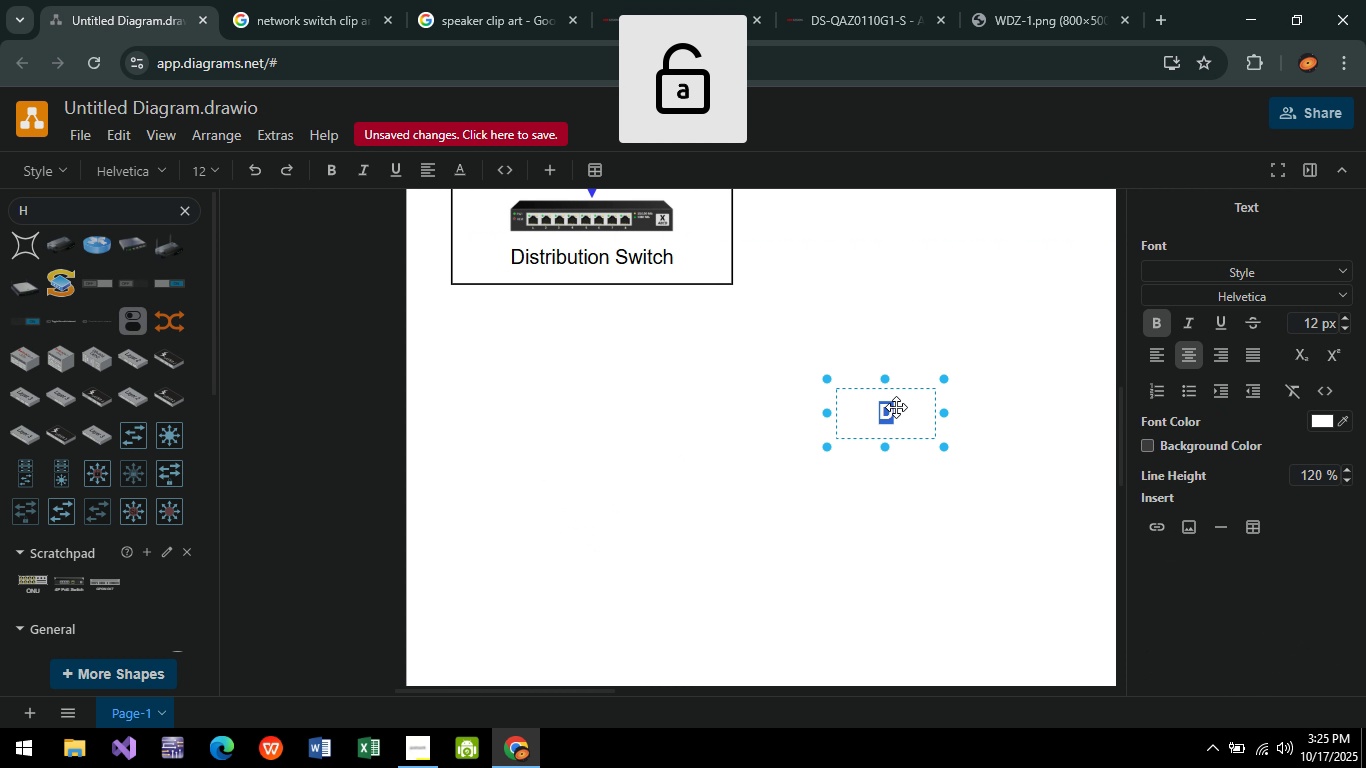 
type(h)
key(Backspace)
type(Home Server )
 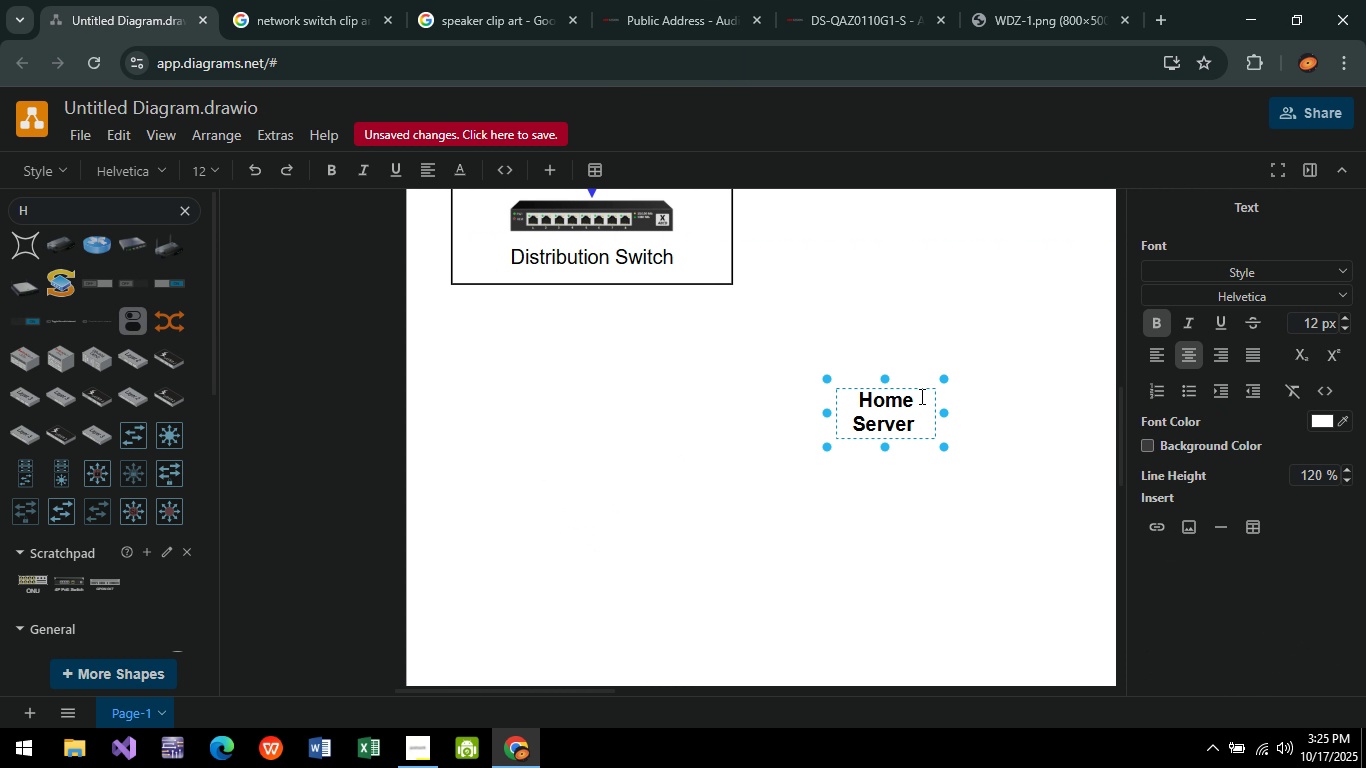 
key(Backspace)
 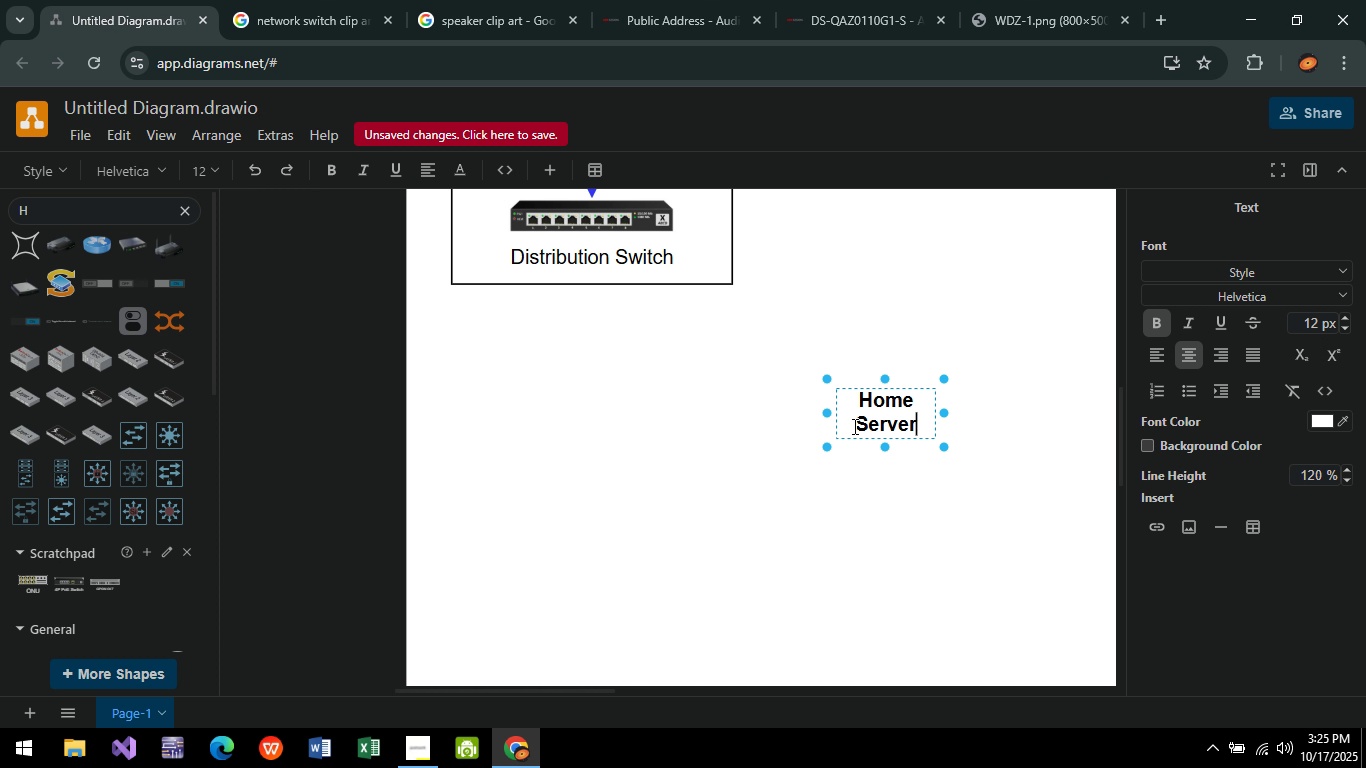 
left_click([853, 426])
 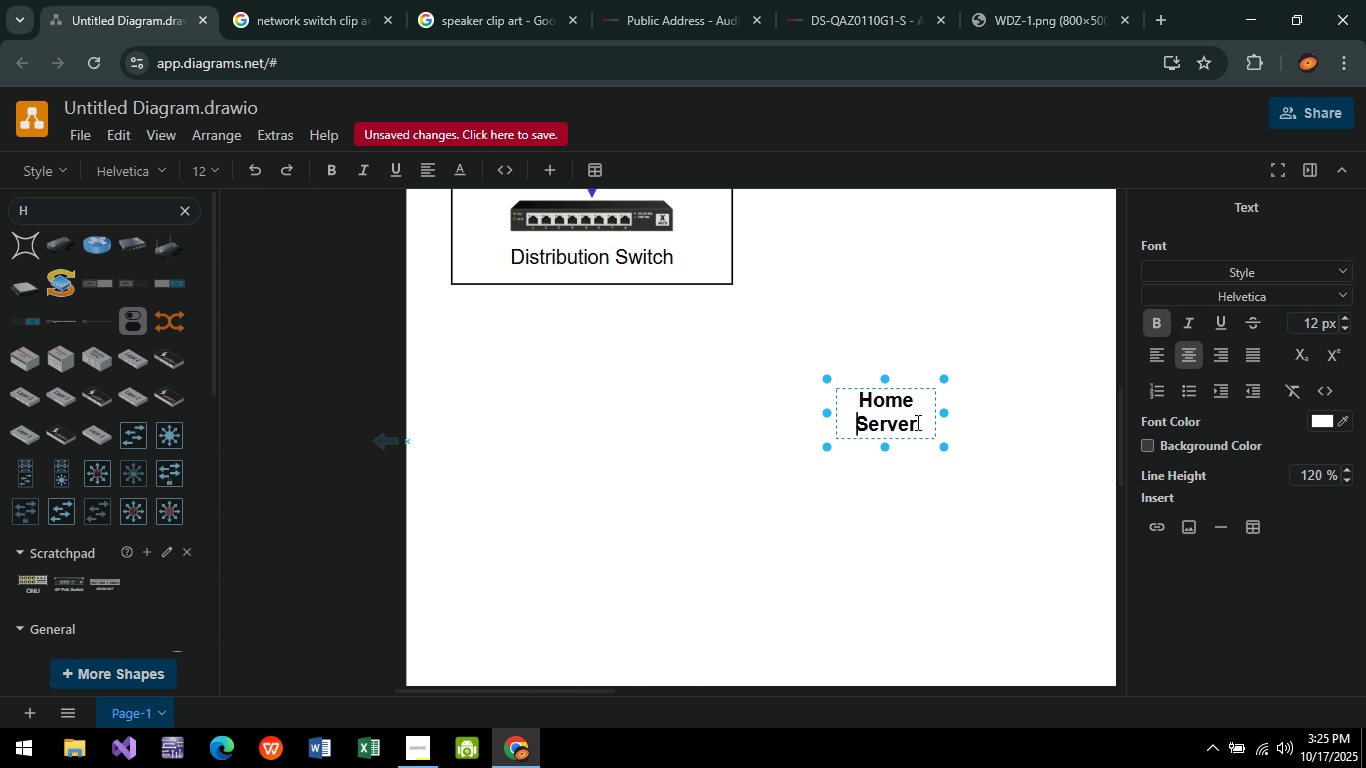 
left_click([916, 422])
 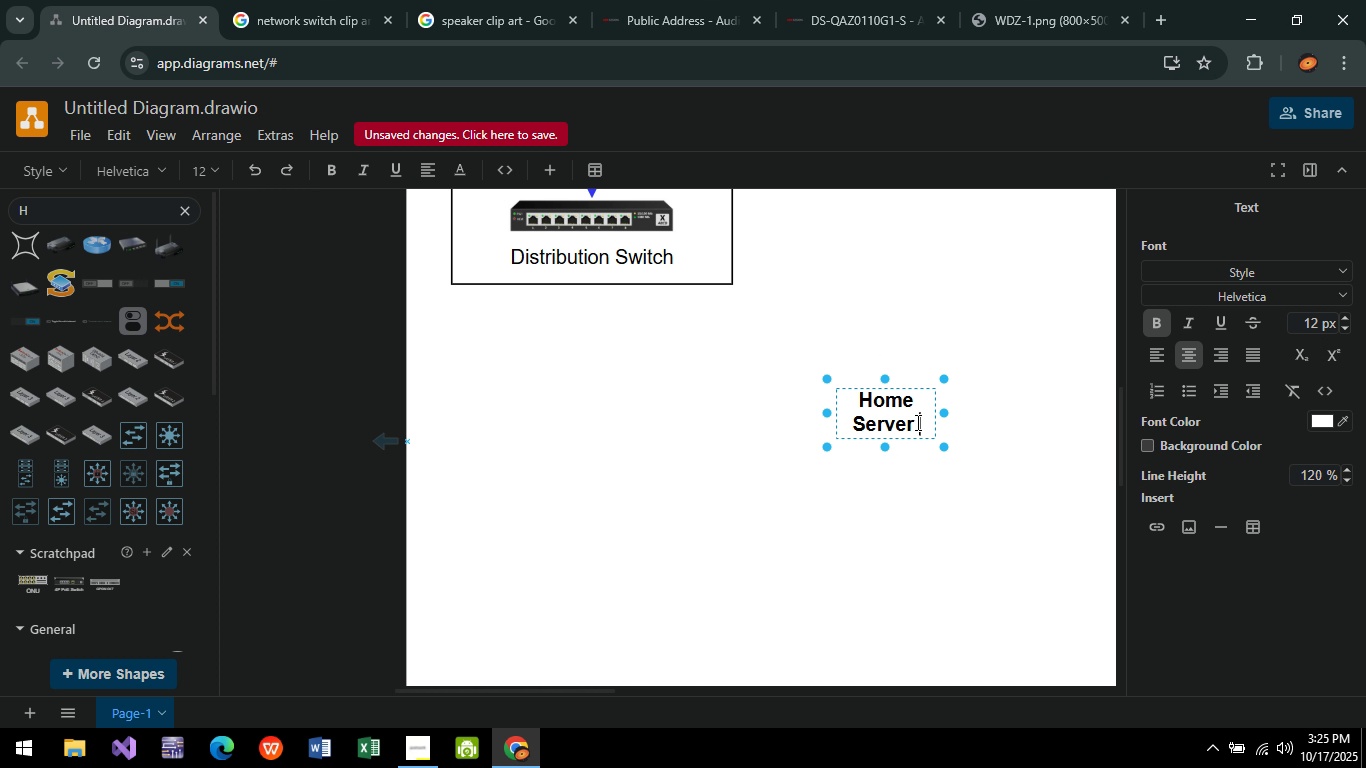 
type( Room)
 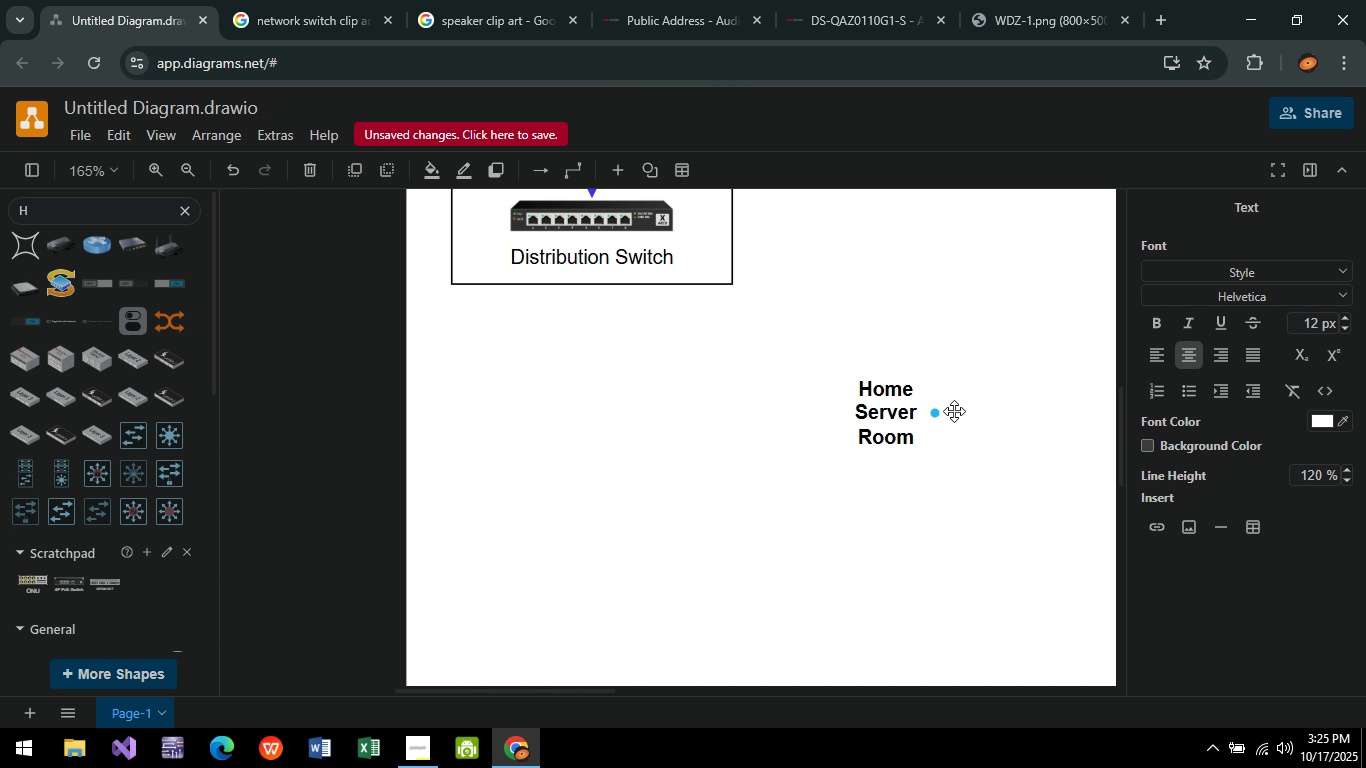 
left_click_drag(start_coordinate=[941, 412], to_coordinate=[964, 409])
 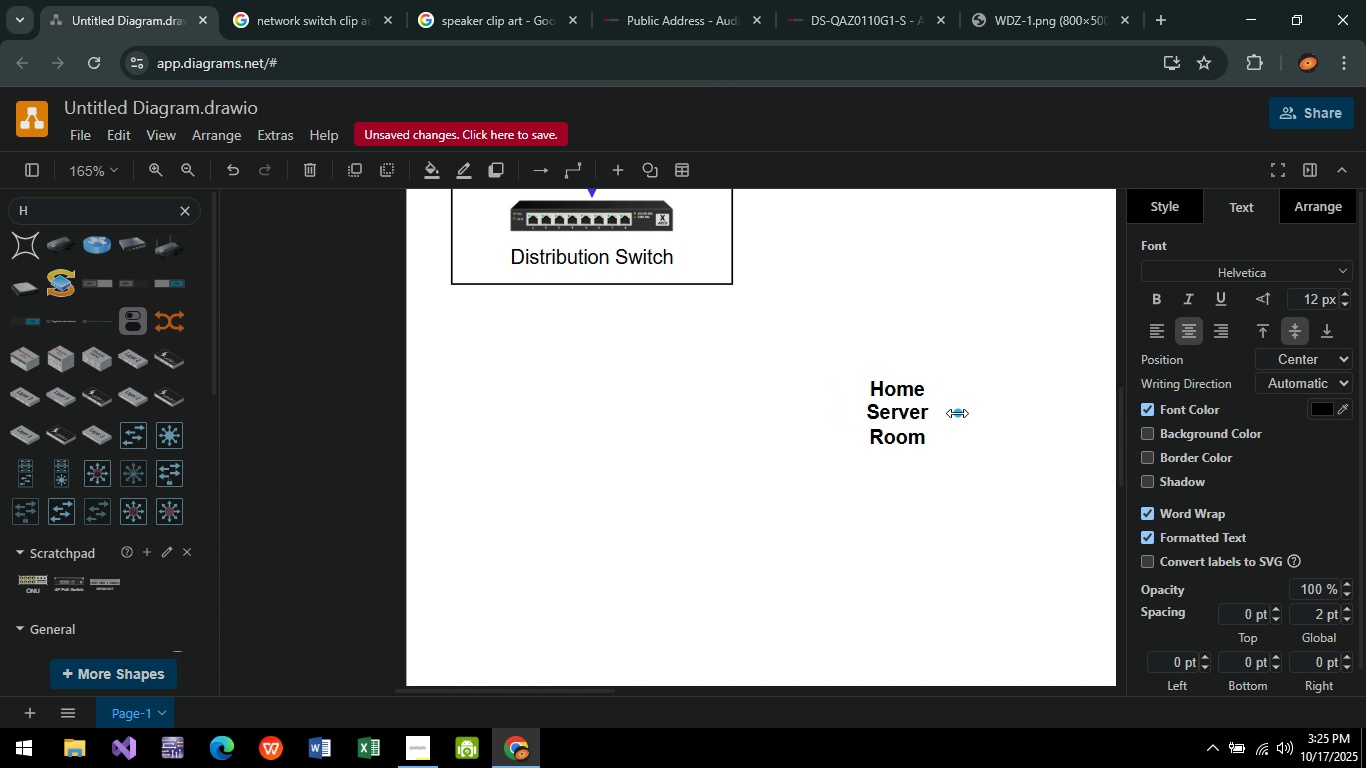 
left_click_drag(start_coordinate=[957, 413], to_coordinate=[987, 413])
 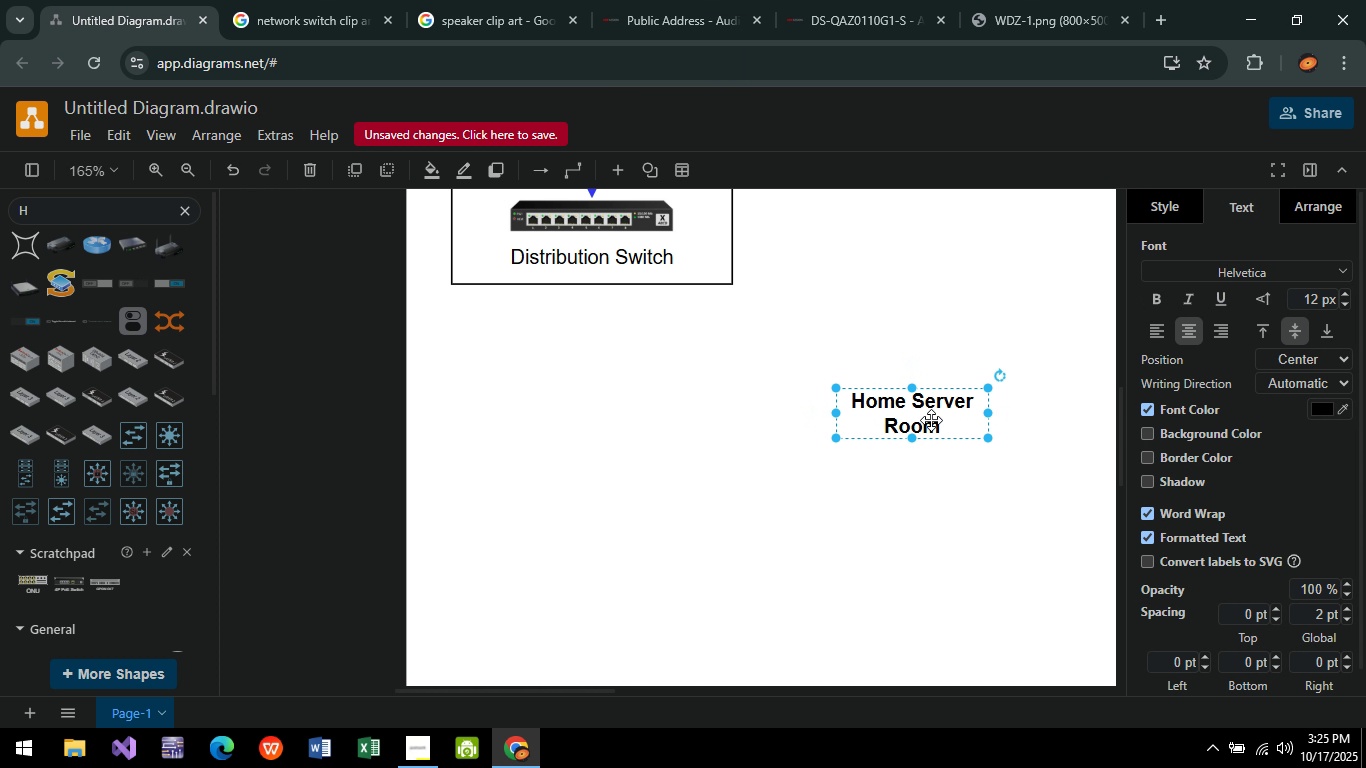 
left_click([931, 420])
 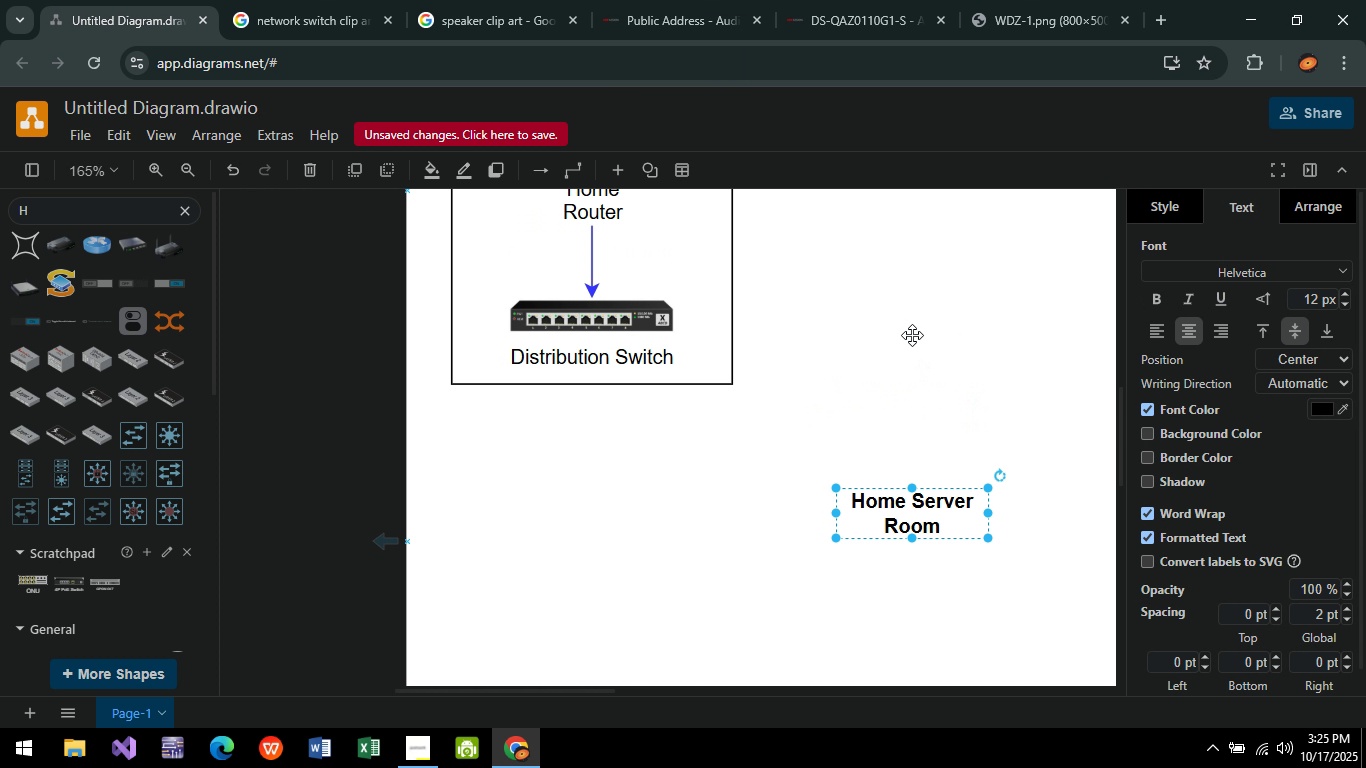 
scroll: coordinate [912, 328], scroll_direction: up, amount: 1.0
 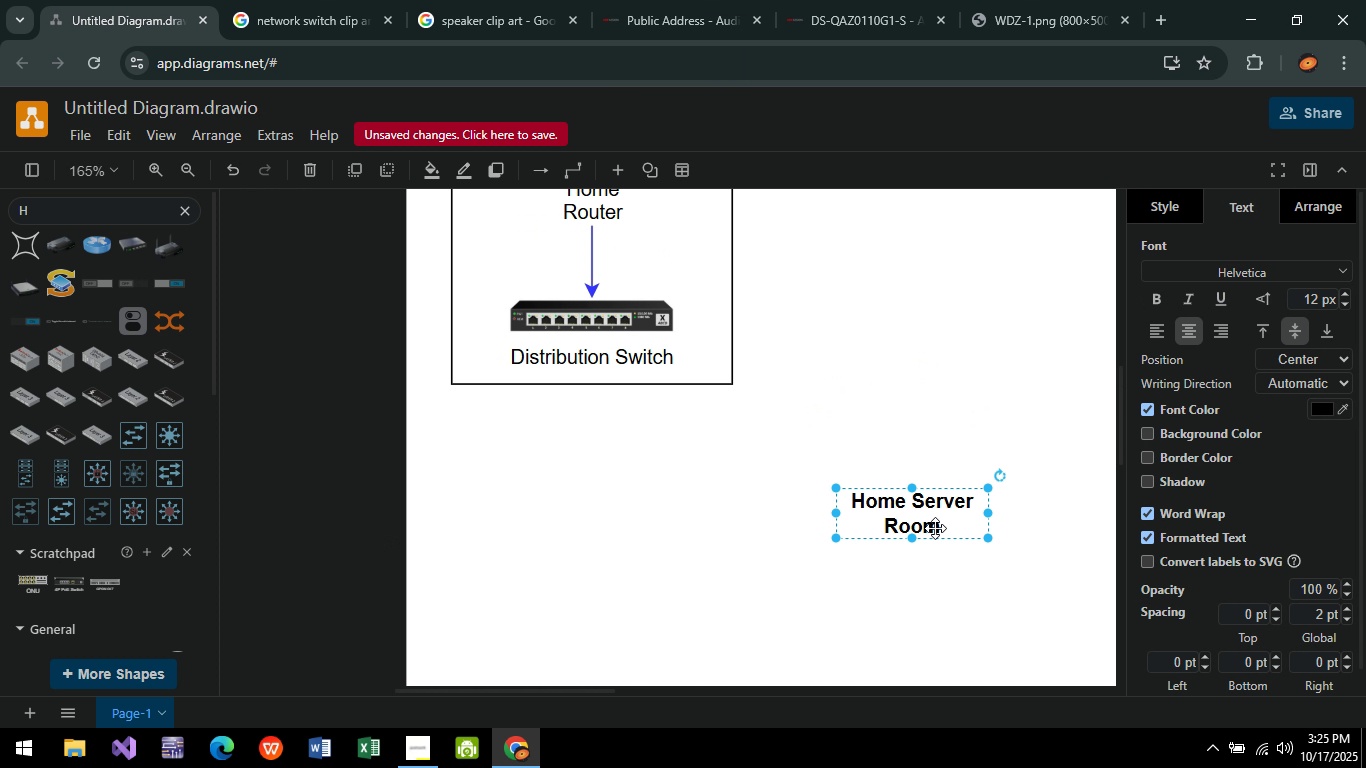 
left_click_drag(start_coordinate=[935, 528], to_coordinate=[553, 416])
 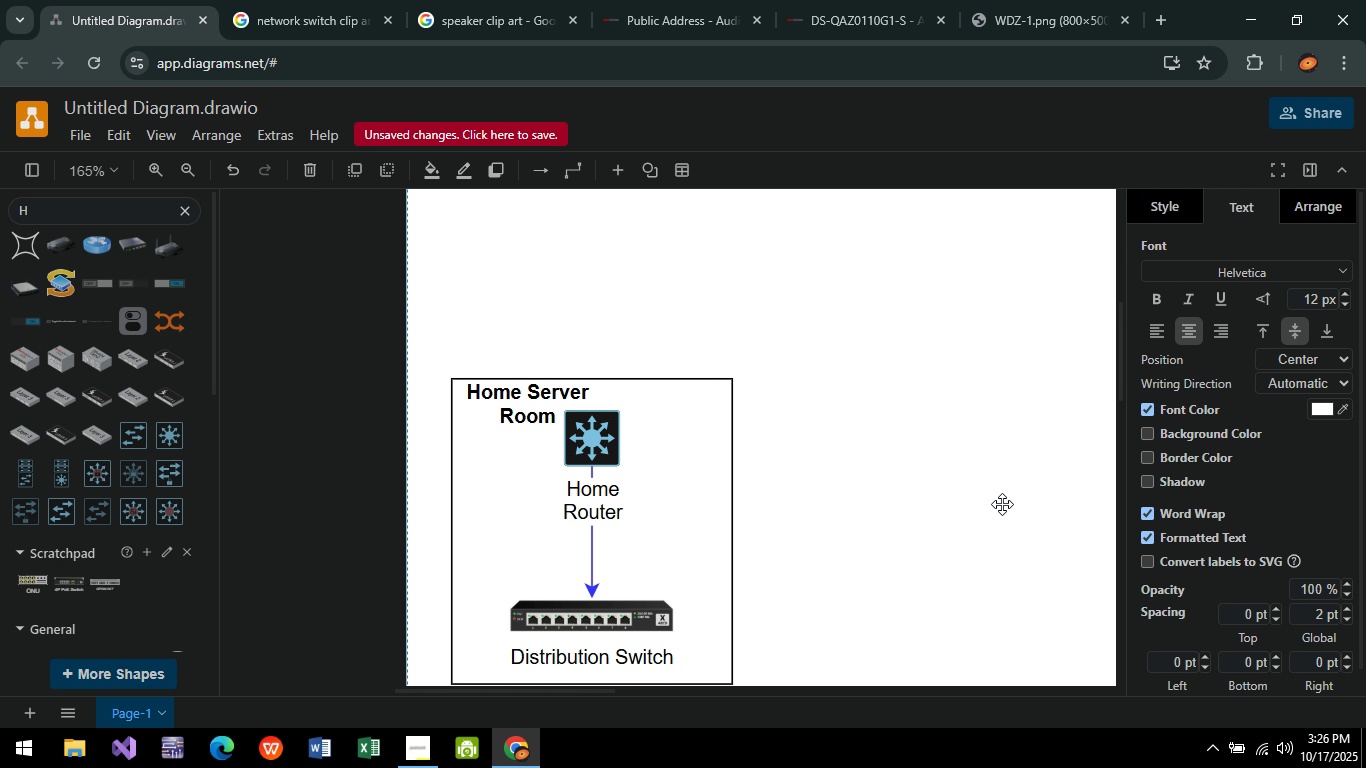 
scroll: coordinate [570, 402], scroll_direction: up, amount: 3.0
 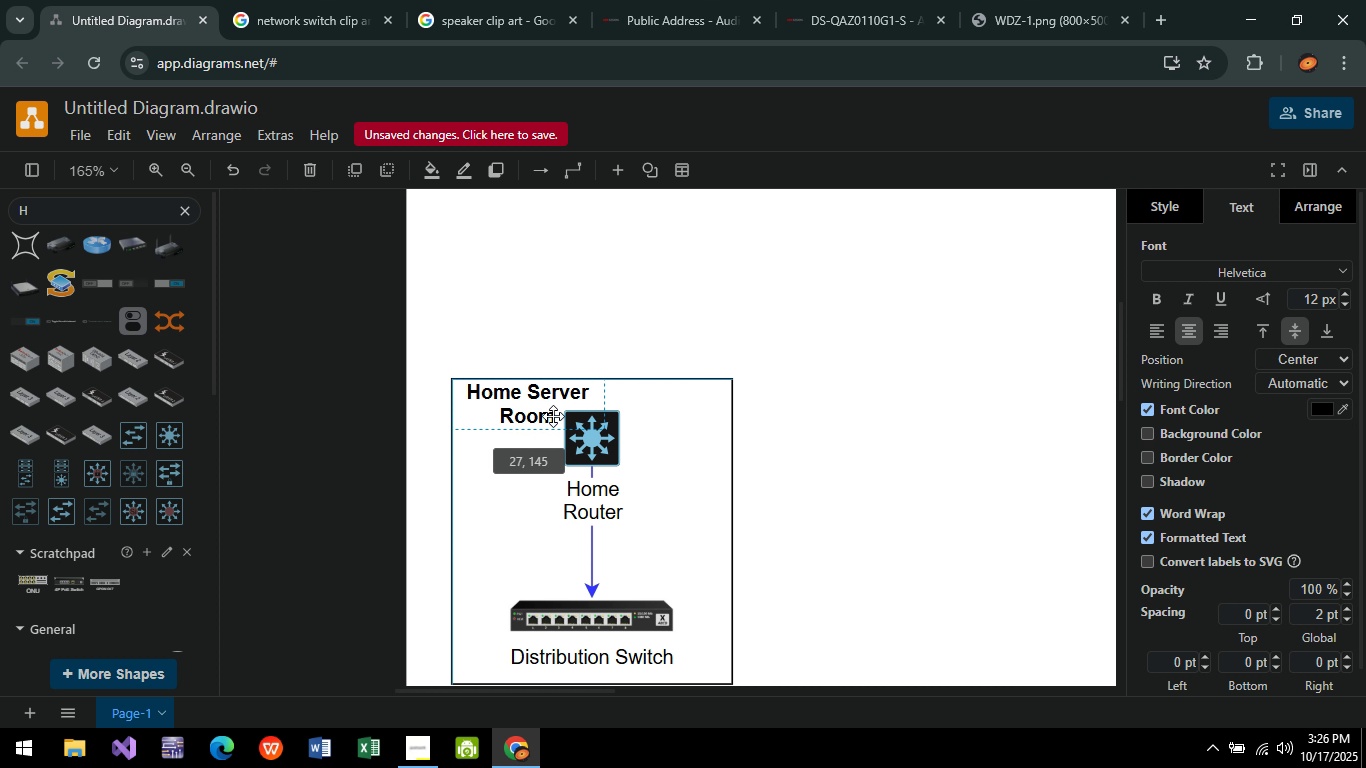 
left_click([964, 425])
 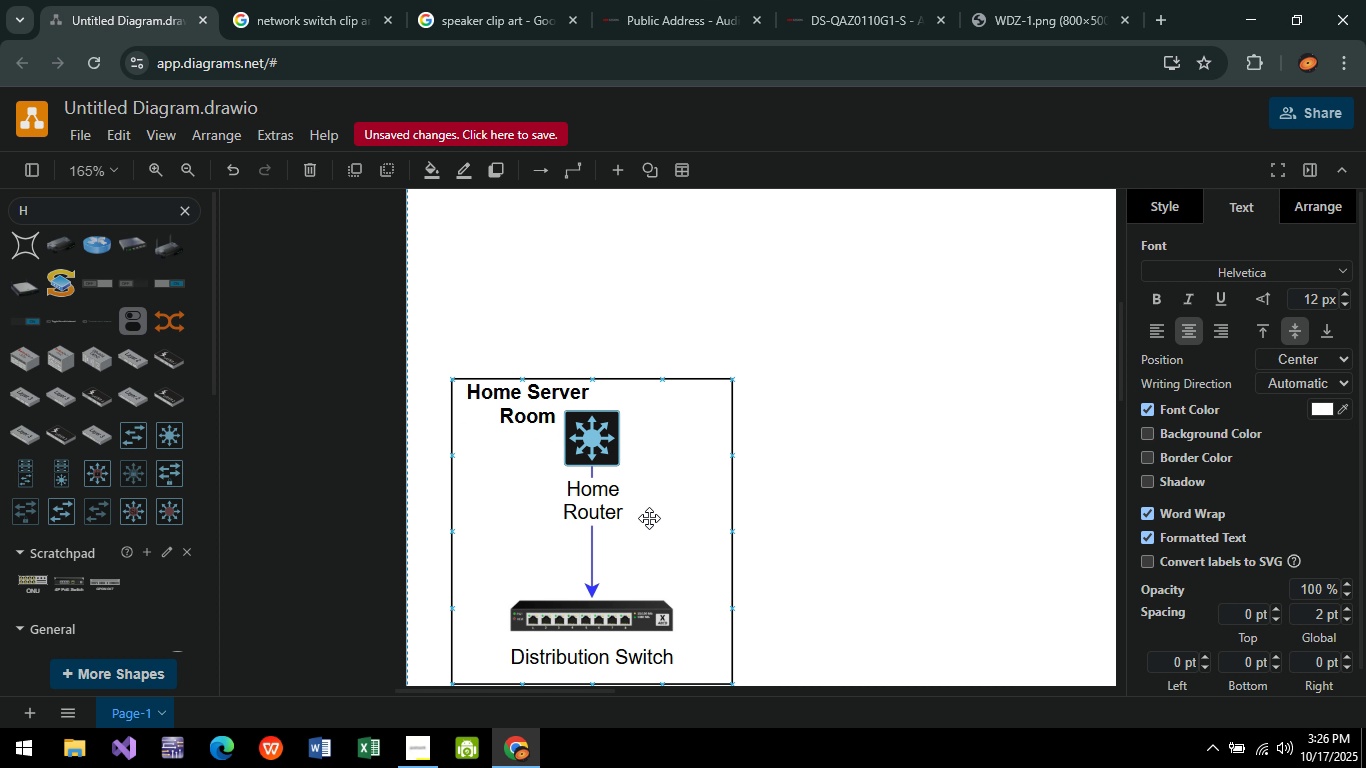 
scroll: coordinate [649, 518], scroll_direction: down, amount: 2.0
 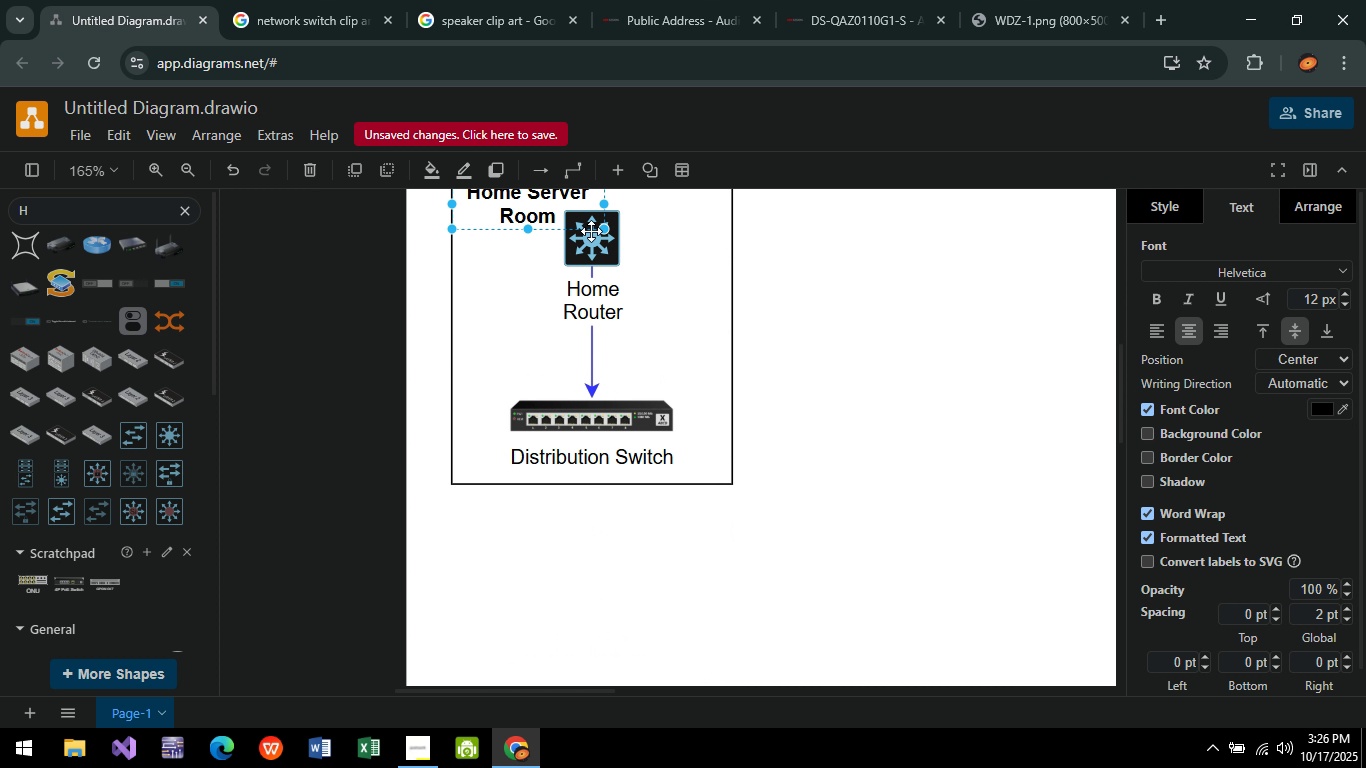 
left_click([591, 231])
 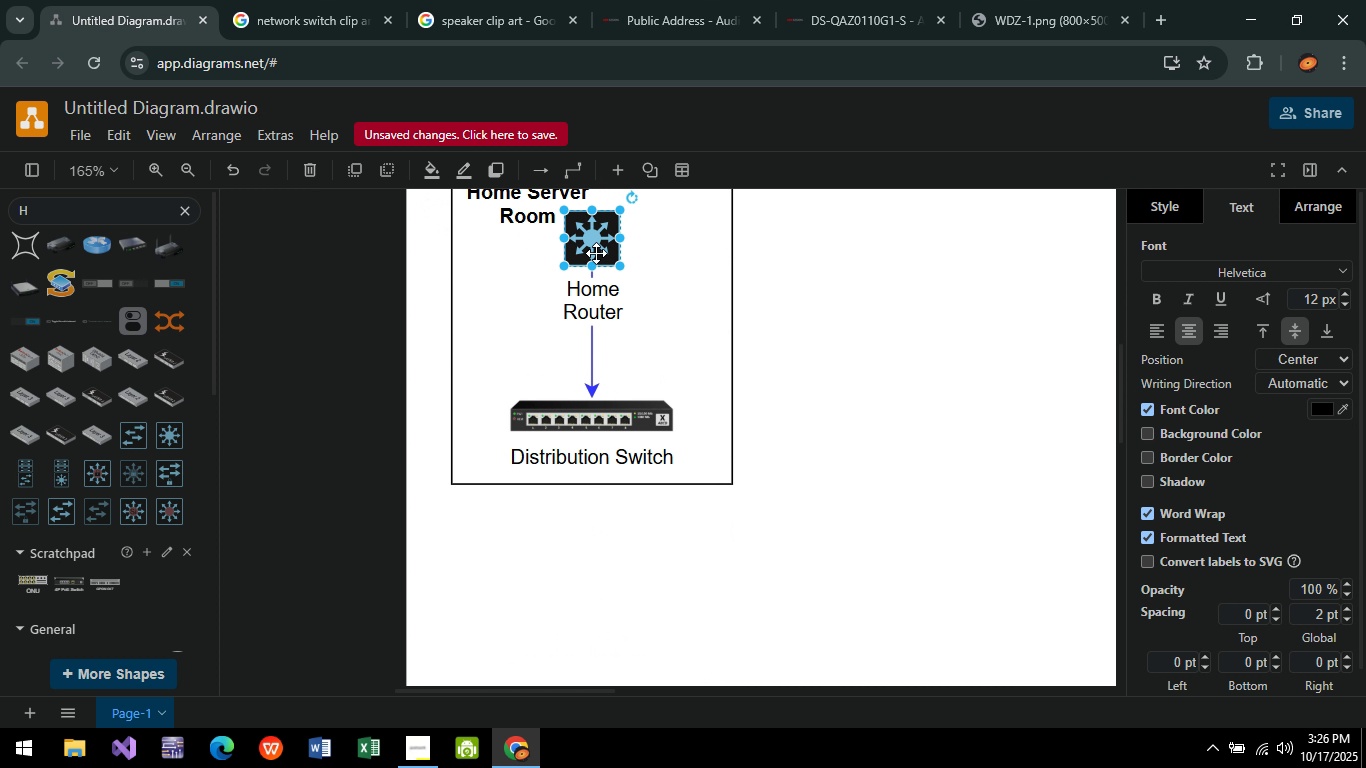 
left_click([596, 253])
 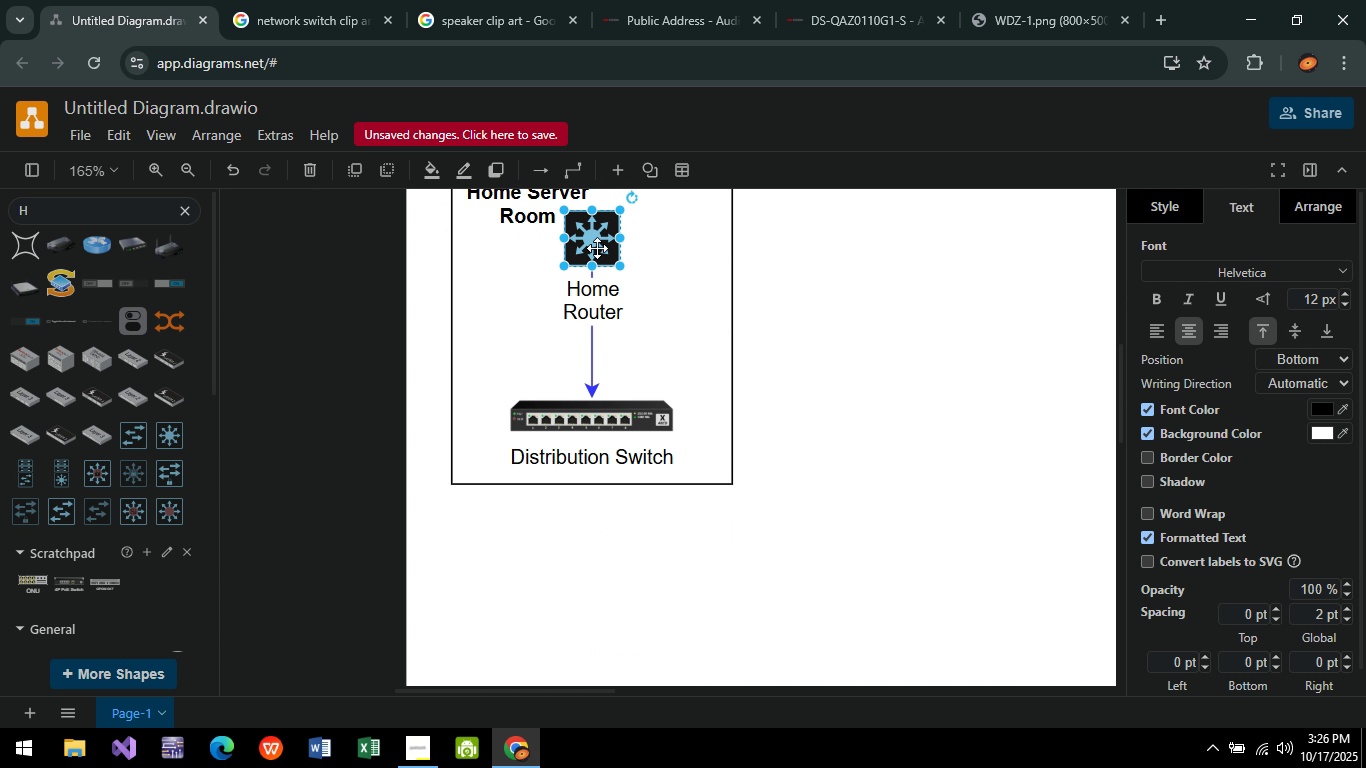 
left_click_drag(start_coordinate=[597, 248], to_coordinate=[598, 279])
 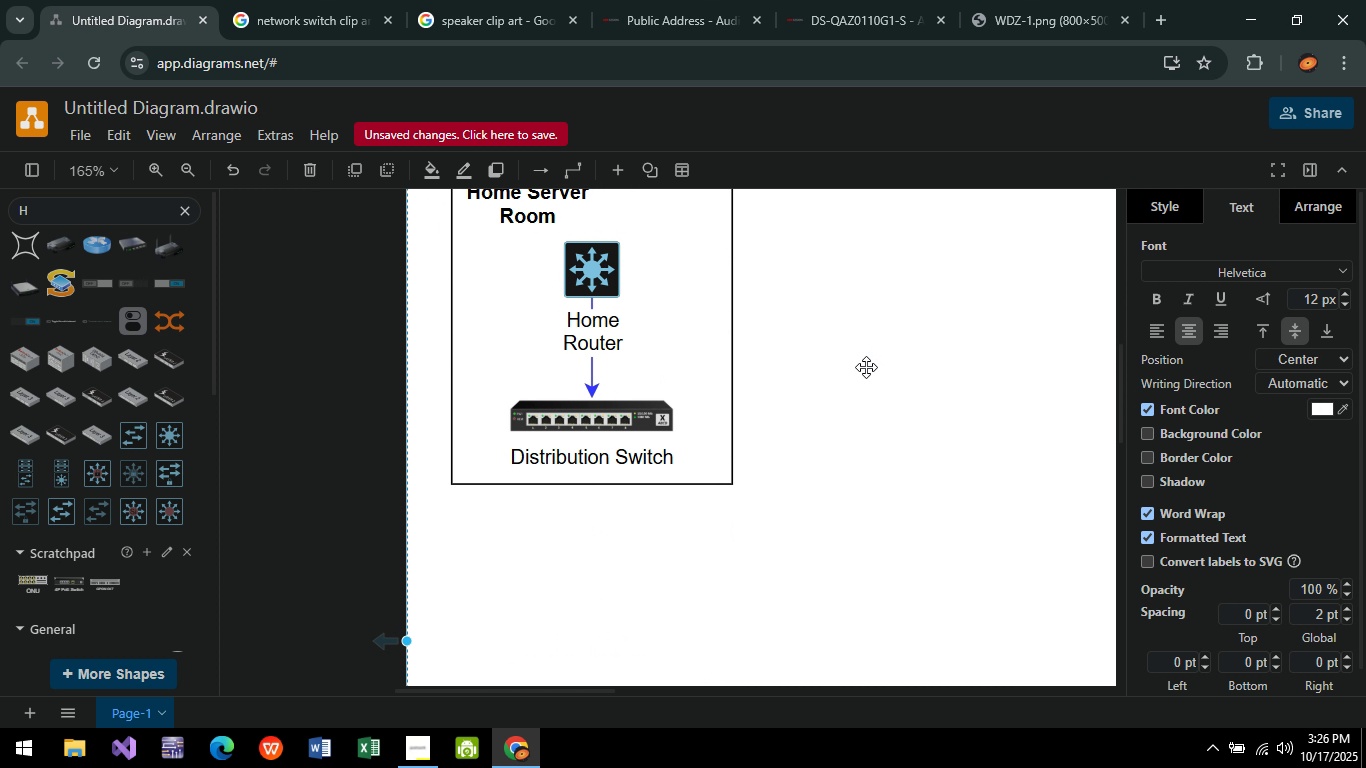 
scroll: coordinate [838, 392], scroll_direction: up, amount: 1.0
 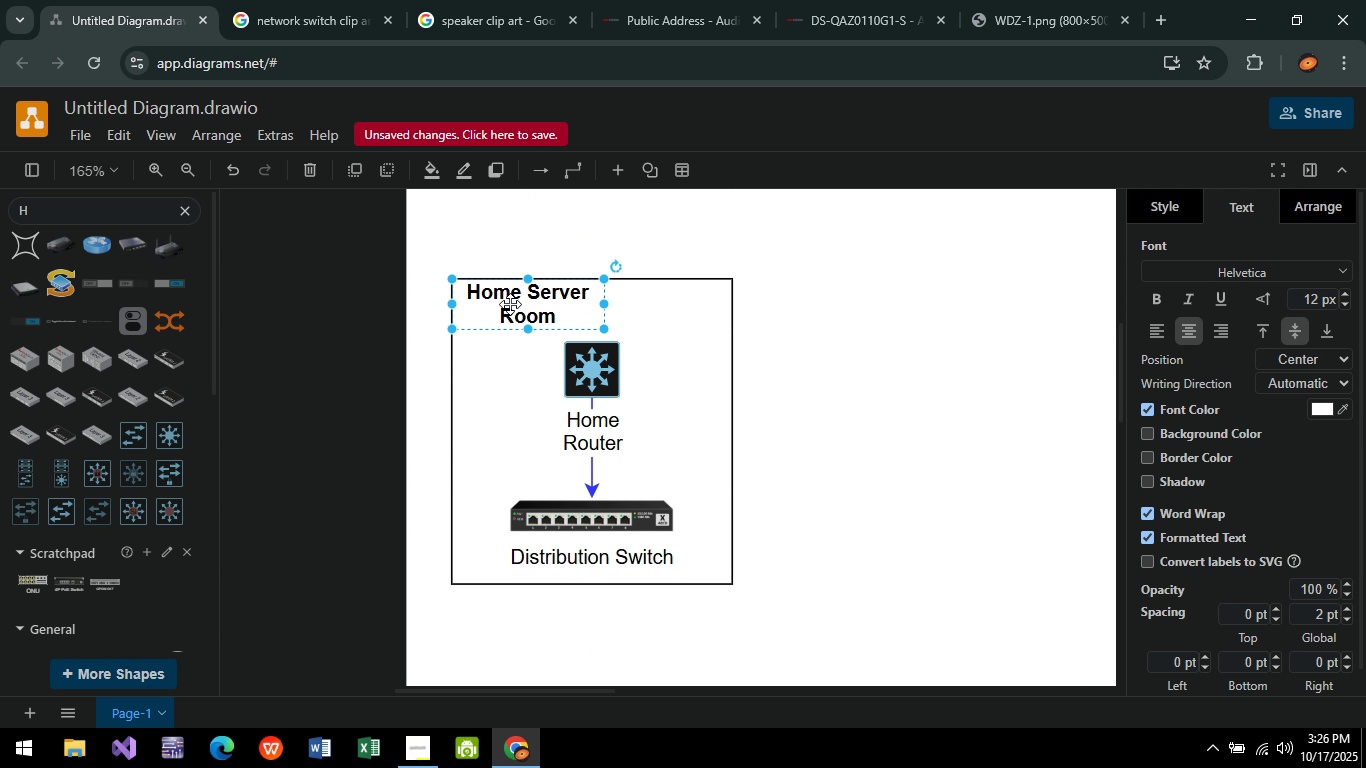 
left_click([510, 304])
 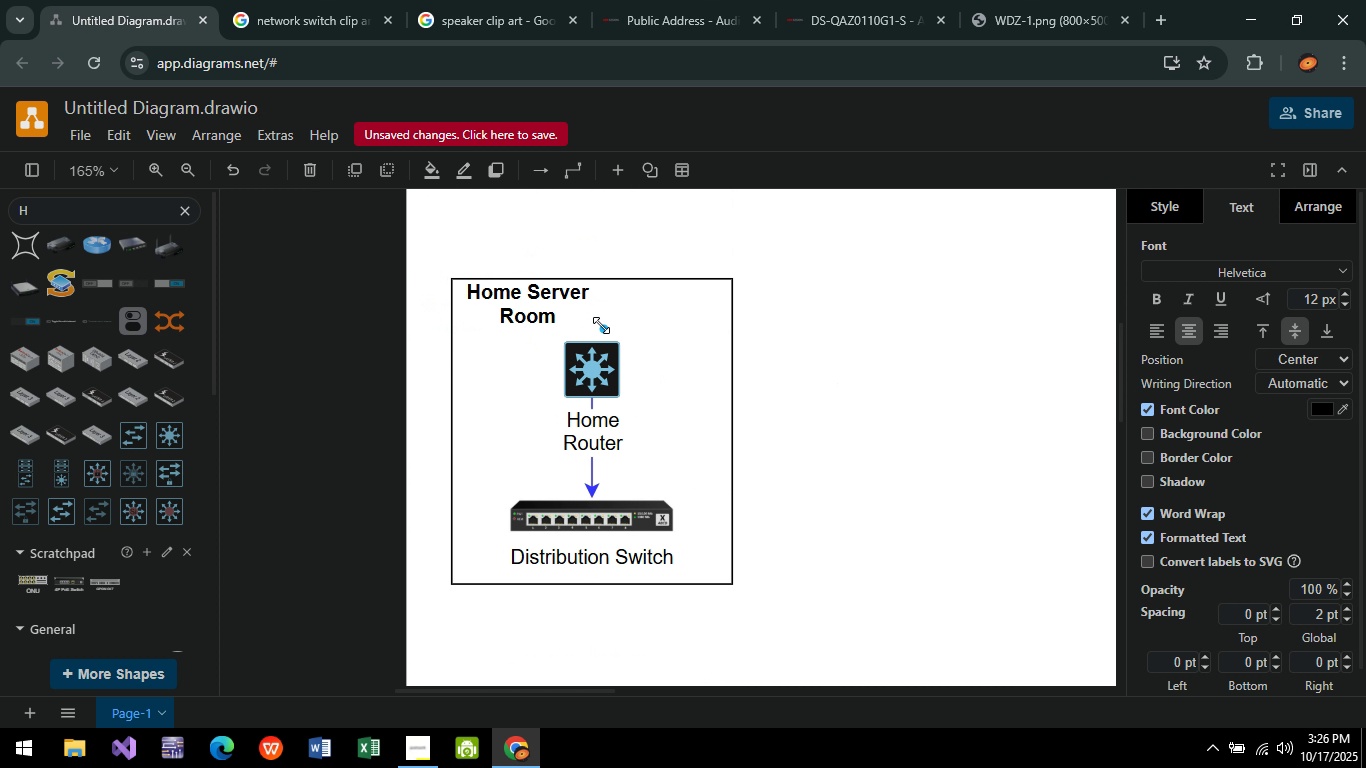 
left_click_drag(start_coordinate=[601, 325], to_coordinate=[586, 331])
 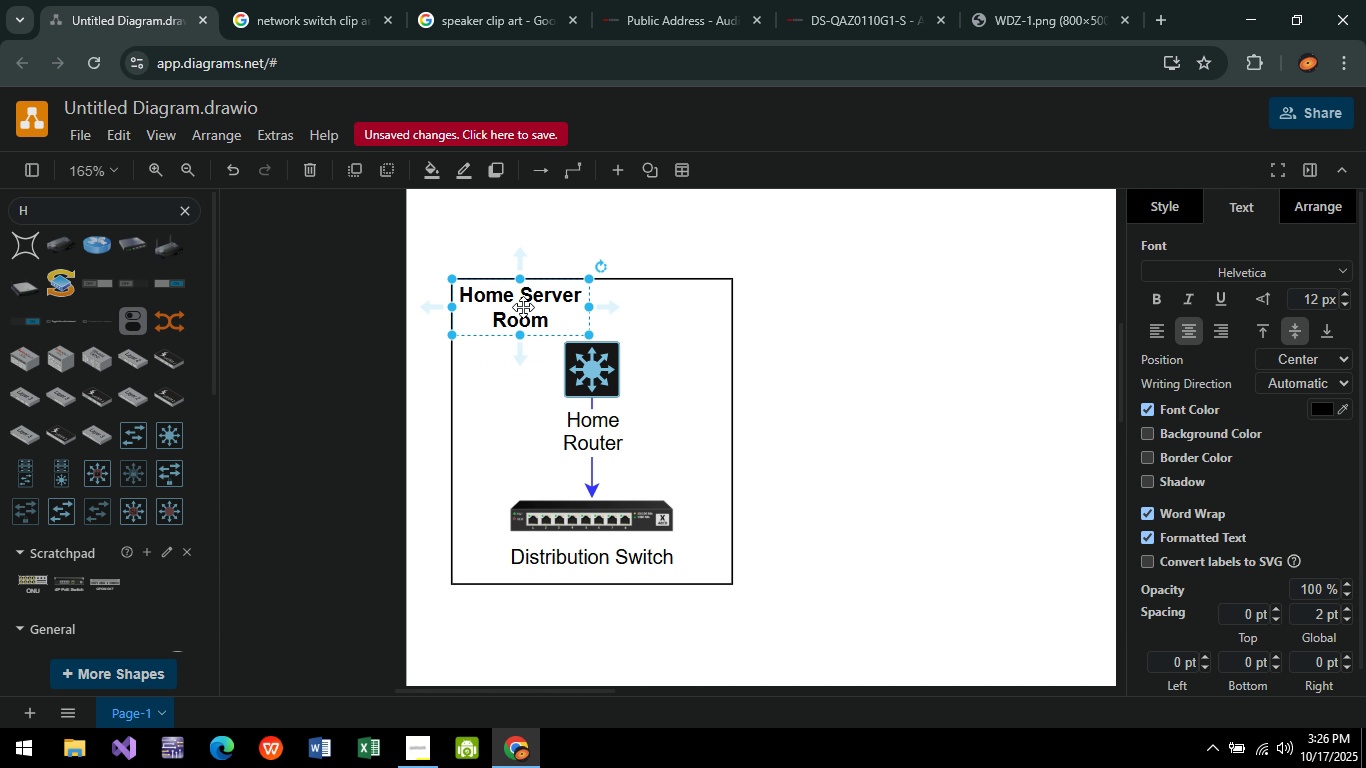 
left_click([925, 328])
 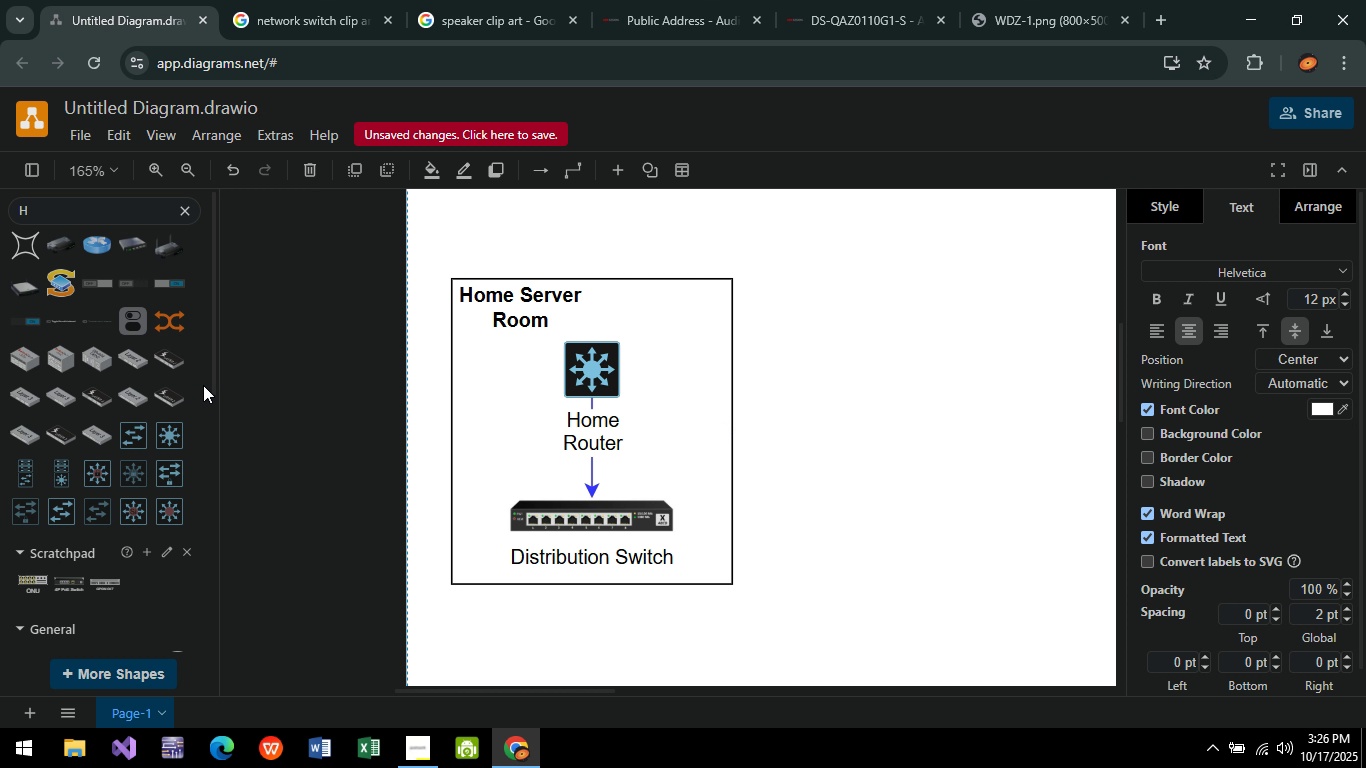 
wait(36.37)
 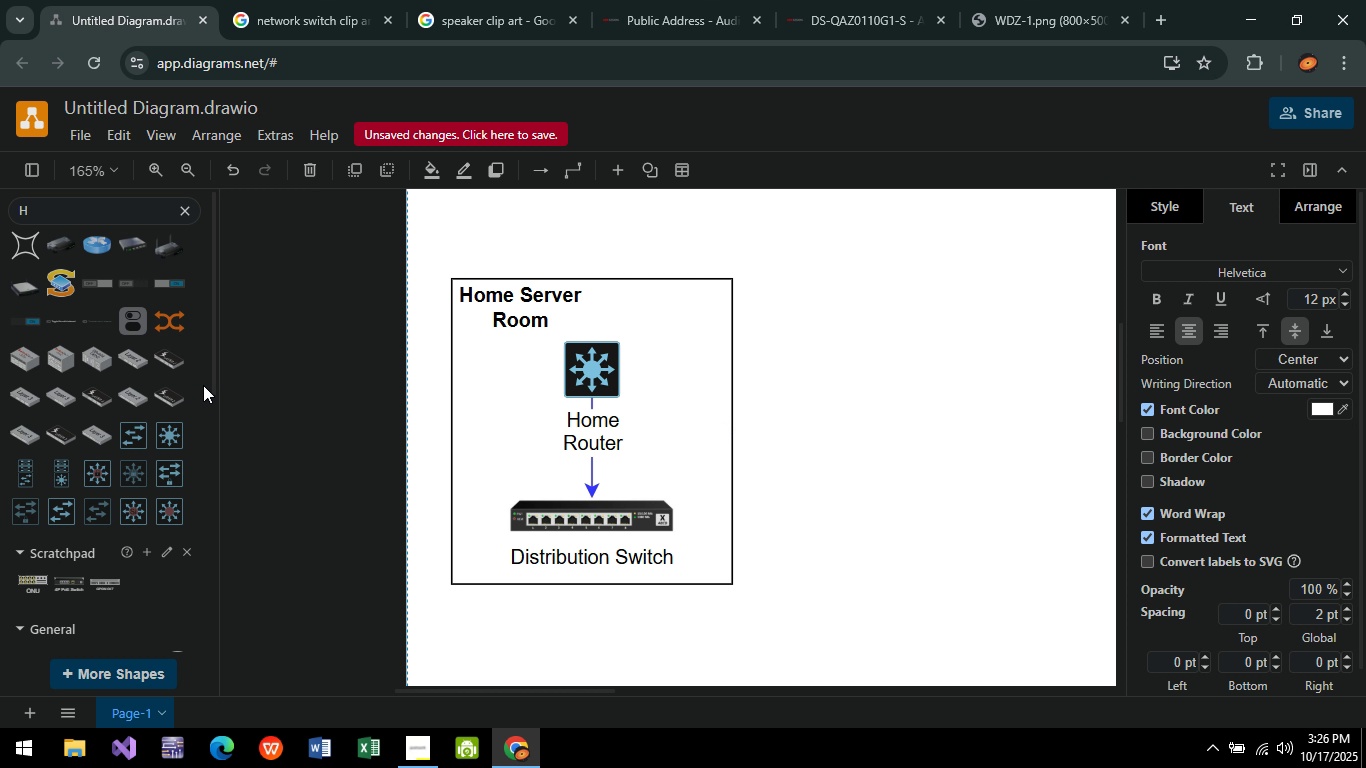 
hold_key(key=ControlLeft, duration=0.57)
 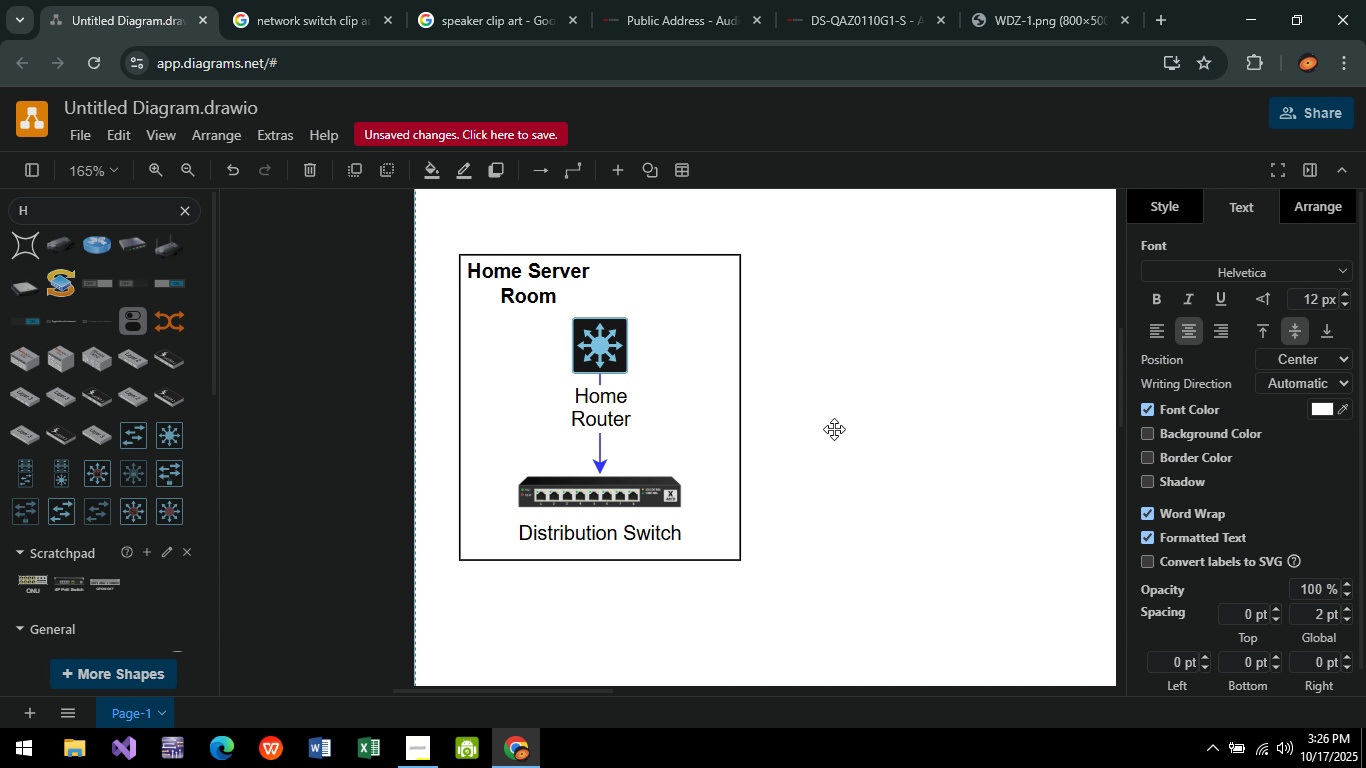 
hold_key(key=ControlLeft, duration=1.52)
scroll: coordinate [863, 444], scroll_direction: down, amount: 1.0
 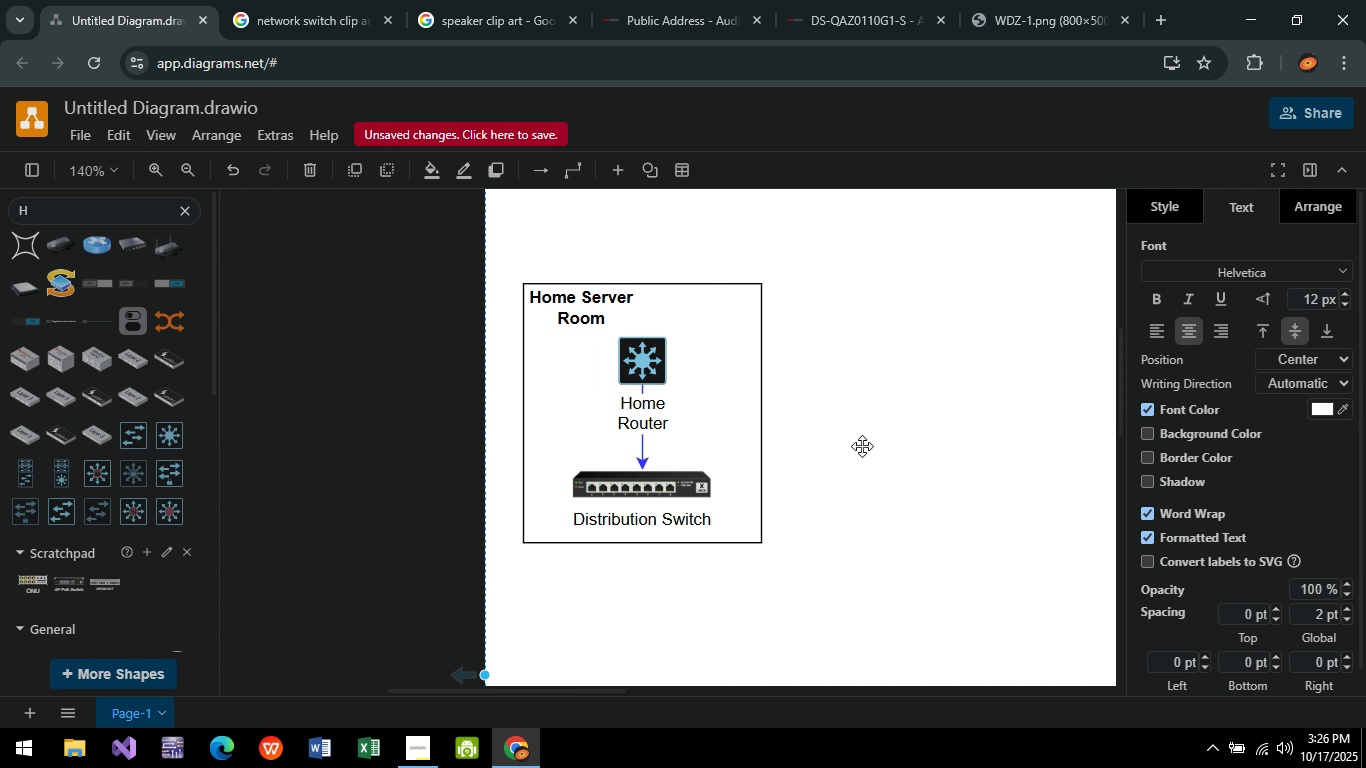 
hold_key(key=ControlLeft, duration=1.51)
 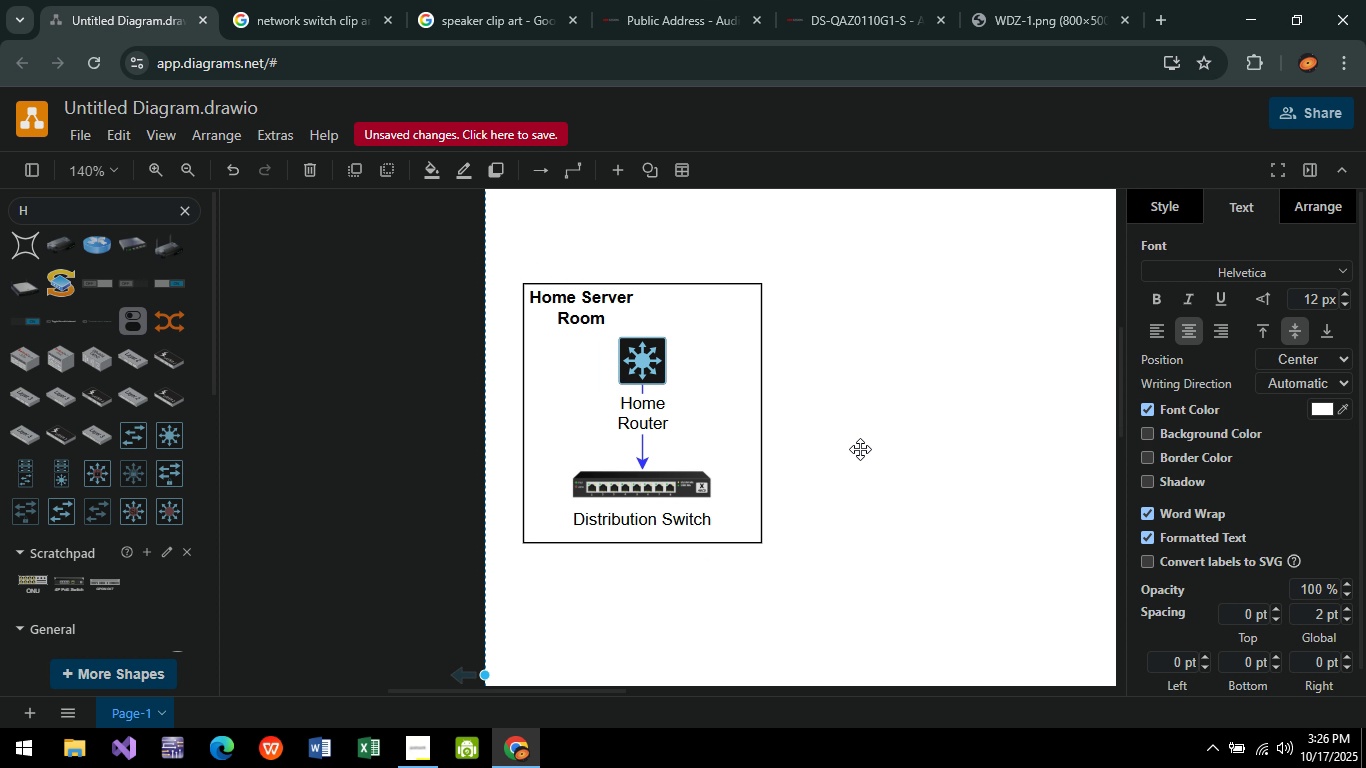 
hold_key(key=ControlLeft, duration=1.38)
 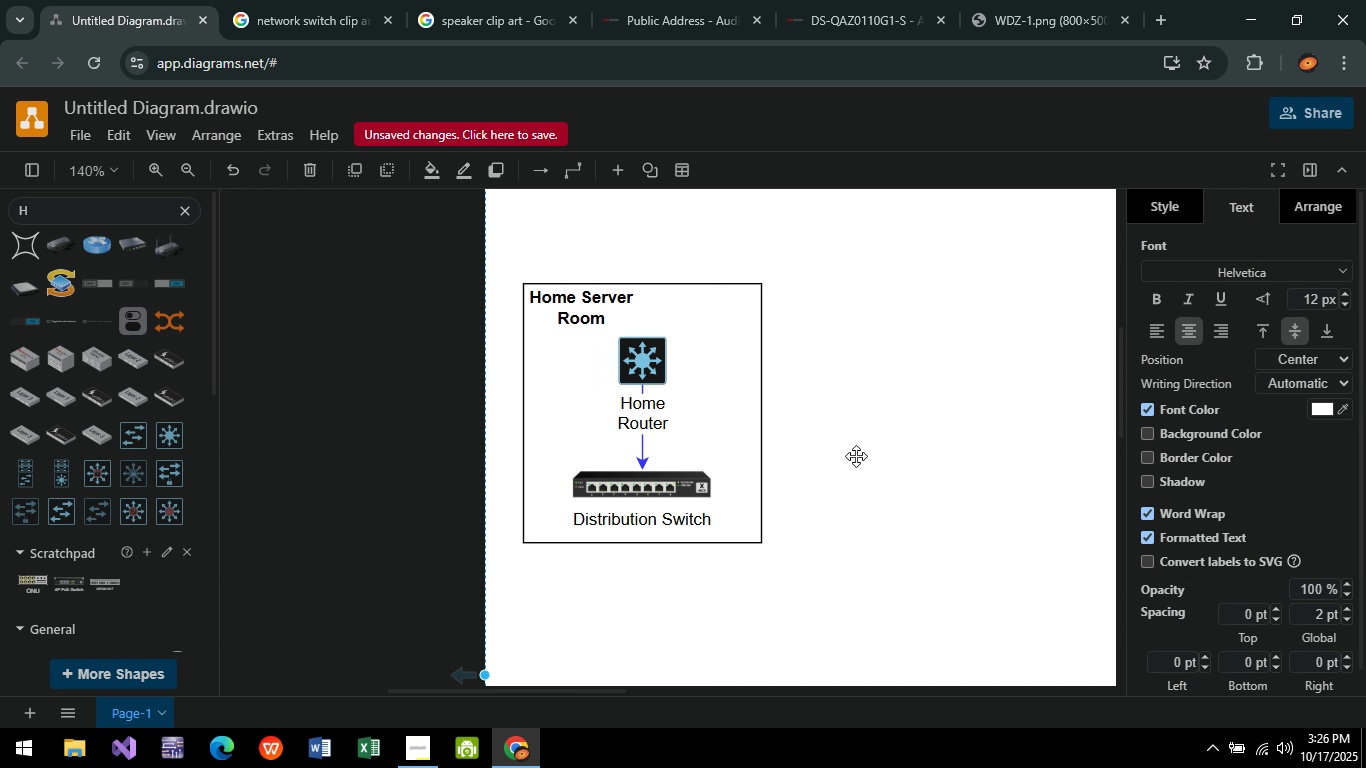 
hold_key(key=ControlLeft, duration=0.5)
scroll: coordinate [856, 456], scroll_direction: down, amount: 3.0
 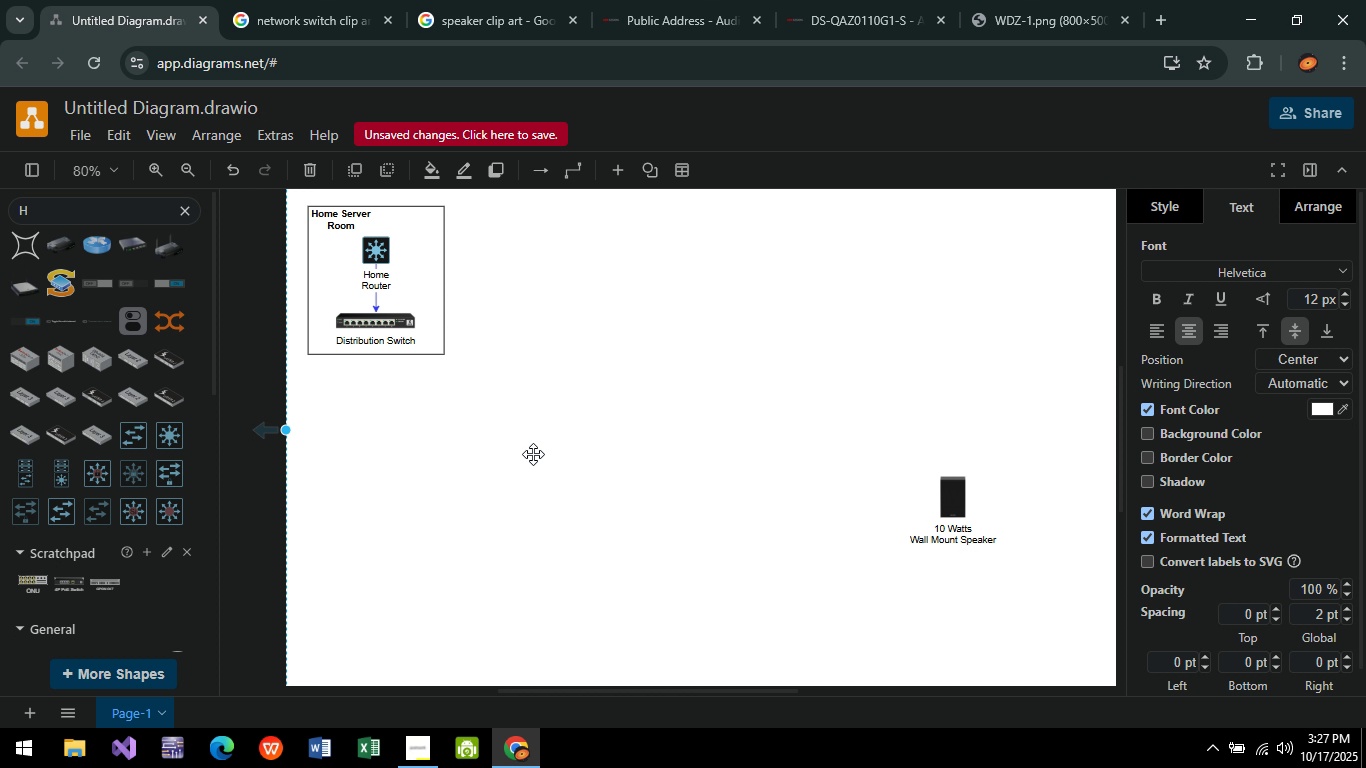 
wait(12.02)
 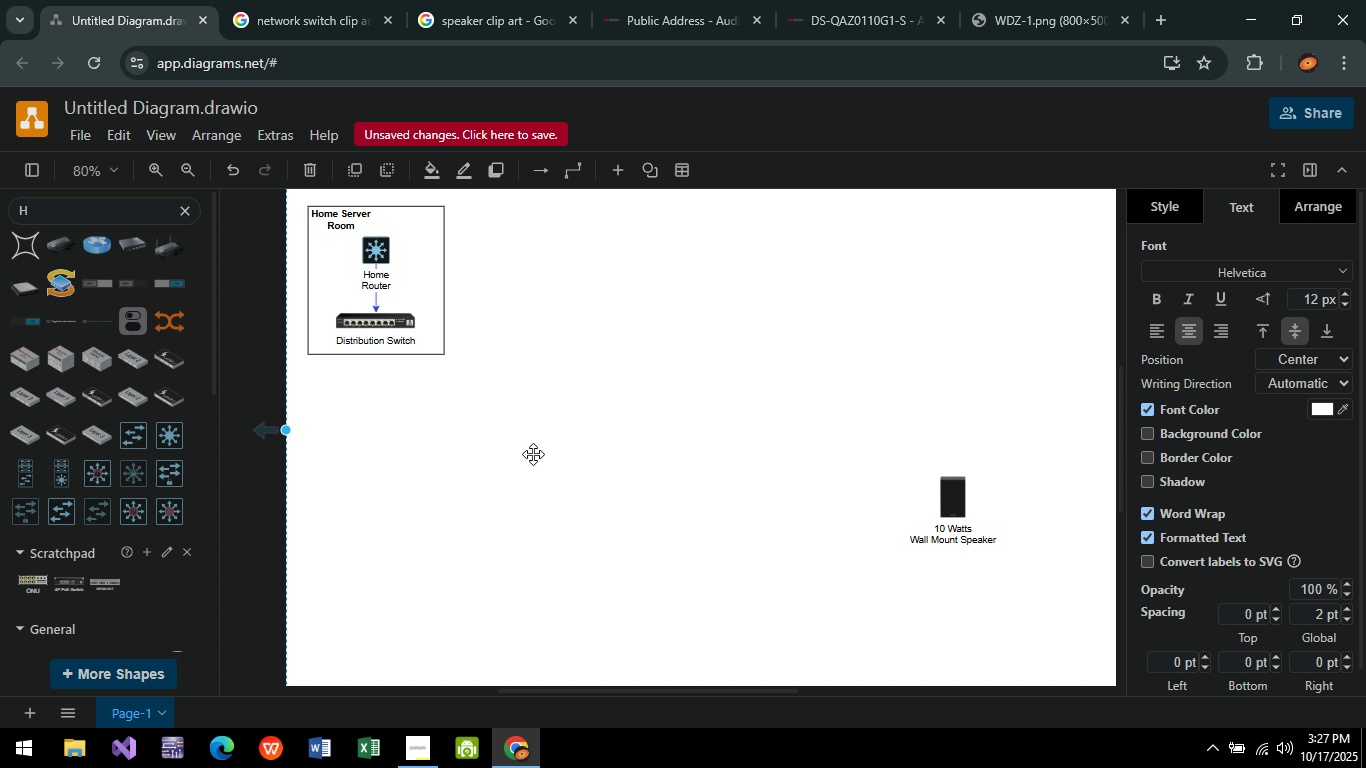 
left_click([258, 0])
 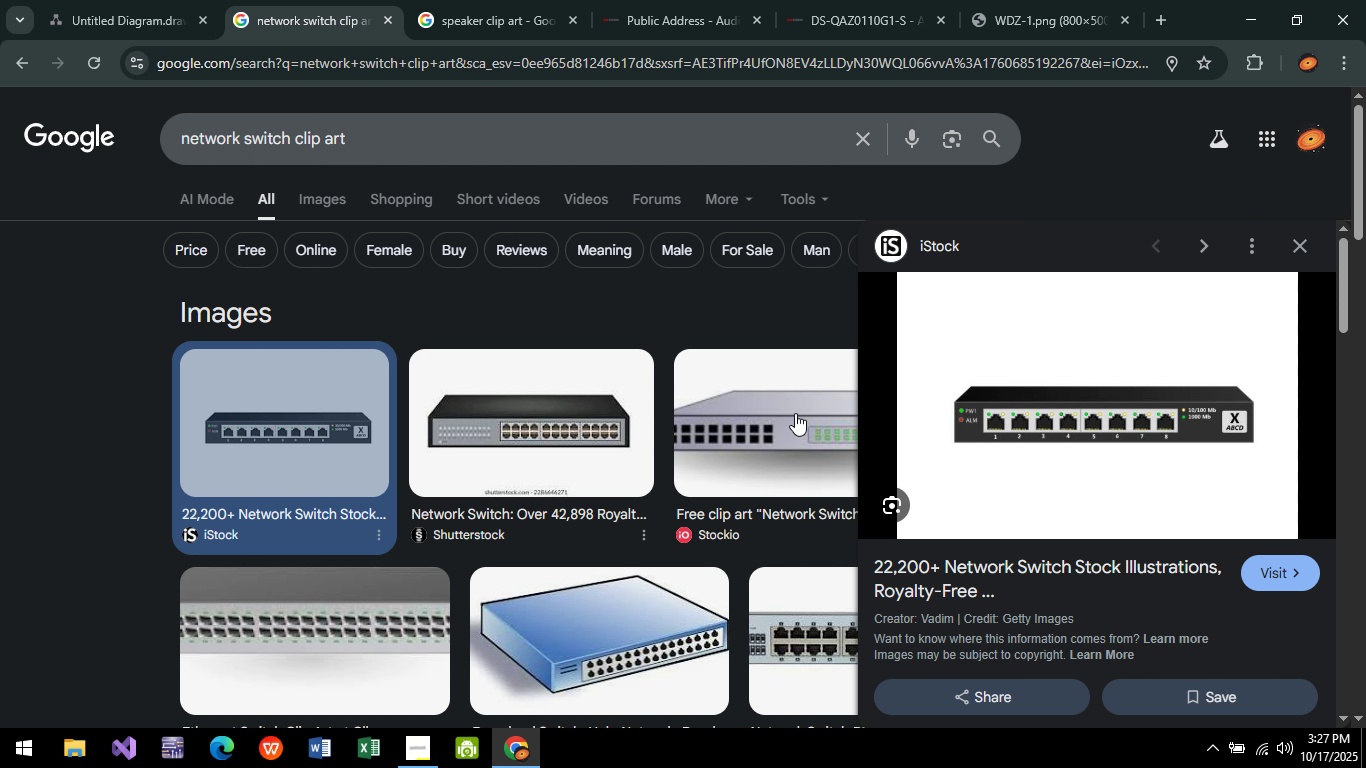 
scroll: coordinate [793, 416], scroll_direction: down, amount: 4.0
 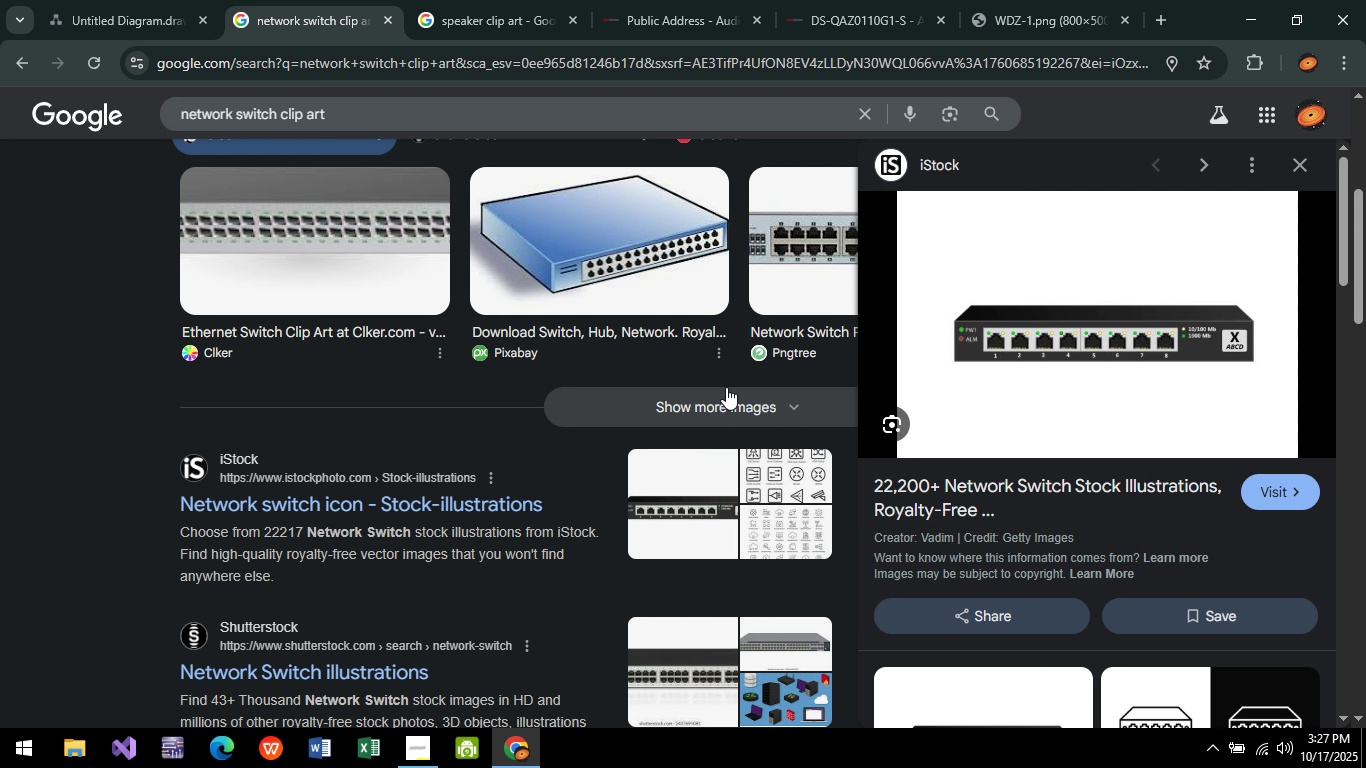 
scroll: coordinate [298, 191], scroll_direction: up, amount: 8.0
 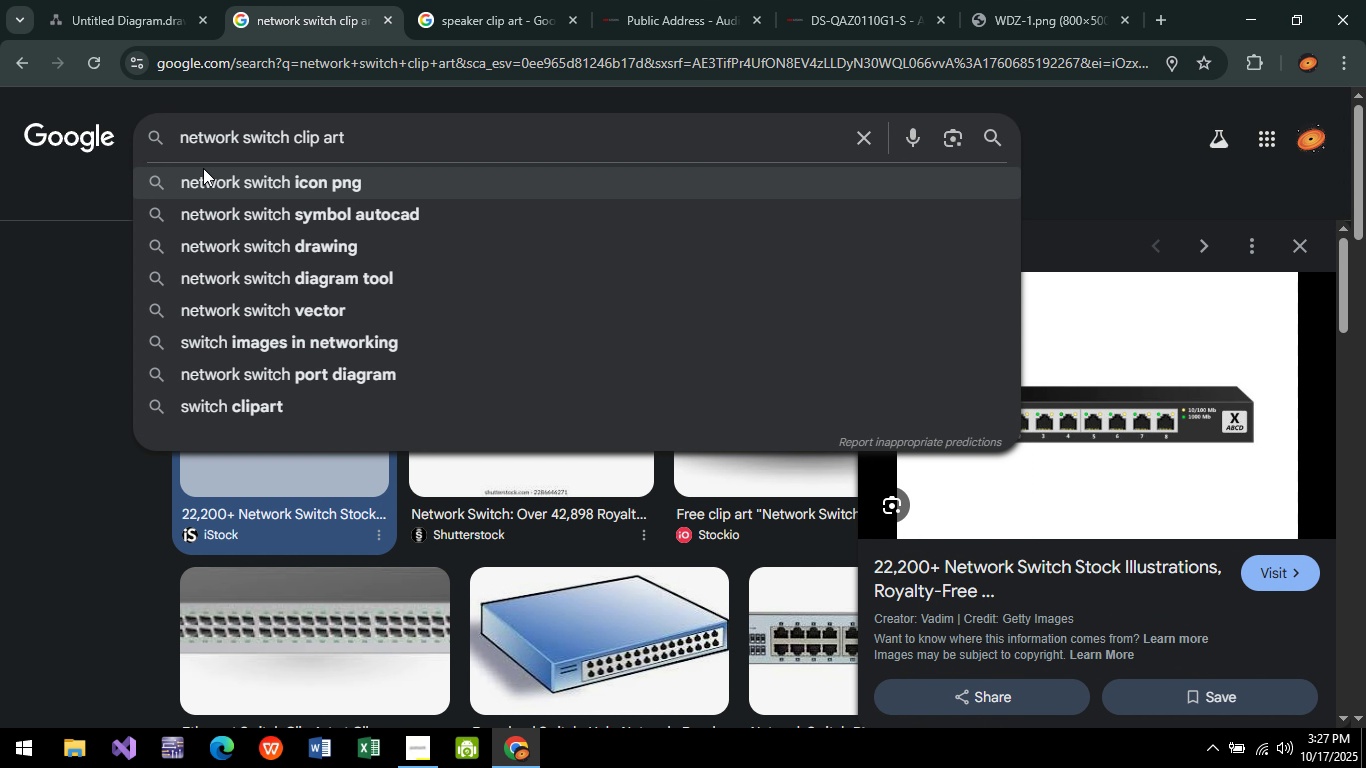 
type(4 port access )
key(Backspace)
key(Backspace)
key(Backspace)
key(Backspace)
key(Backspace)
key(Backspace)
key(Backspace)
key(Backspace)
type( )
 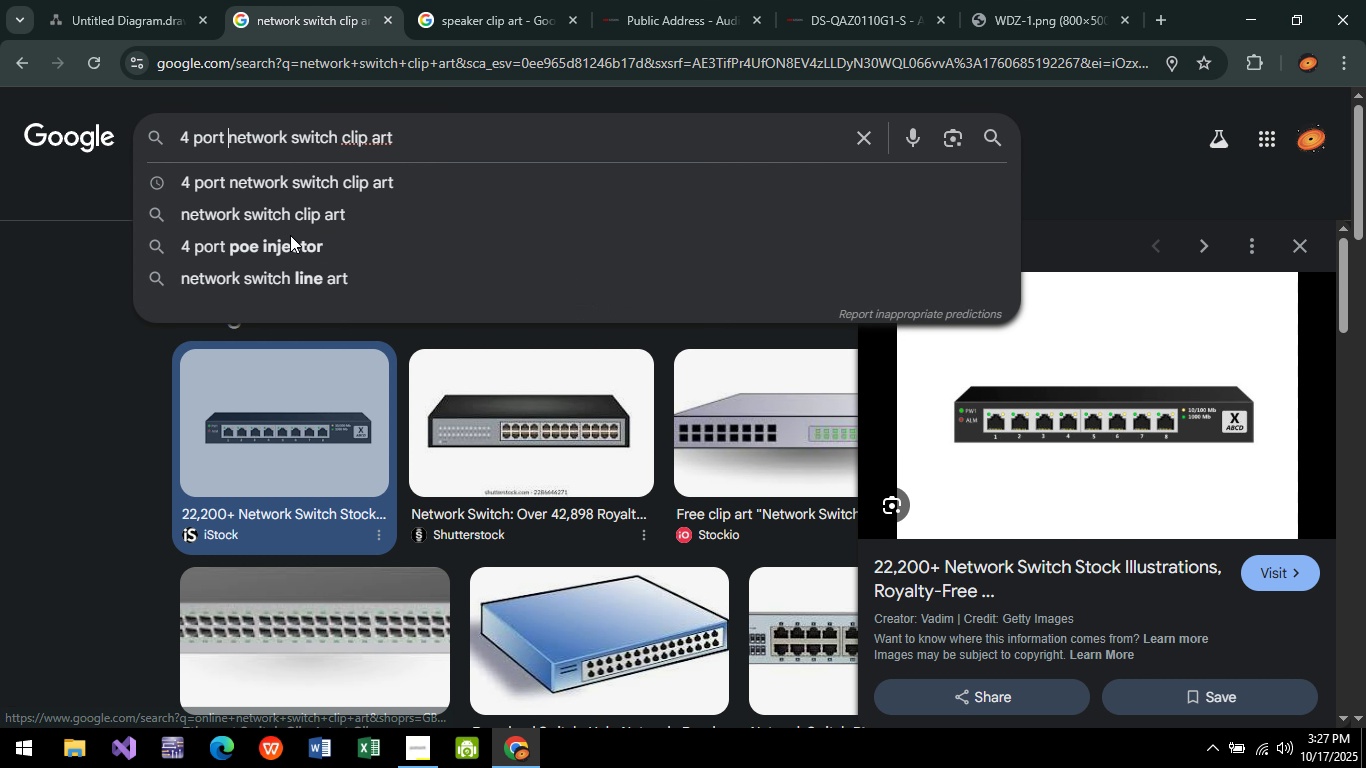 
key(Enter)
 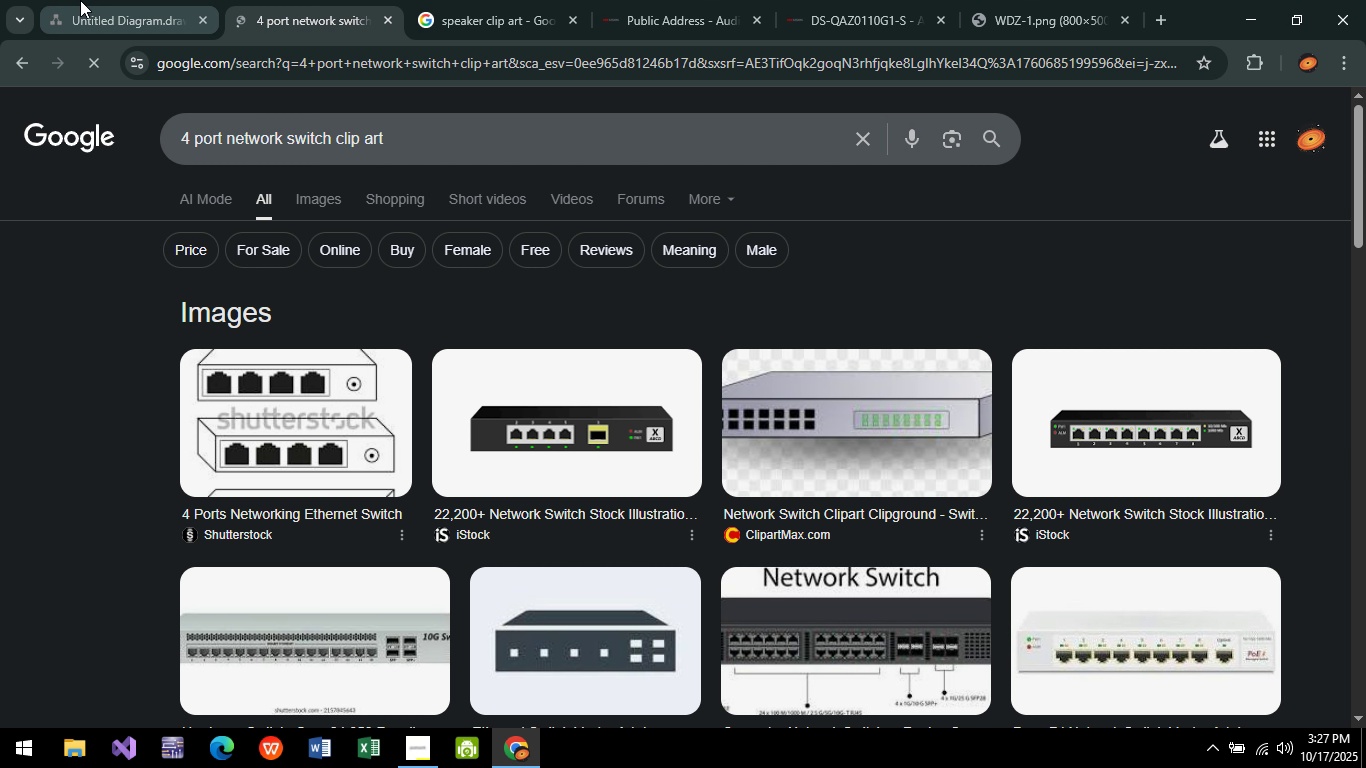 
left_click([80, 0])
 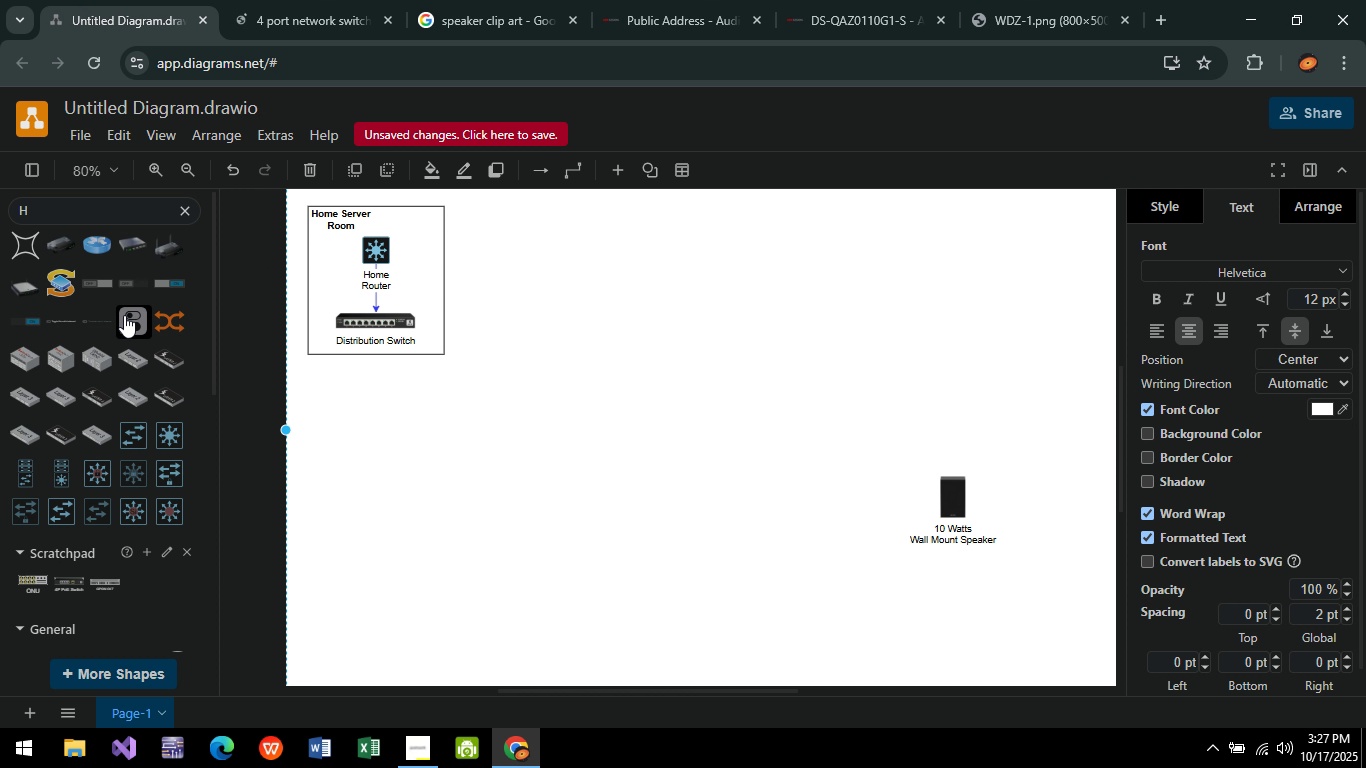 
scroll: coordinate [107, 339], scroll_direction: up, amount: 2.0
 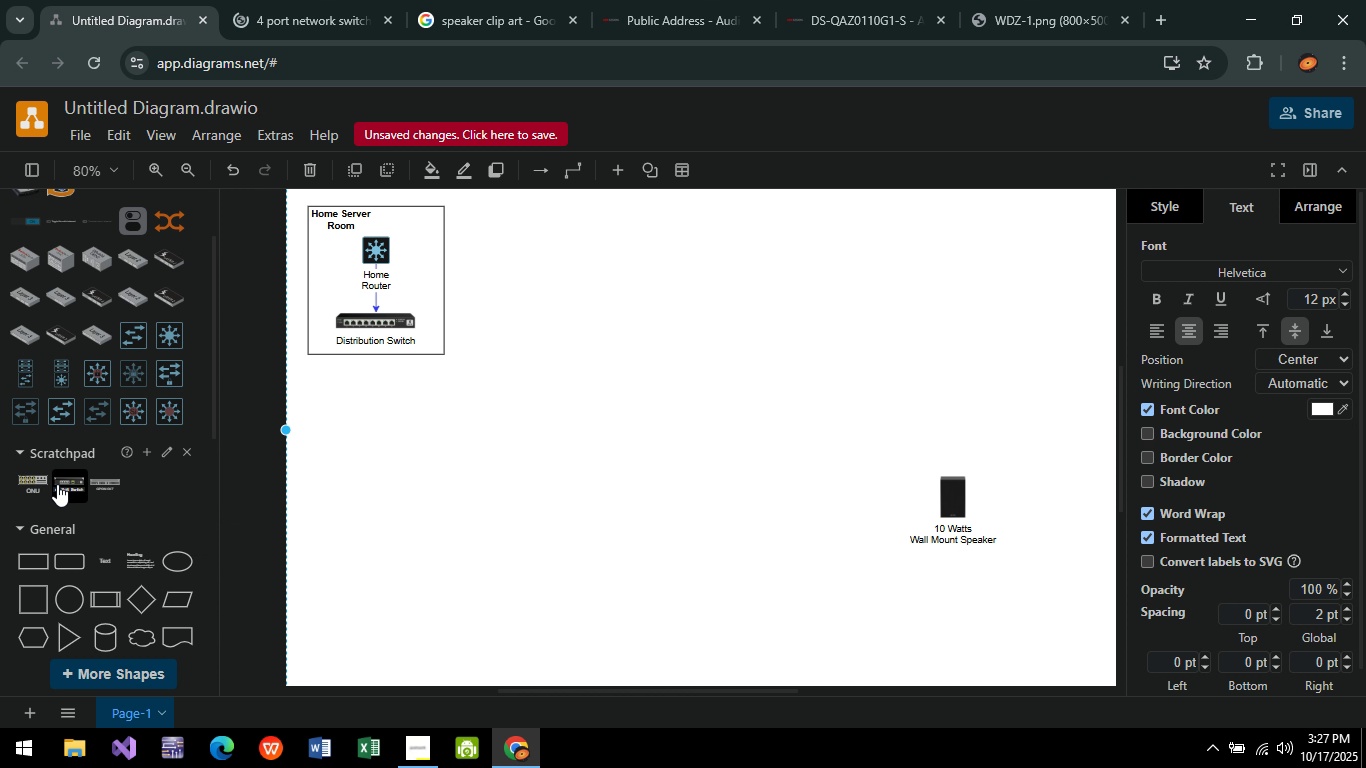 
left_click([57, 484])
 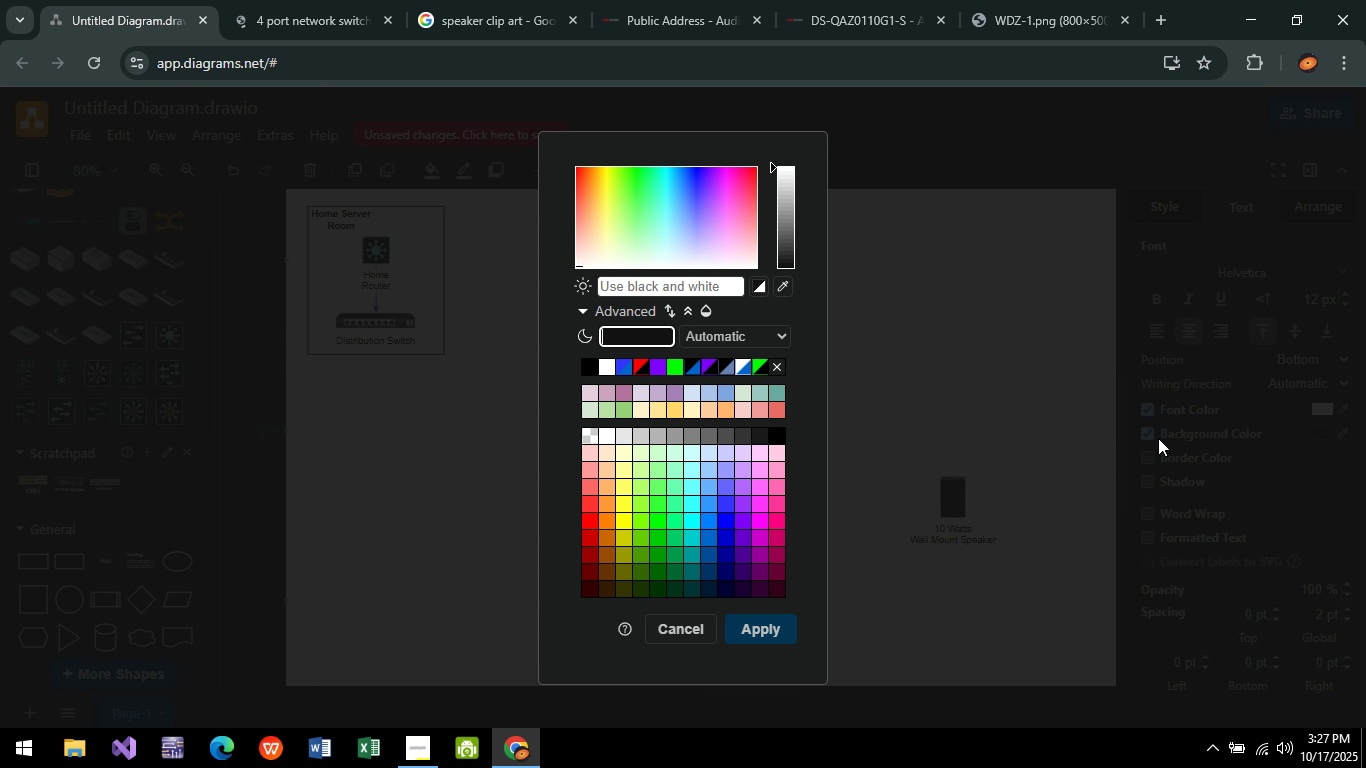 
left_click([612, 363])
 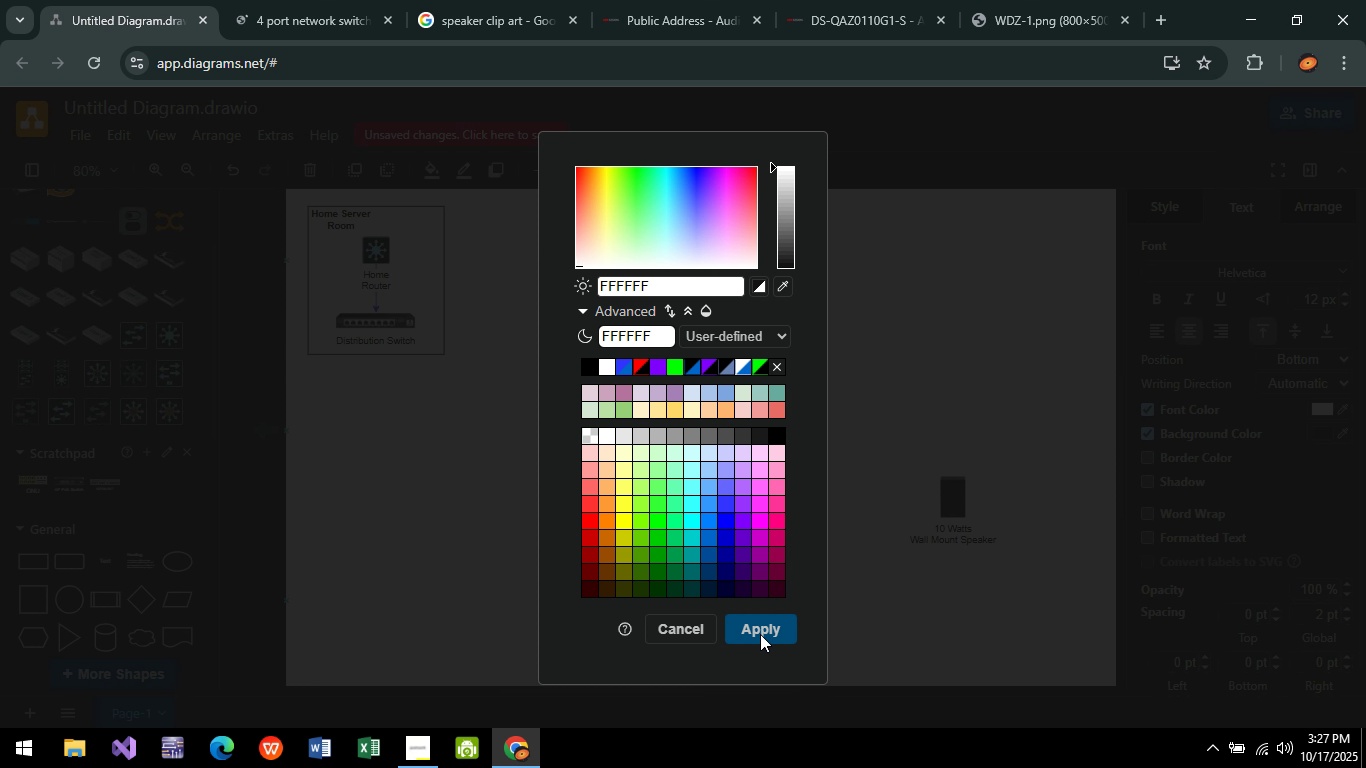 
left_click([760, 634])
 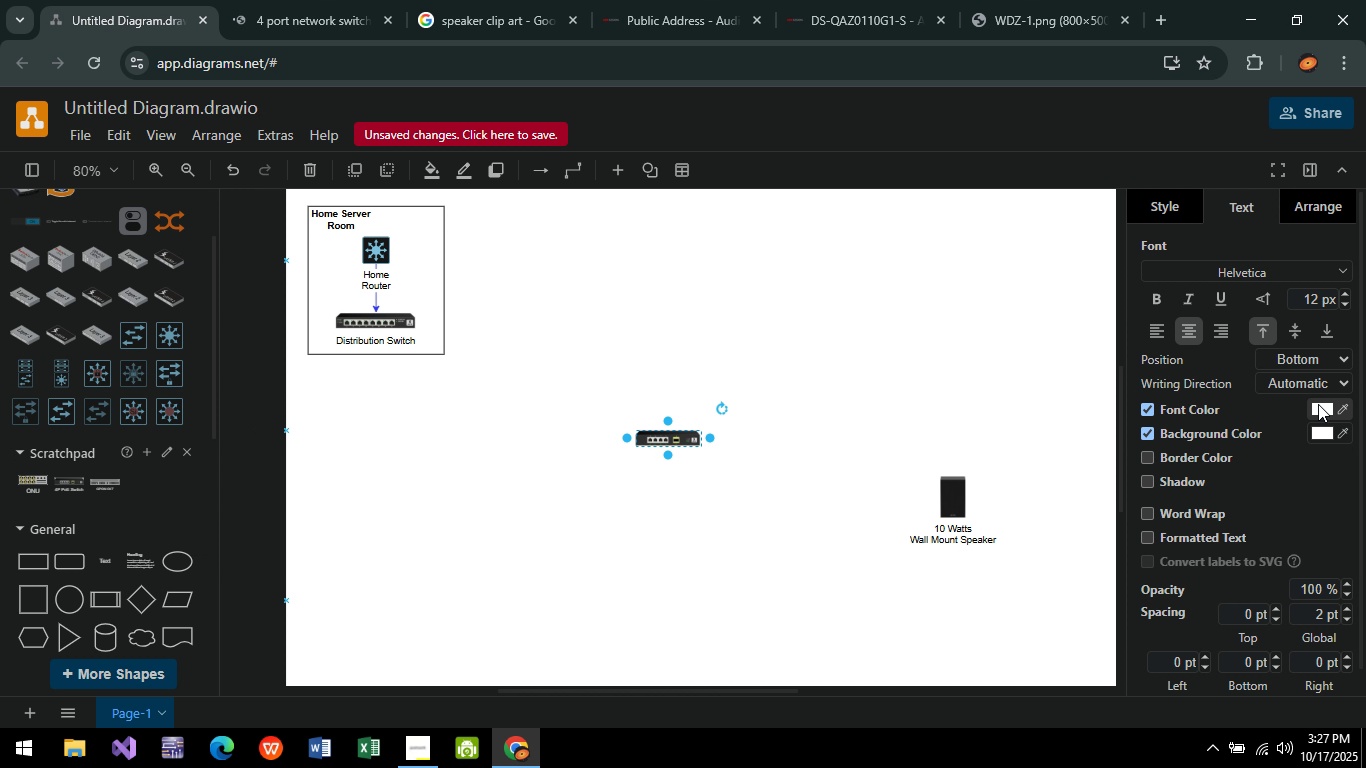 
left_click([1318, 404])
 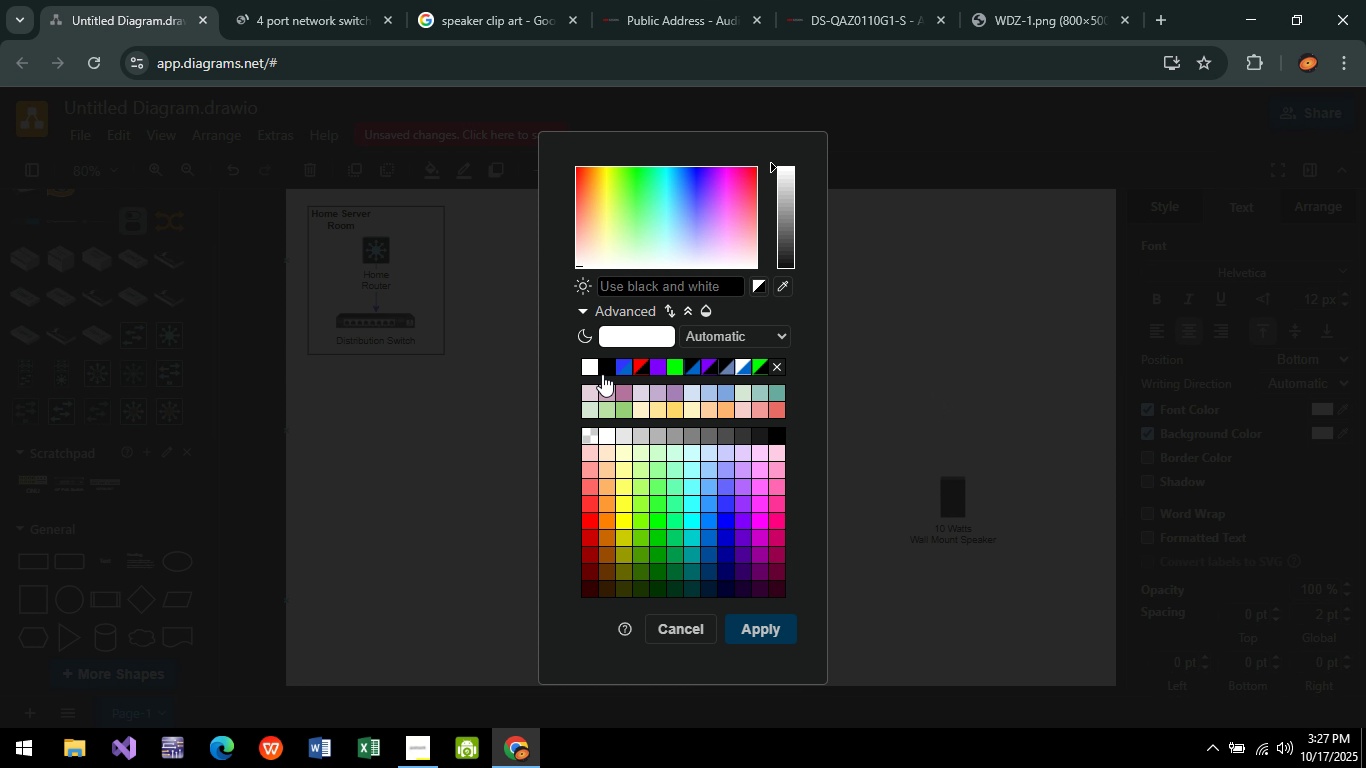 
left_click([602, 374])
 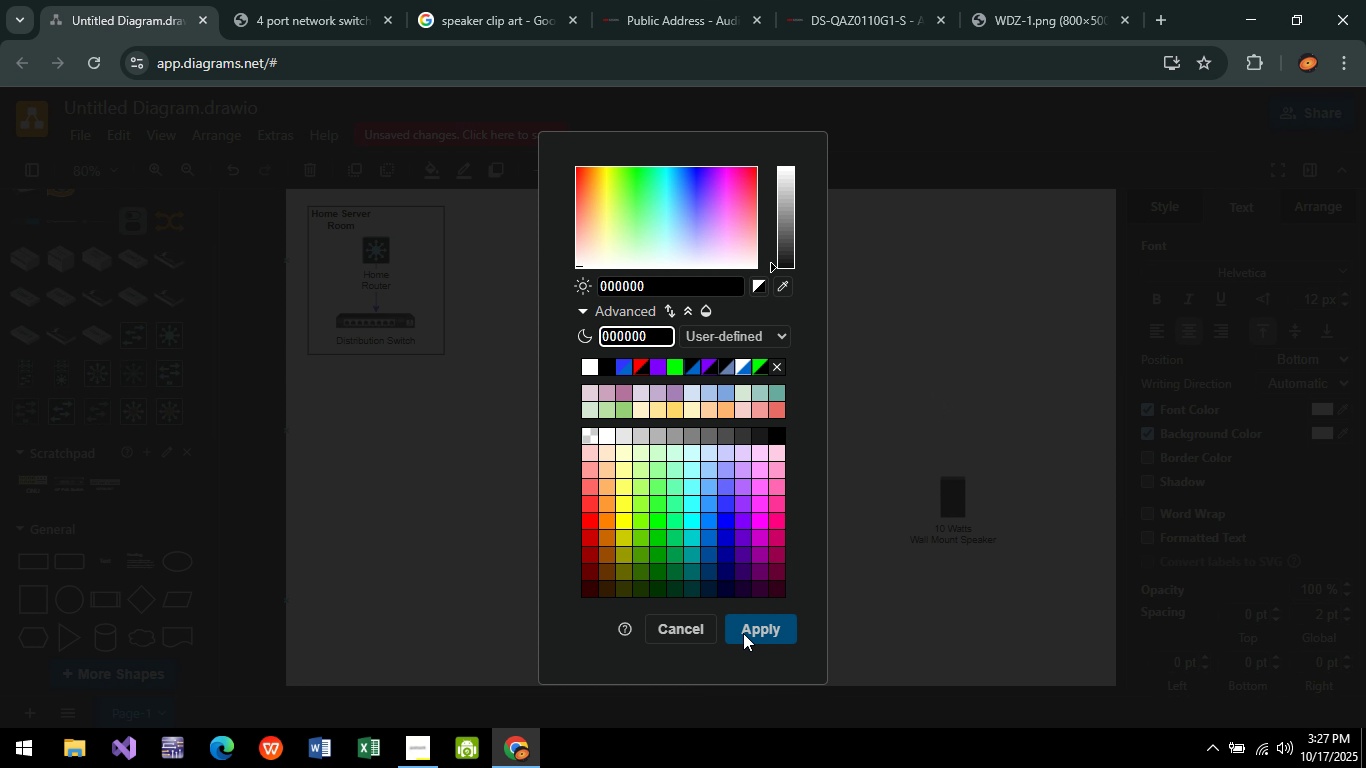 
left_click([743, 633])
 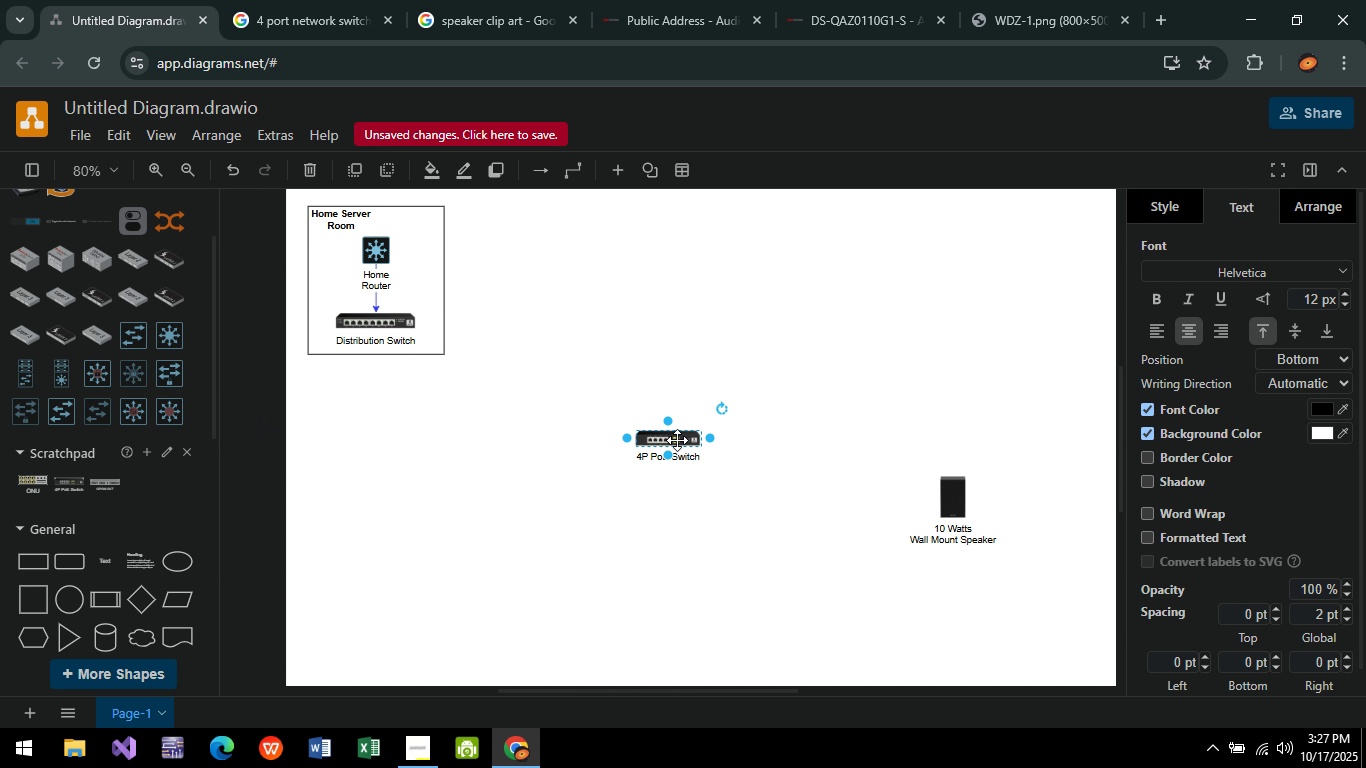 
left_click([677, 440])
 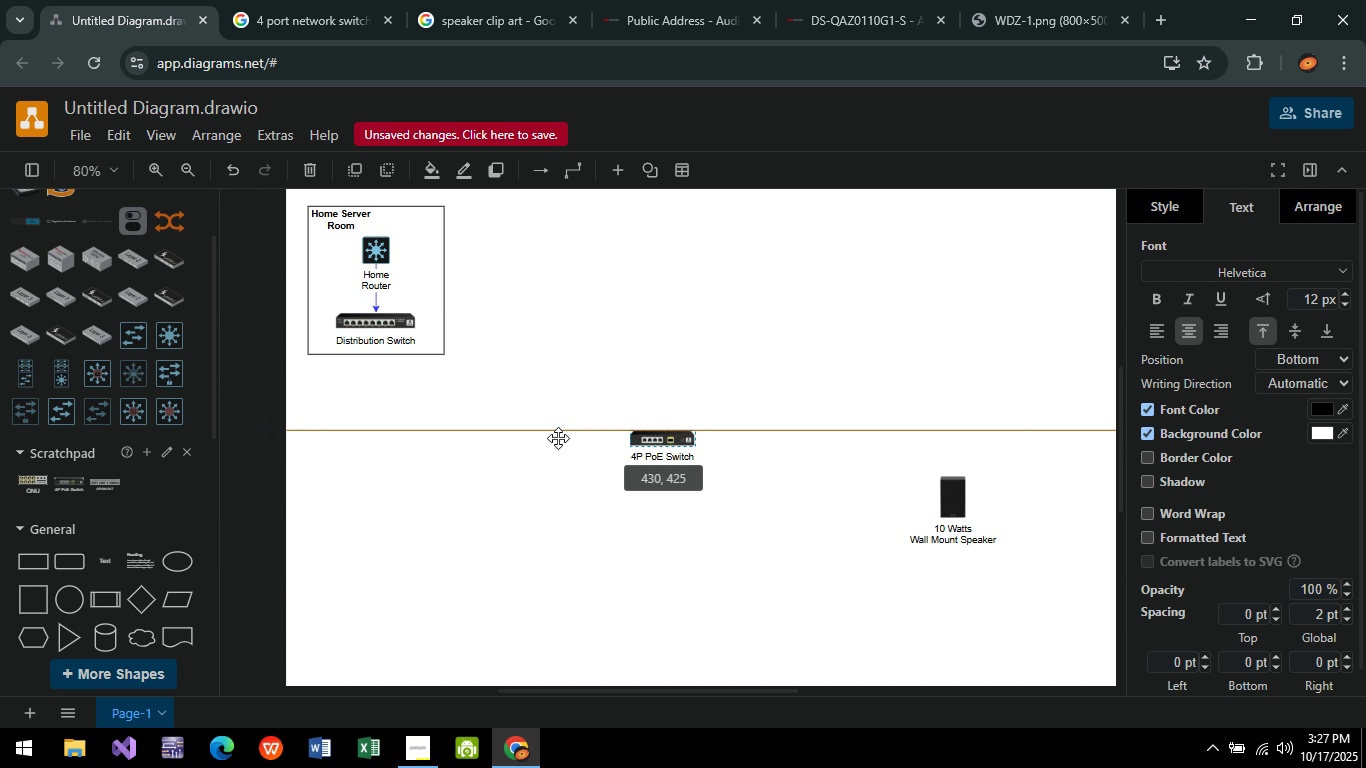 
left_click_drag(start_coordinate=[677, 440], to_coordinate=[394, 392])
 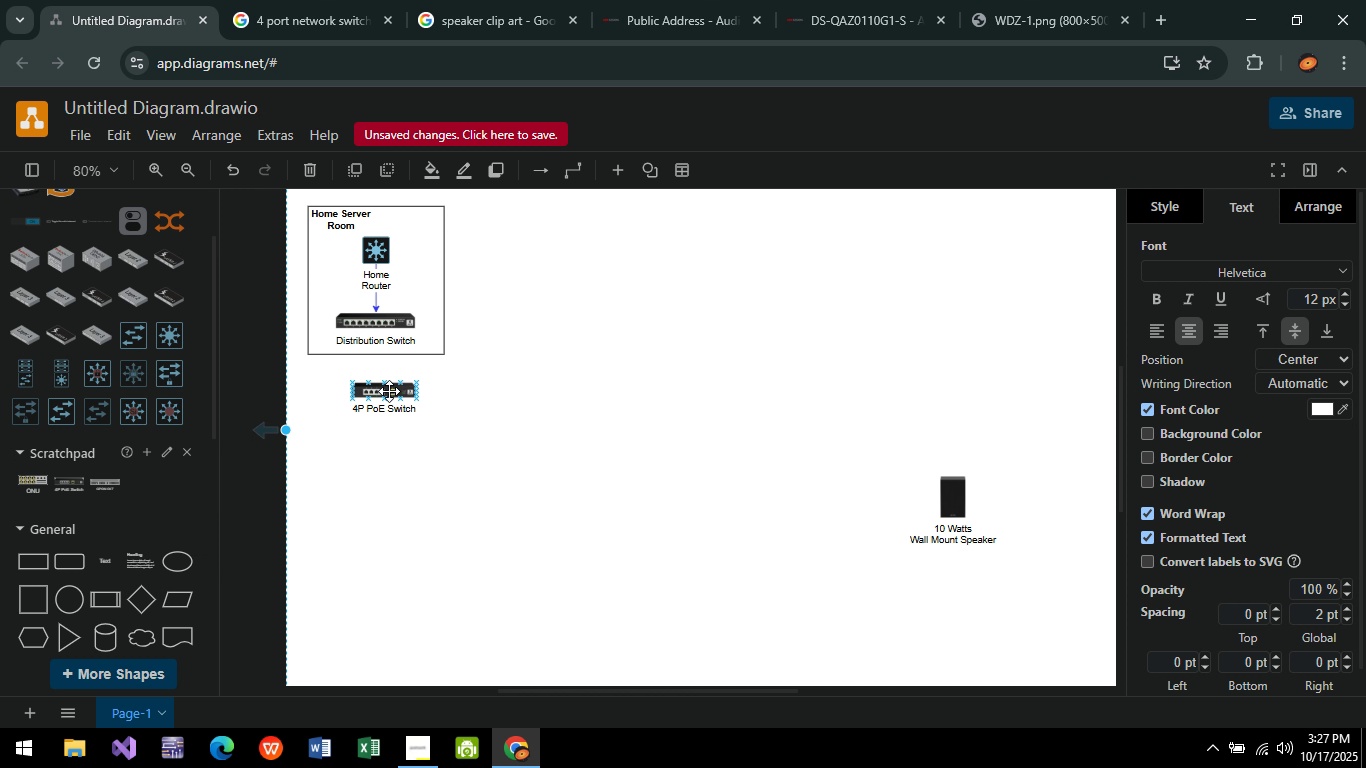 
left_click_drag(start_coordinate=[387, 392], to_coordinate=[675, 553])
 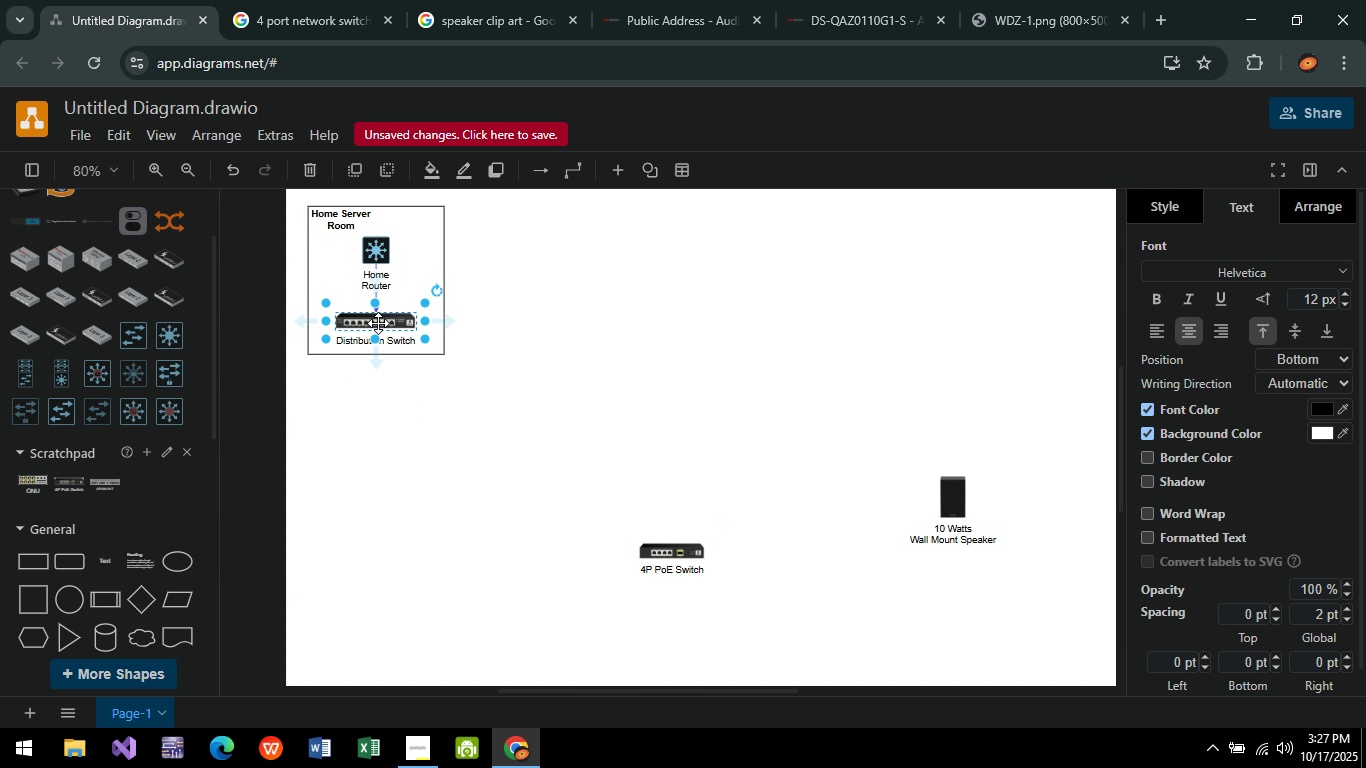 
double_click([378, 323])
 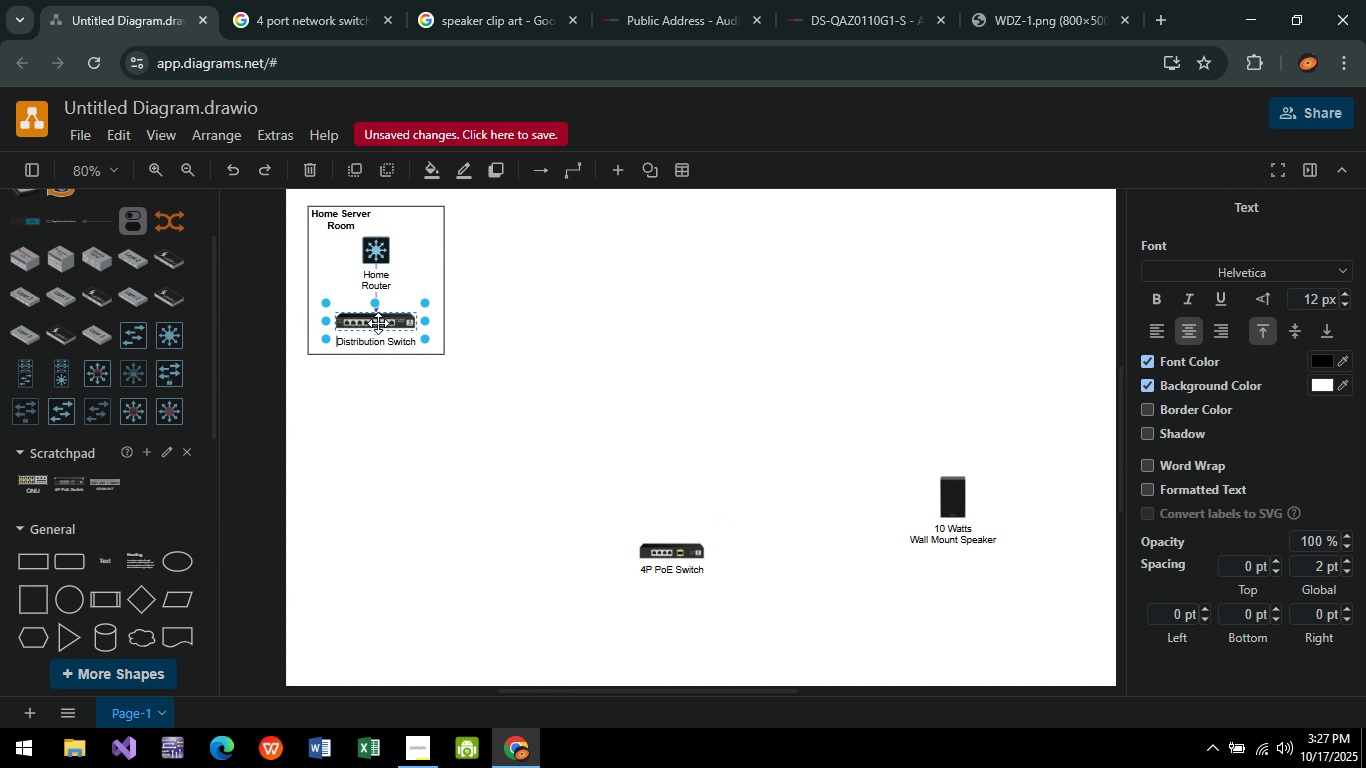 
key(ArrowLeft)
 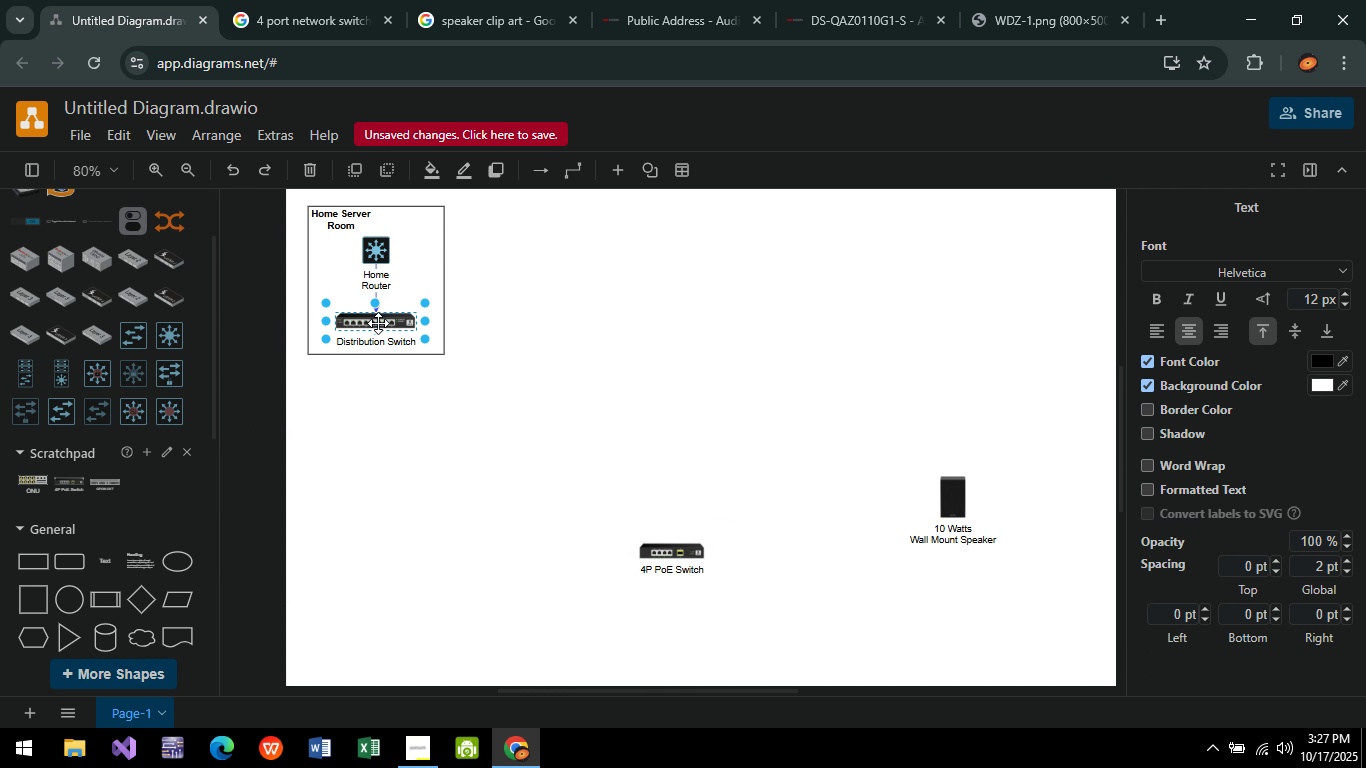 
key(Enter)
 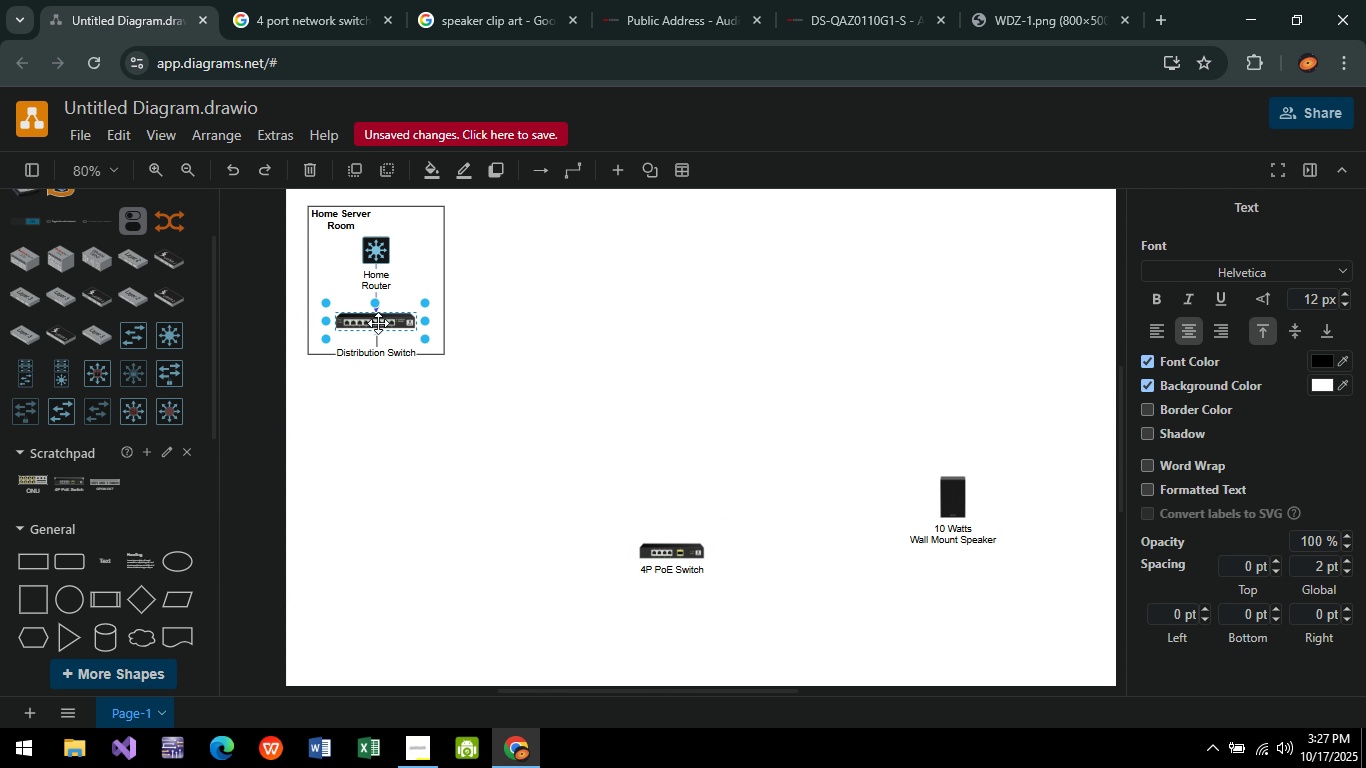 
key(ArrowUp)
 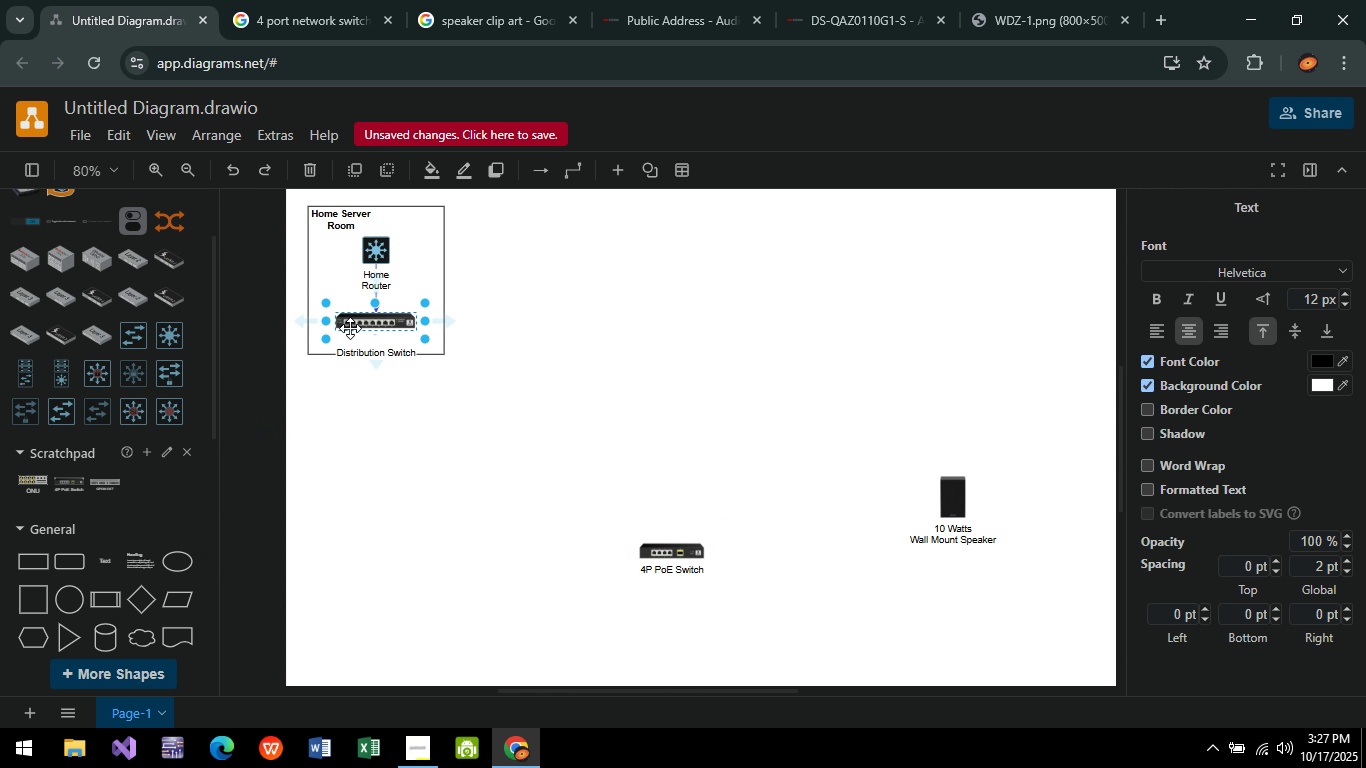 
wait(5.13)
 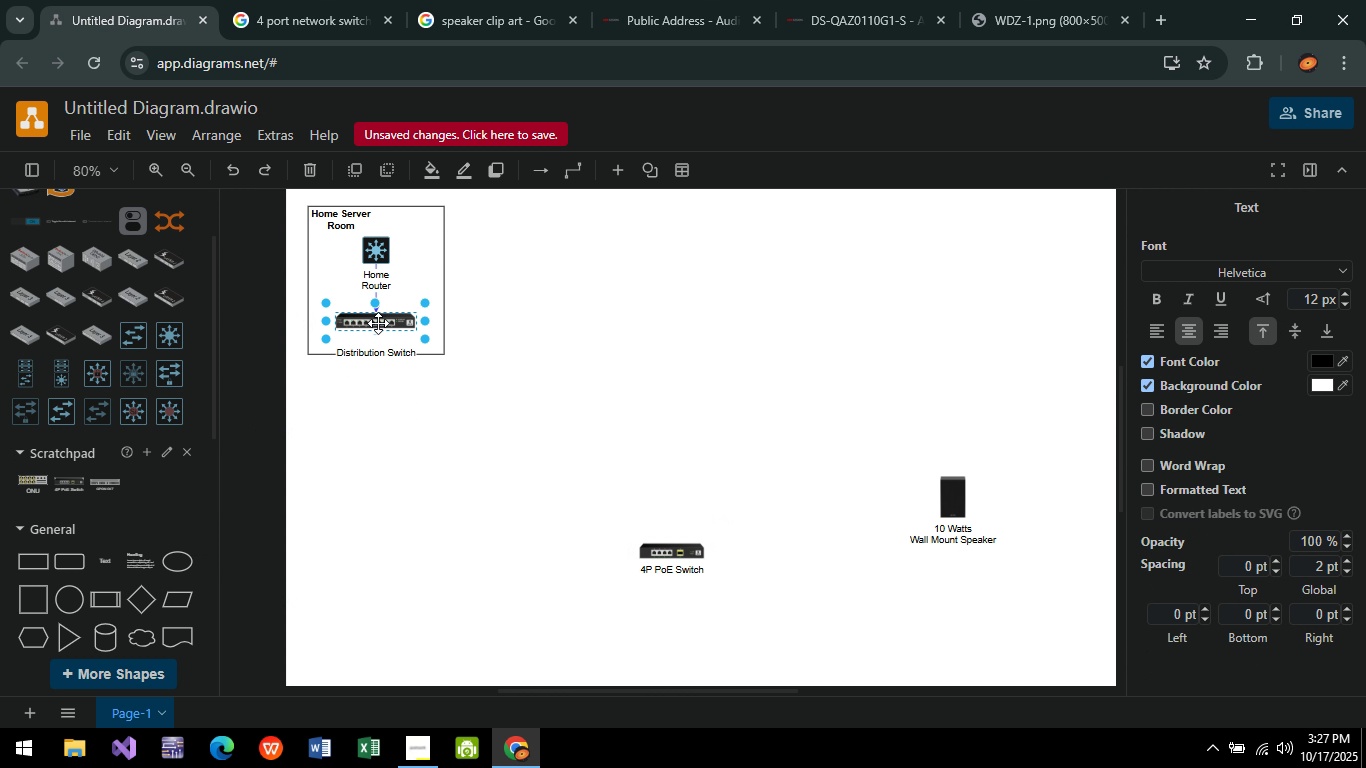 
hold_key(key=ControlLeft, duration=1.17)
scroll: coordinate [354, 329], scroll_direction: up, amount: 10.0
 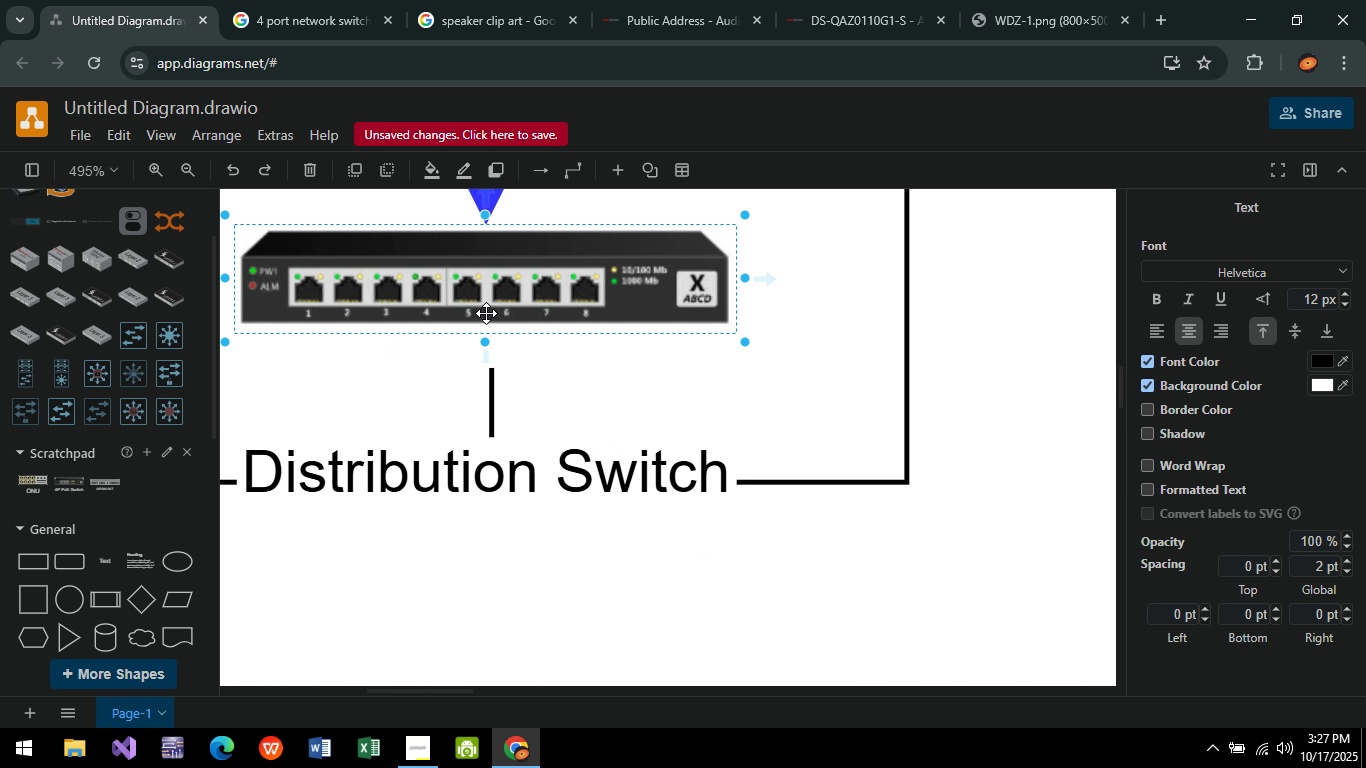 
wait(5.77)
 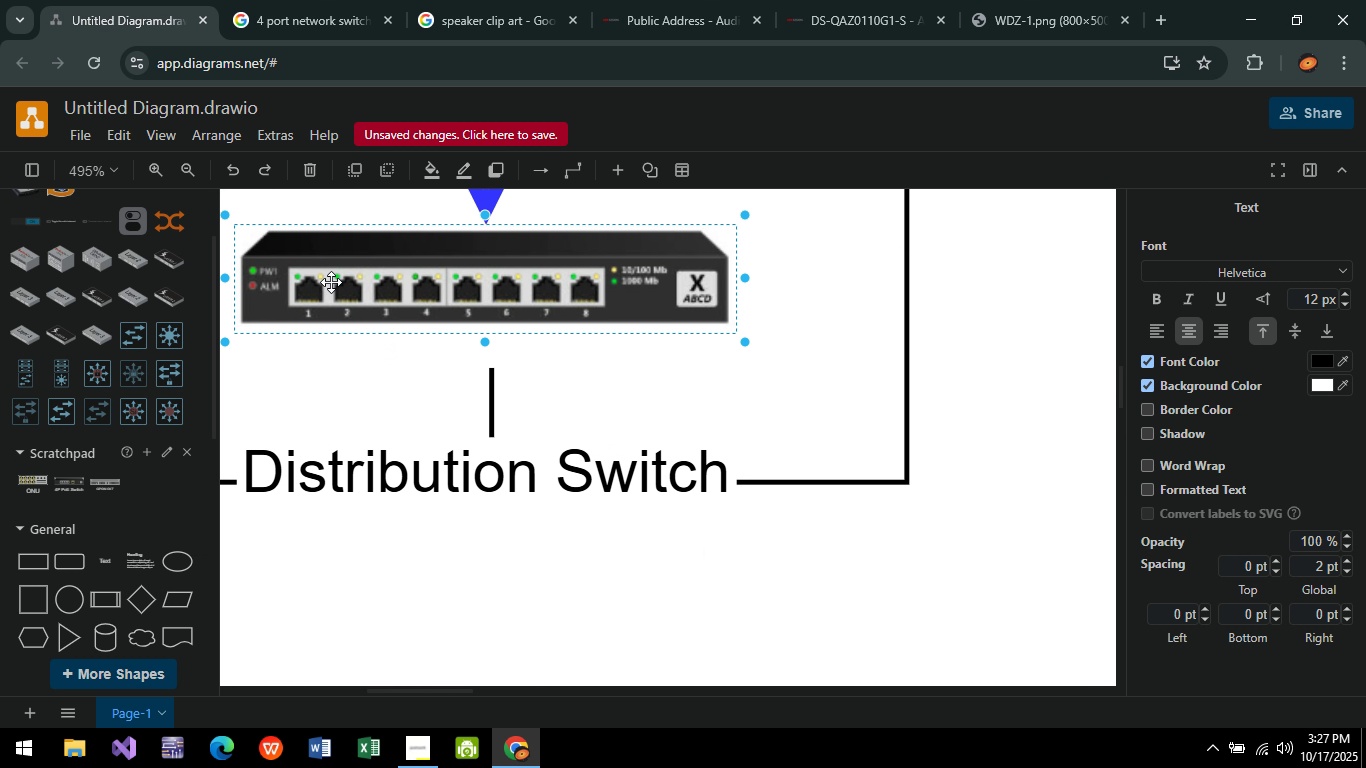 
type(8 Port )
 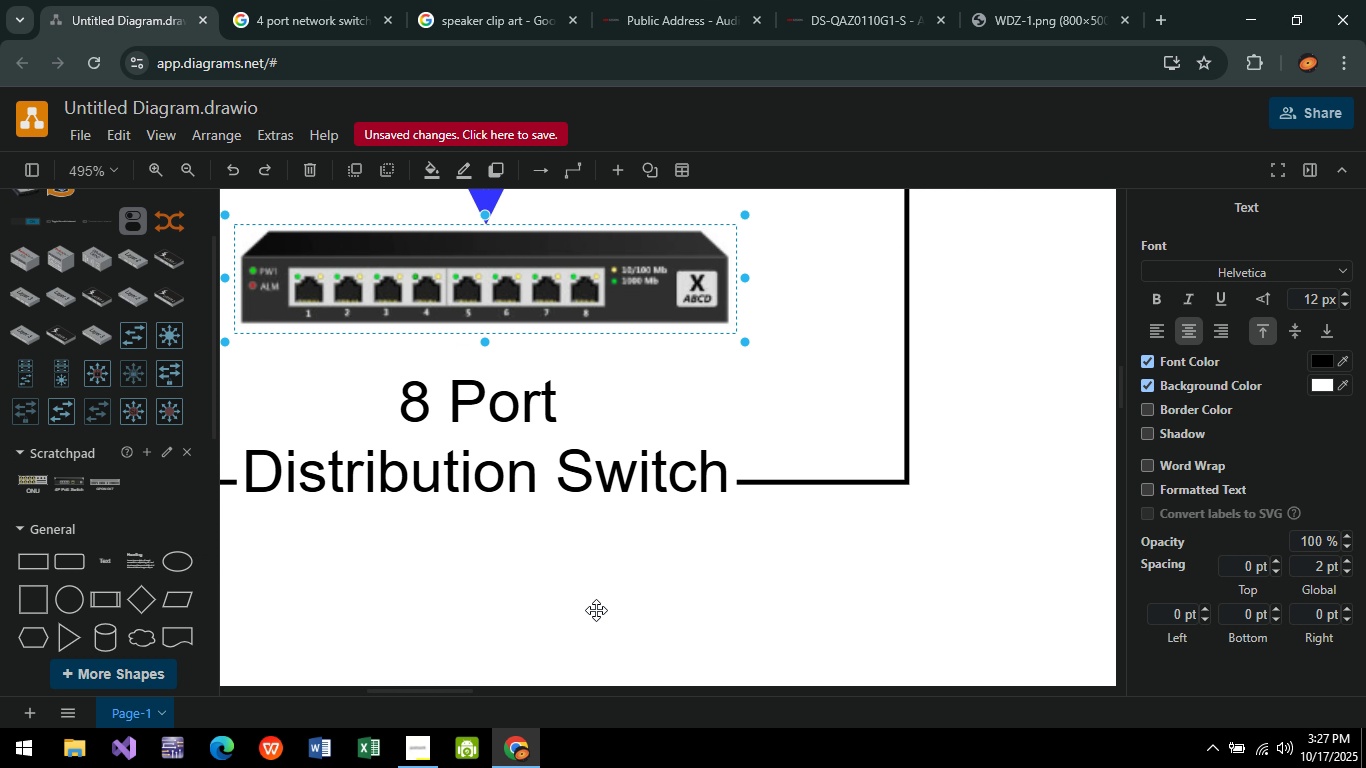 
key(Backspace)
 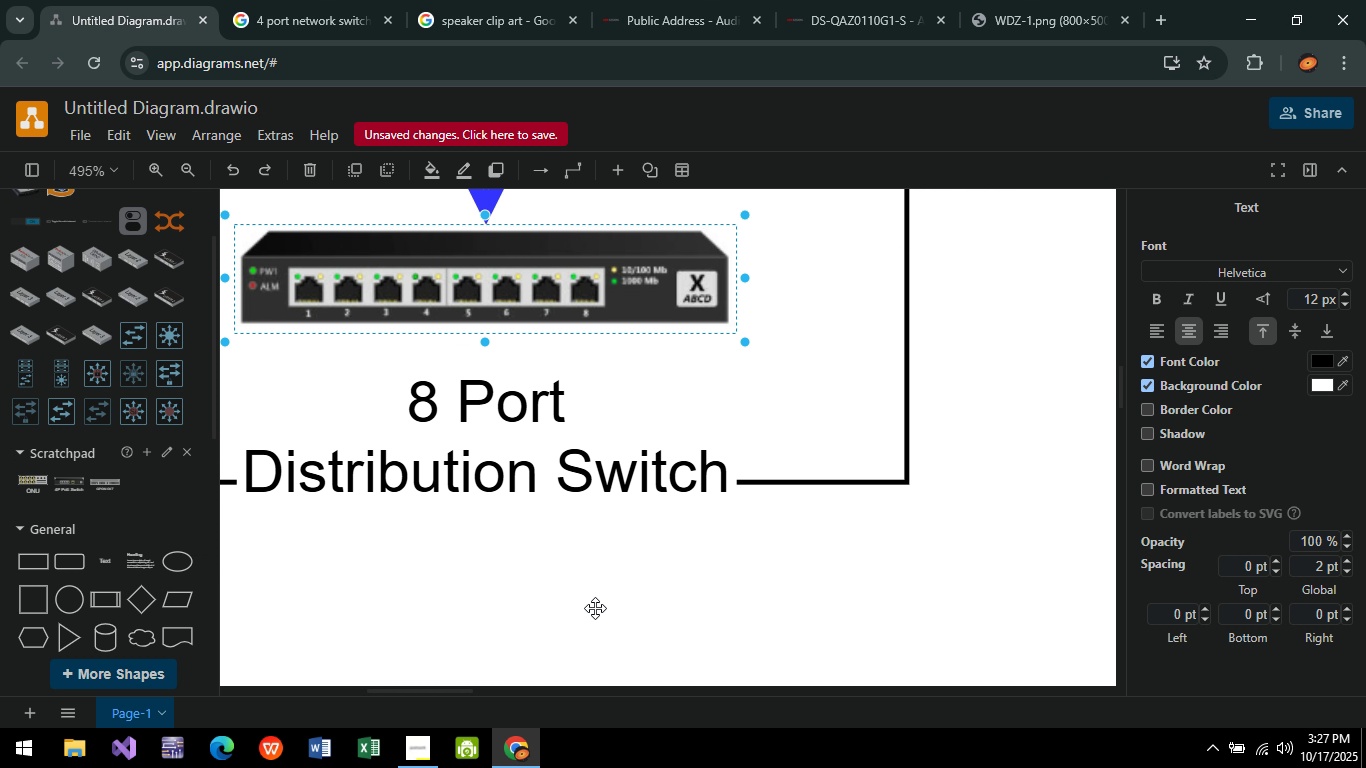 
left_click([595, 608])
 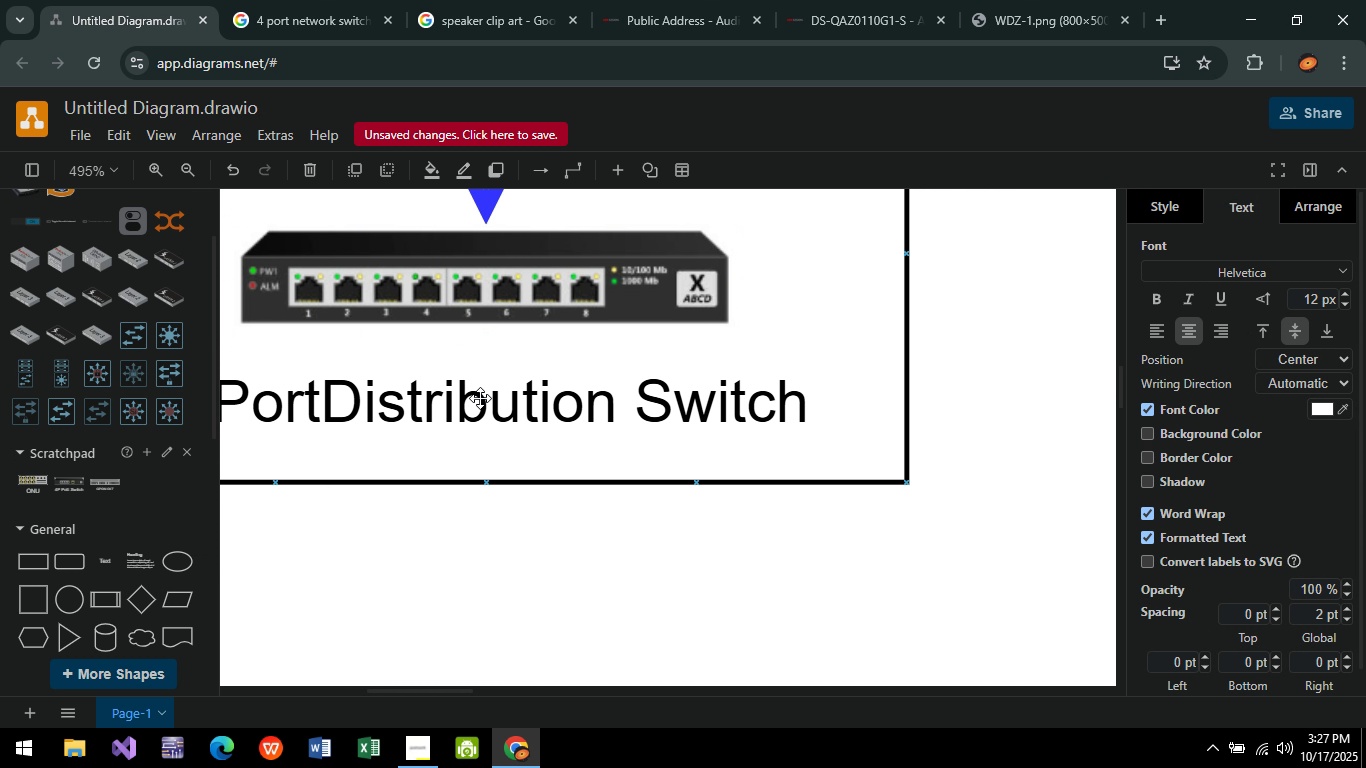 
key(Control+ControlLeft)
 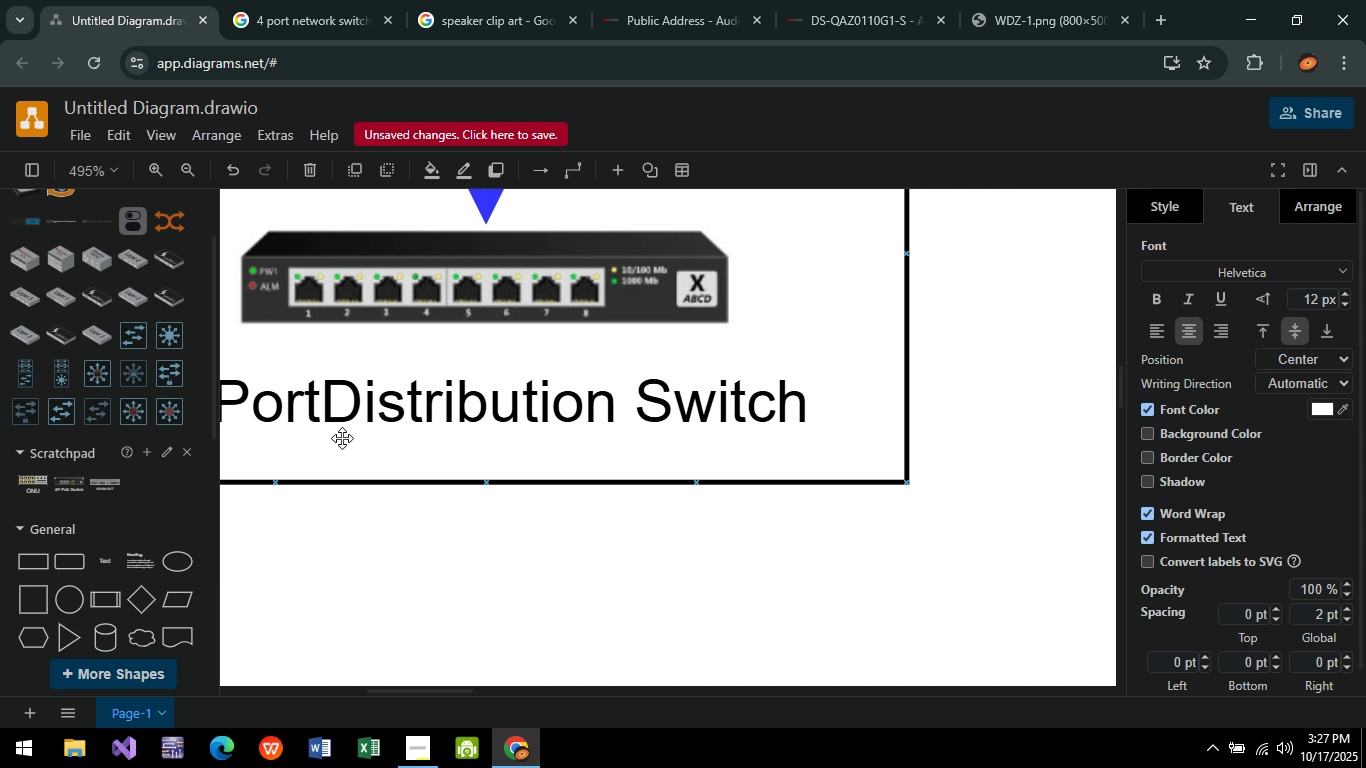 
key(Control+ControlLeft)
 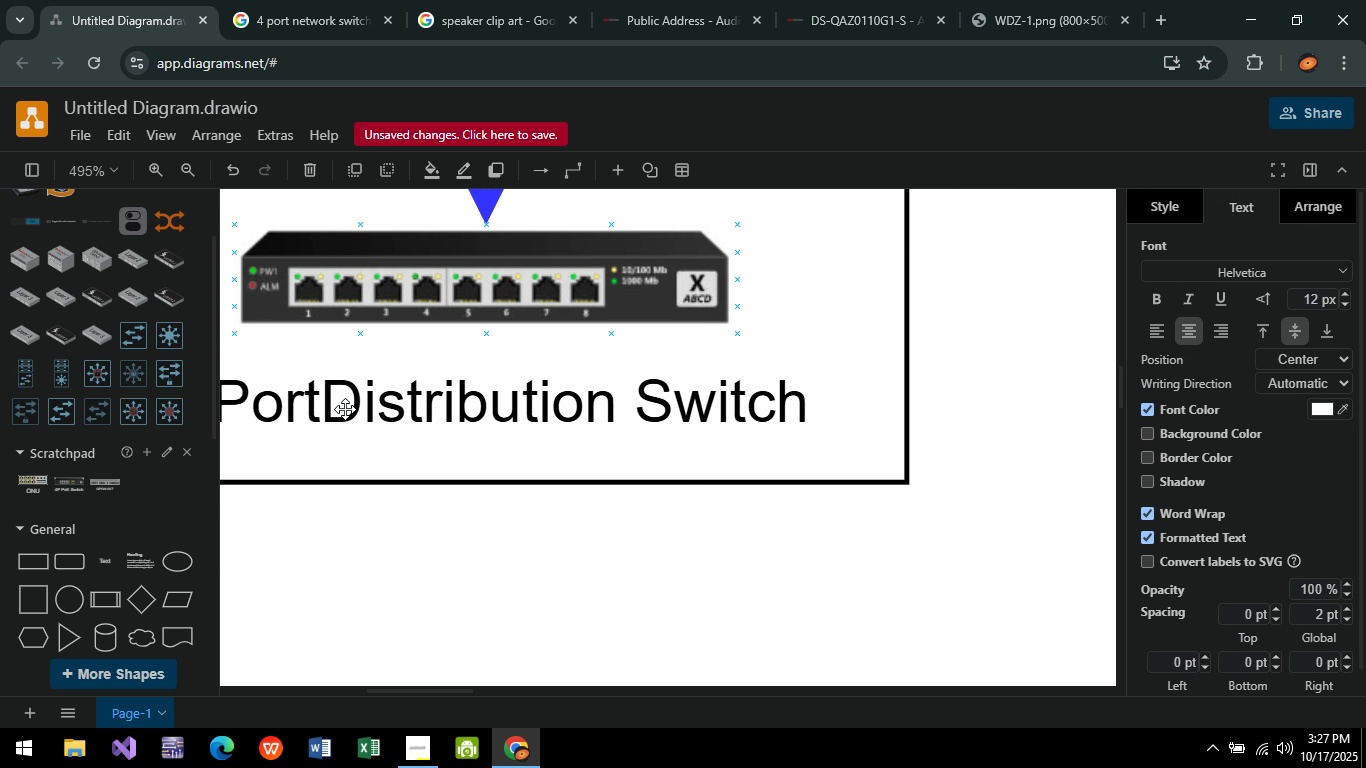 
key(Control+ControlLeft)
 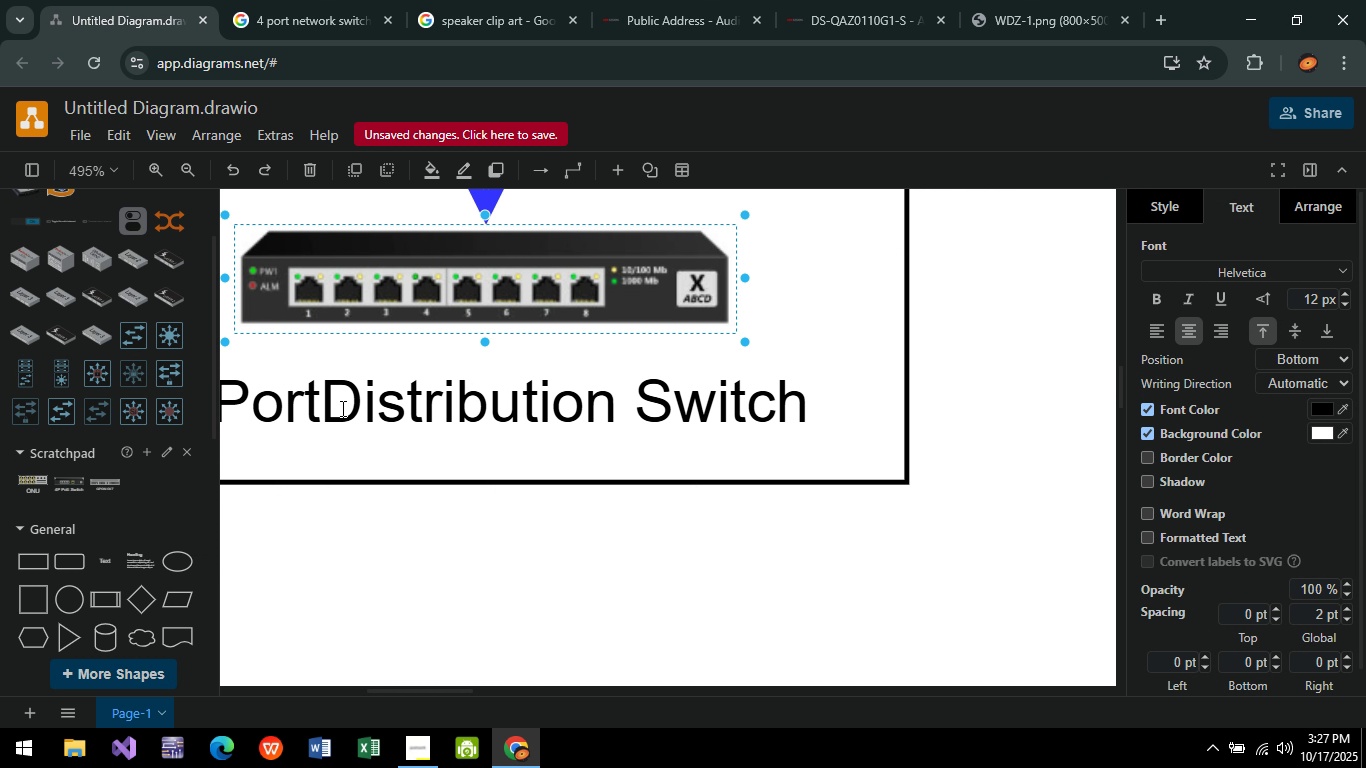 
double_click([345, 409])
 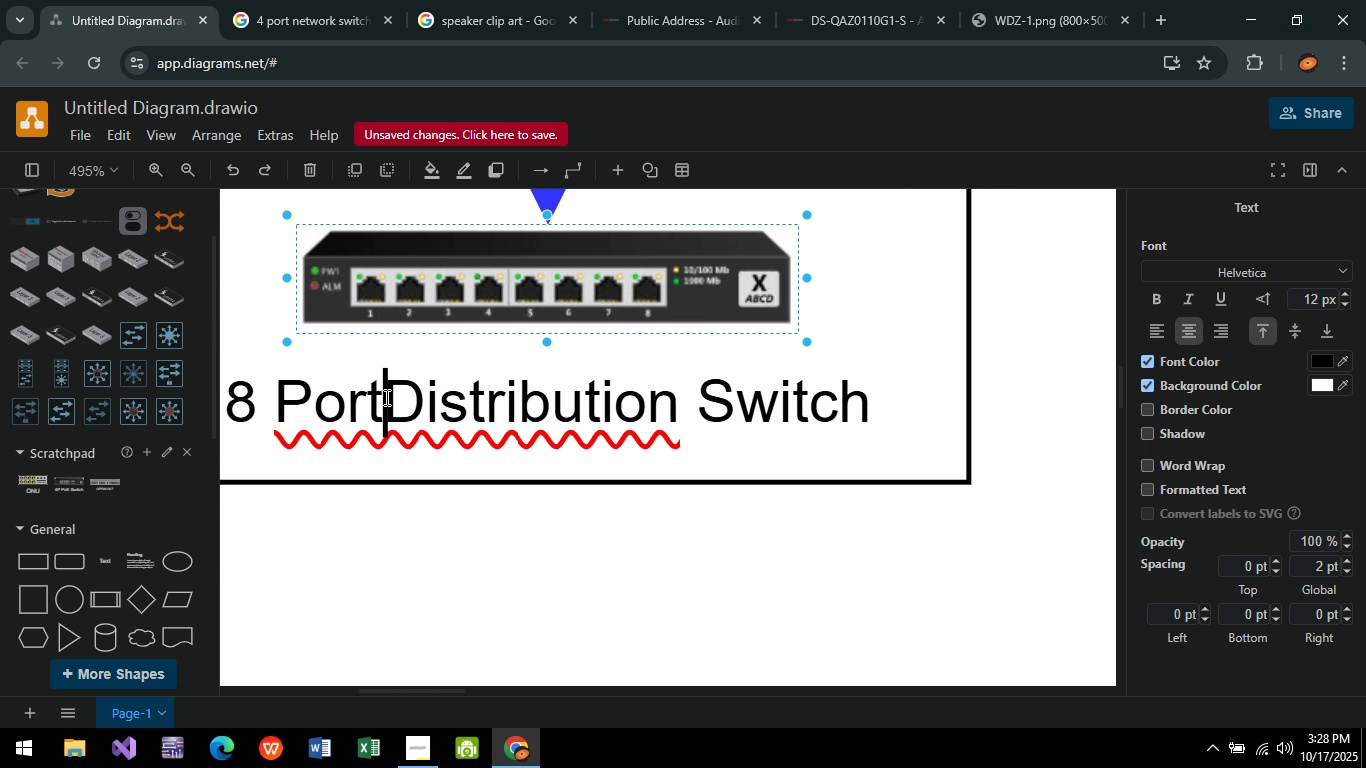 
left_click([385, 397])
 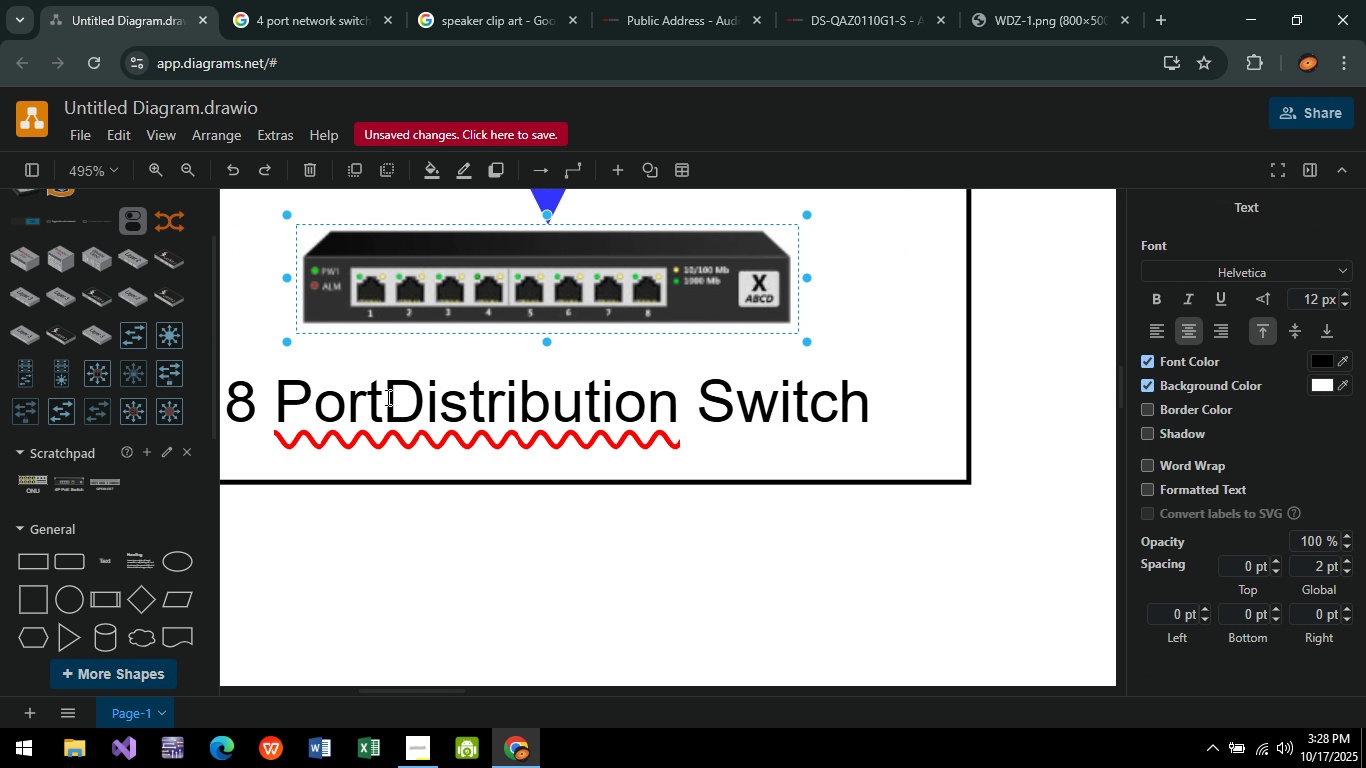 
key(Enter)
 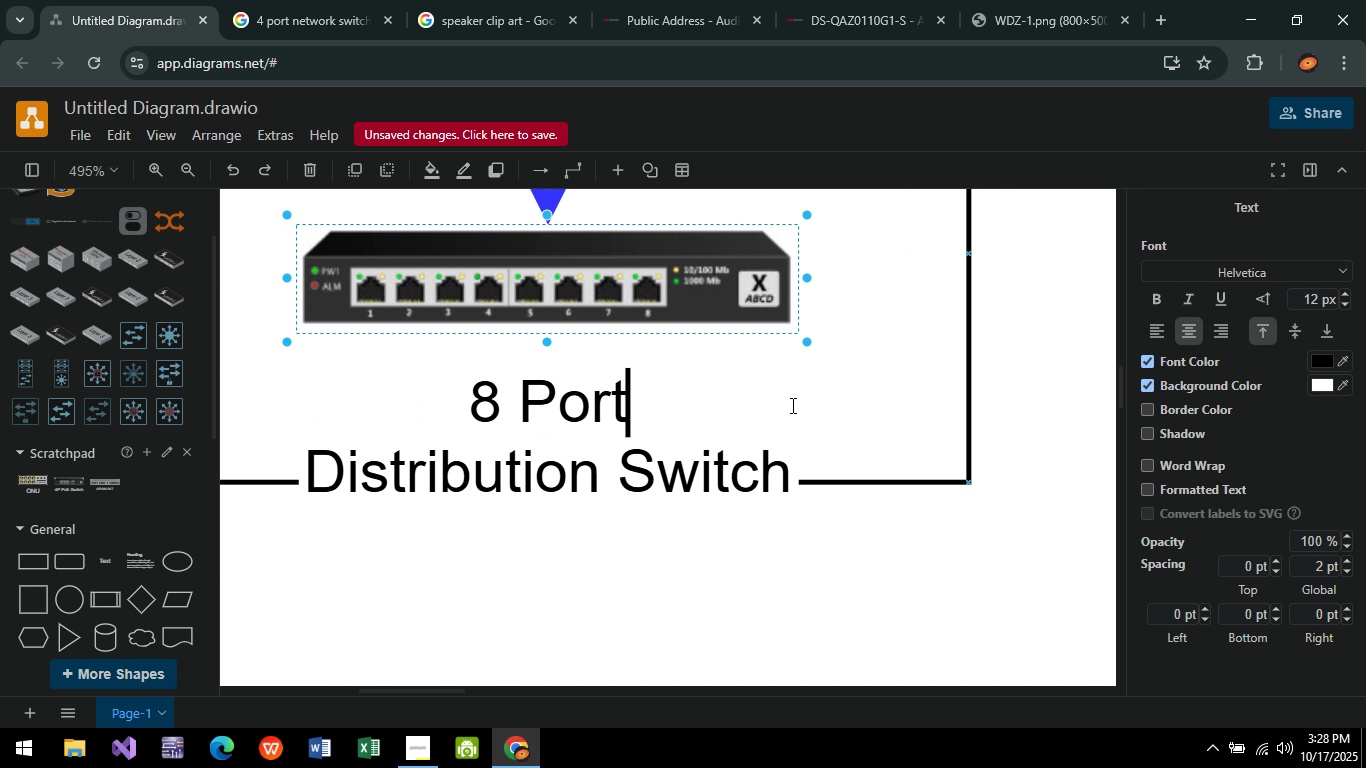 
left_click([791, 405])
 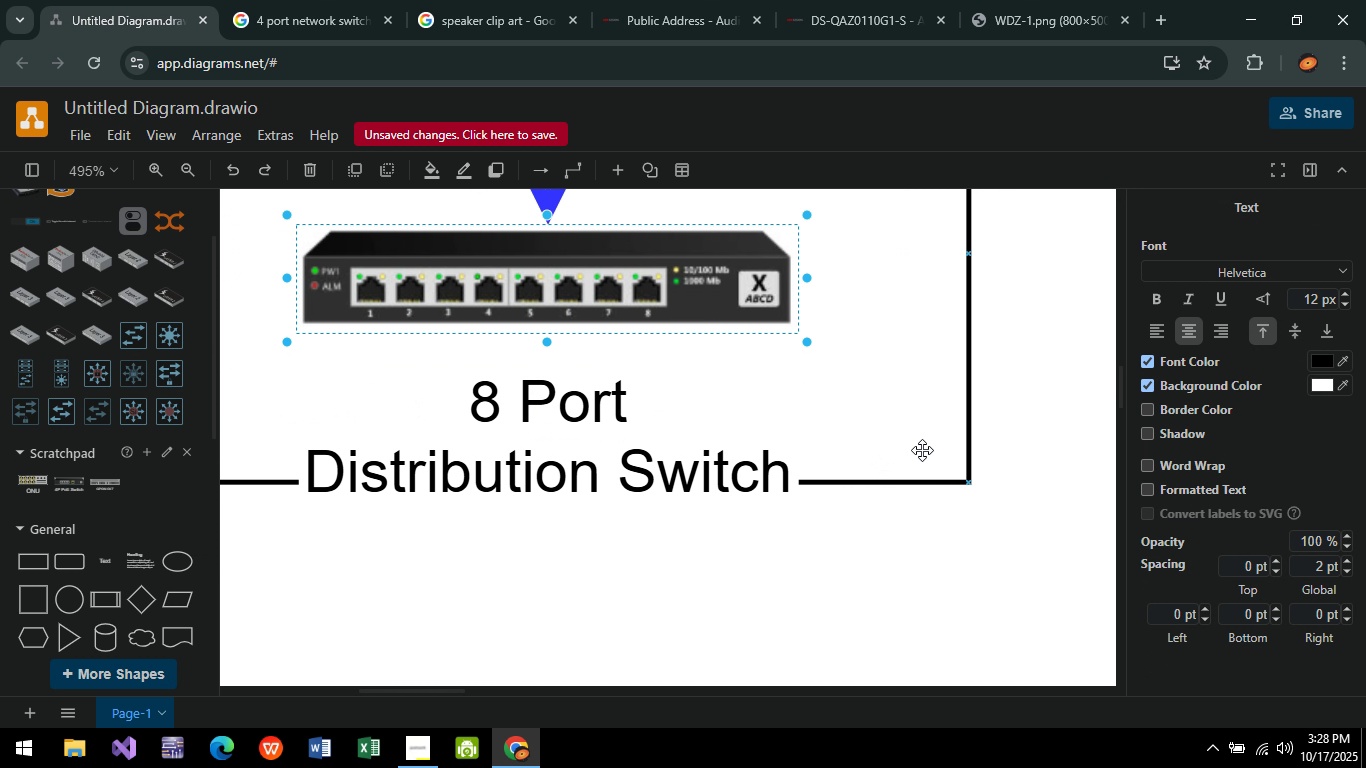 
left_click([922, 450])
 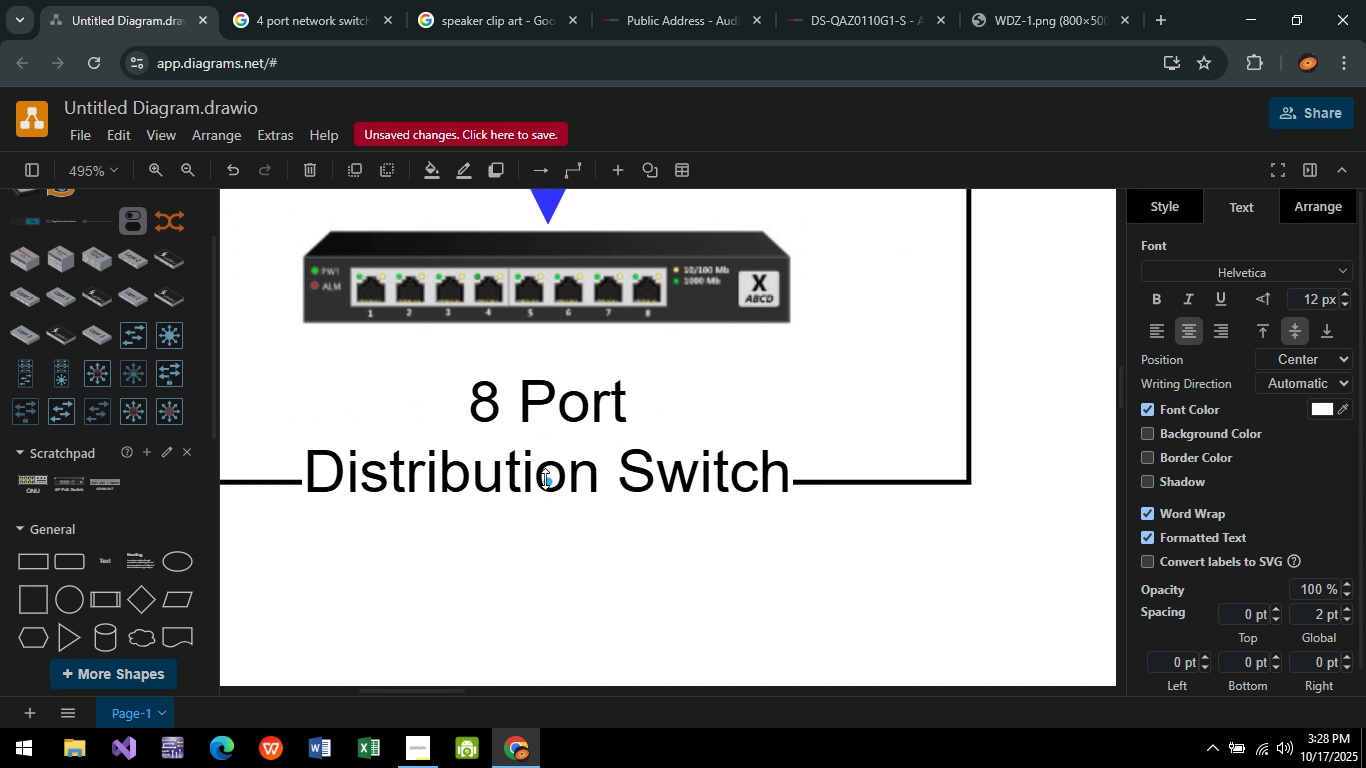 
left_click_drag(start_coordinate=[545, 479], to_coordinate=[551, 526])
 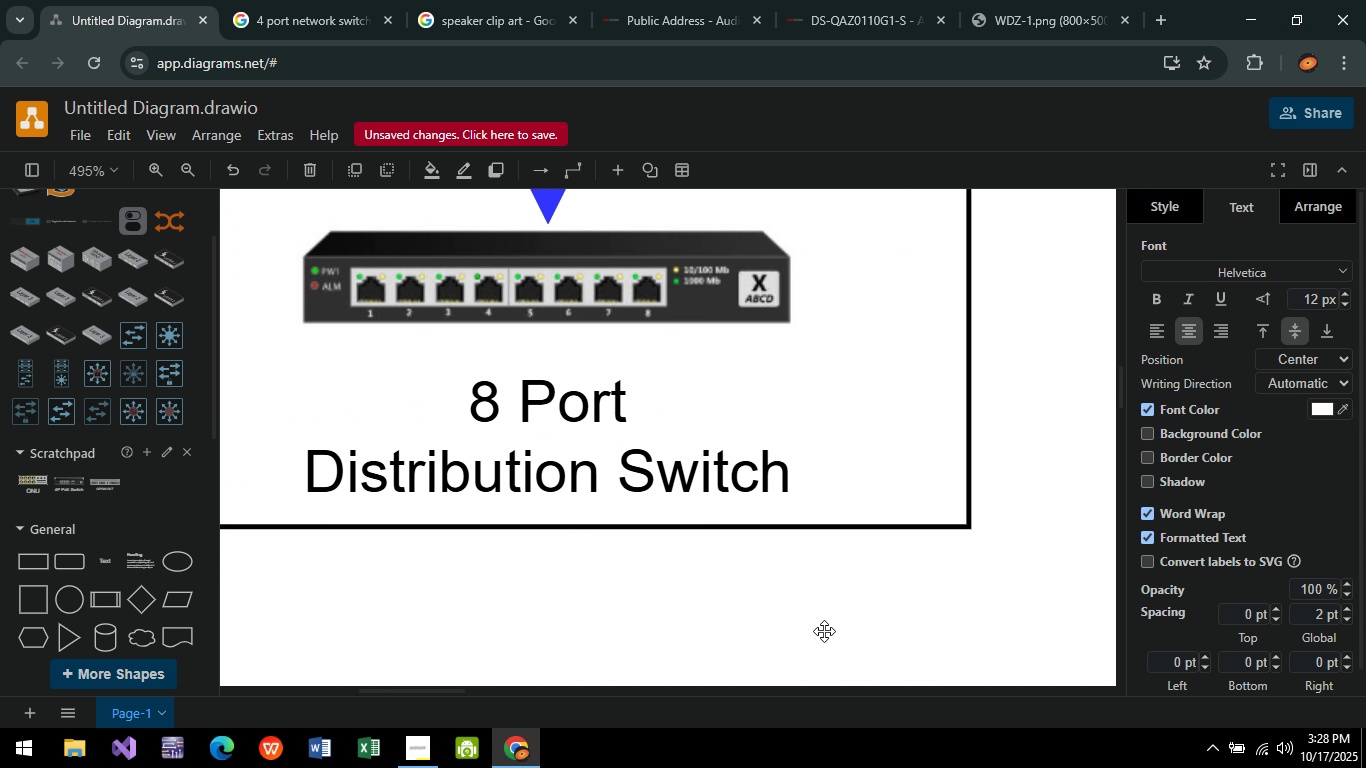 
left_click([824, 631])
 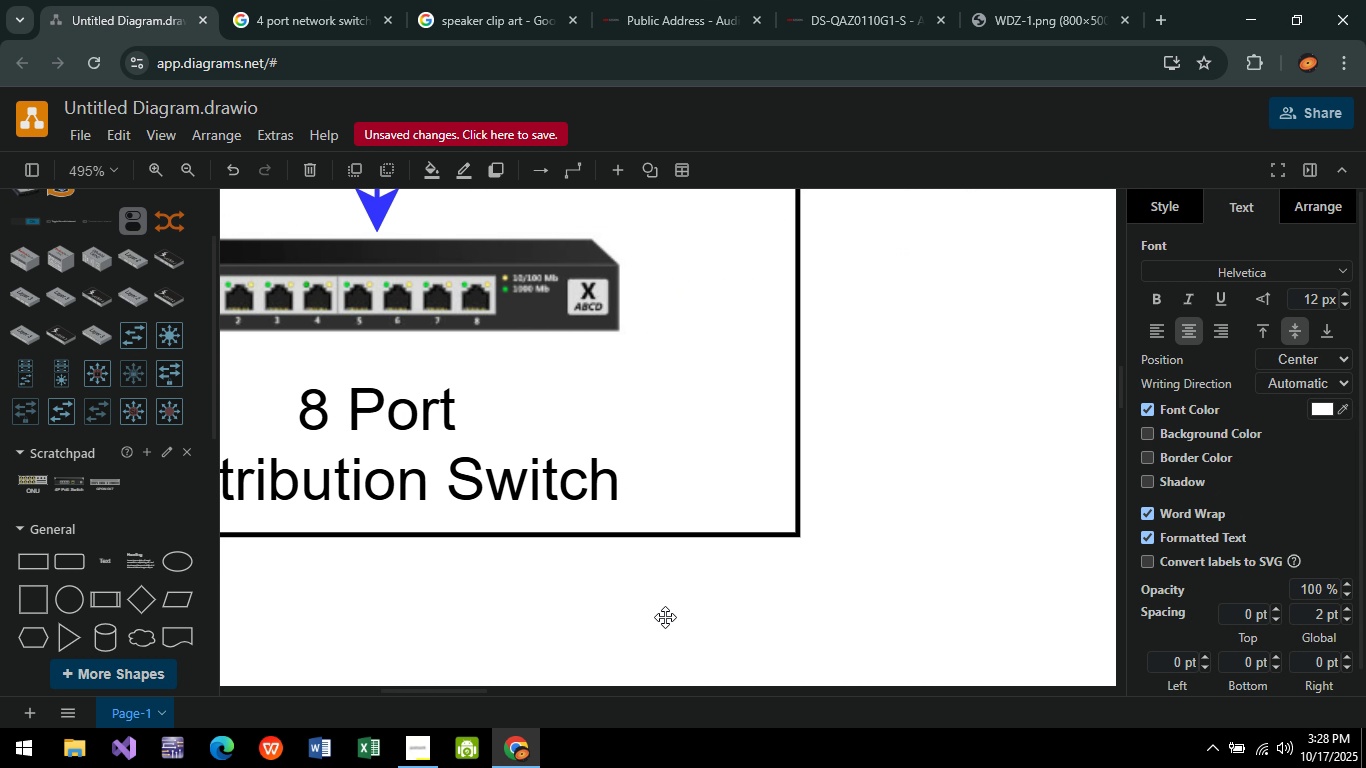 
hold_key(key=ControlLeft, duration=0.4)
scroll: coordinate [665, 617], scroll_direction: down, amount: 5.0
 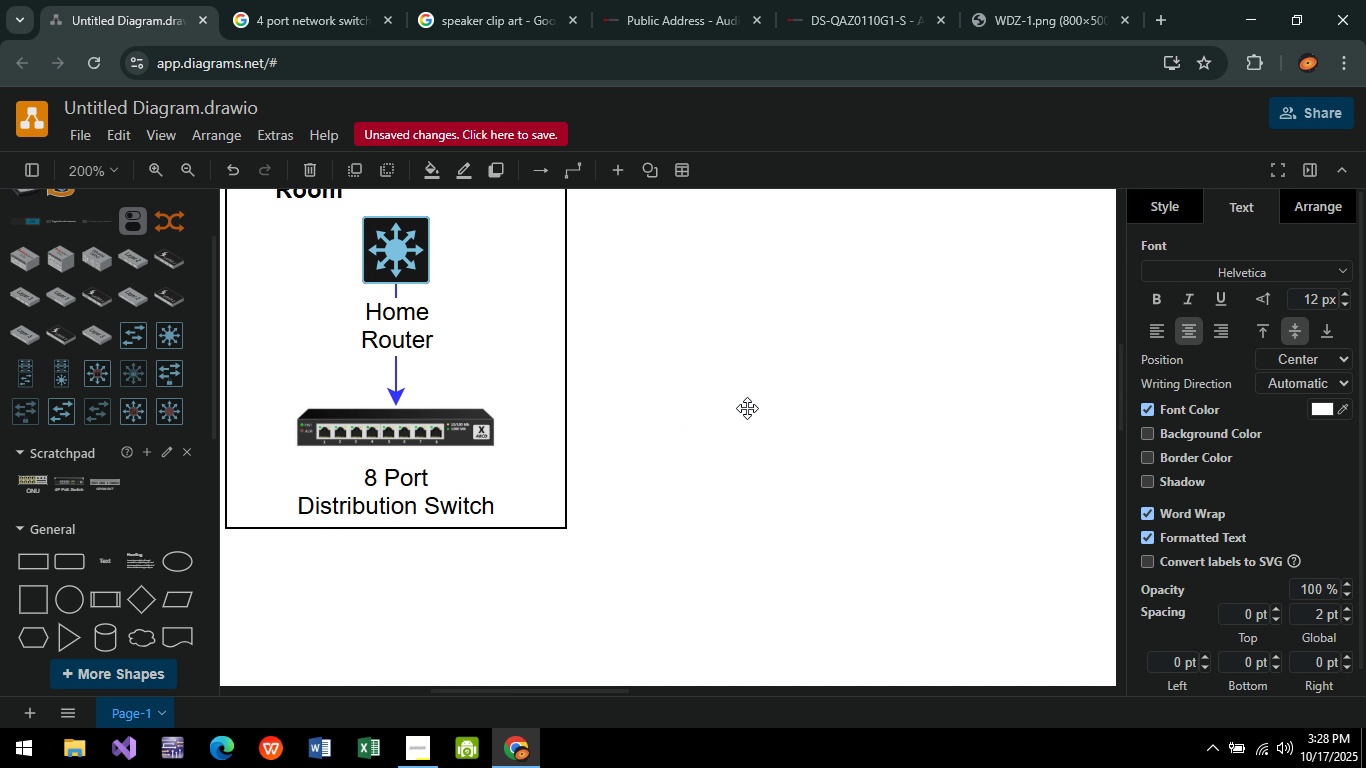 
wait(12.65)
 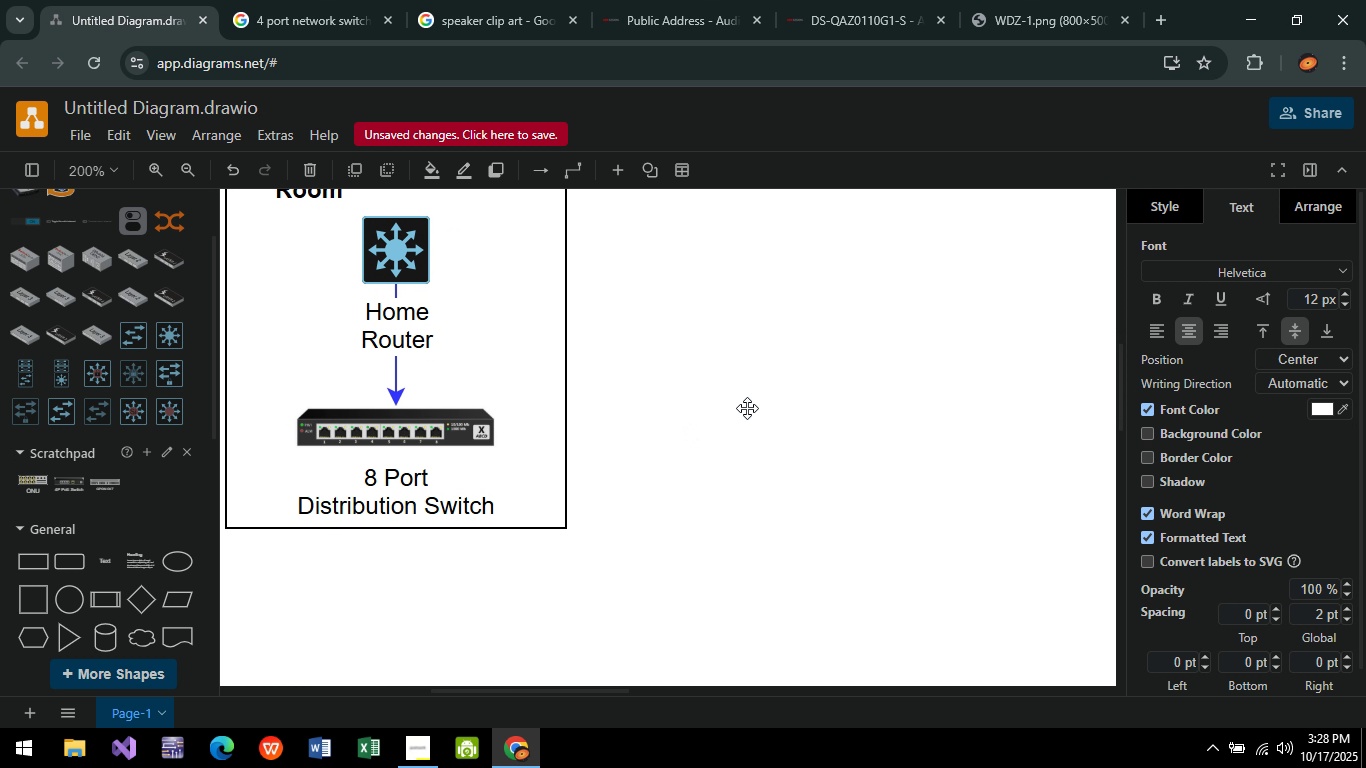 
hold_key(key=ControlLeft, duration=0.52)
 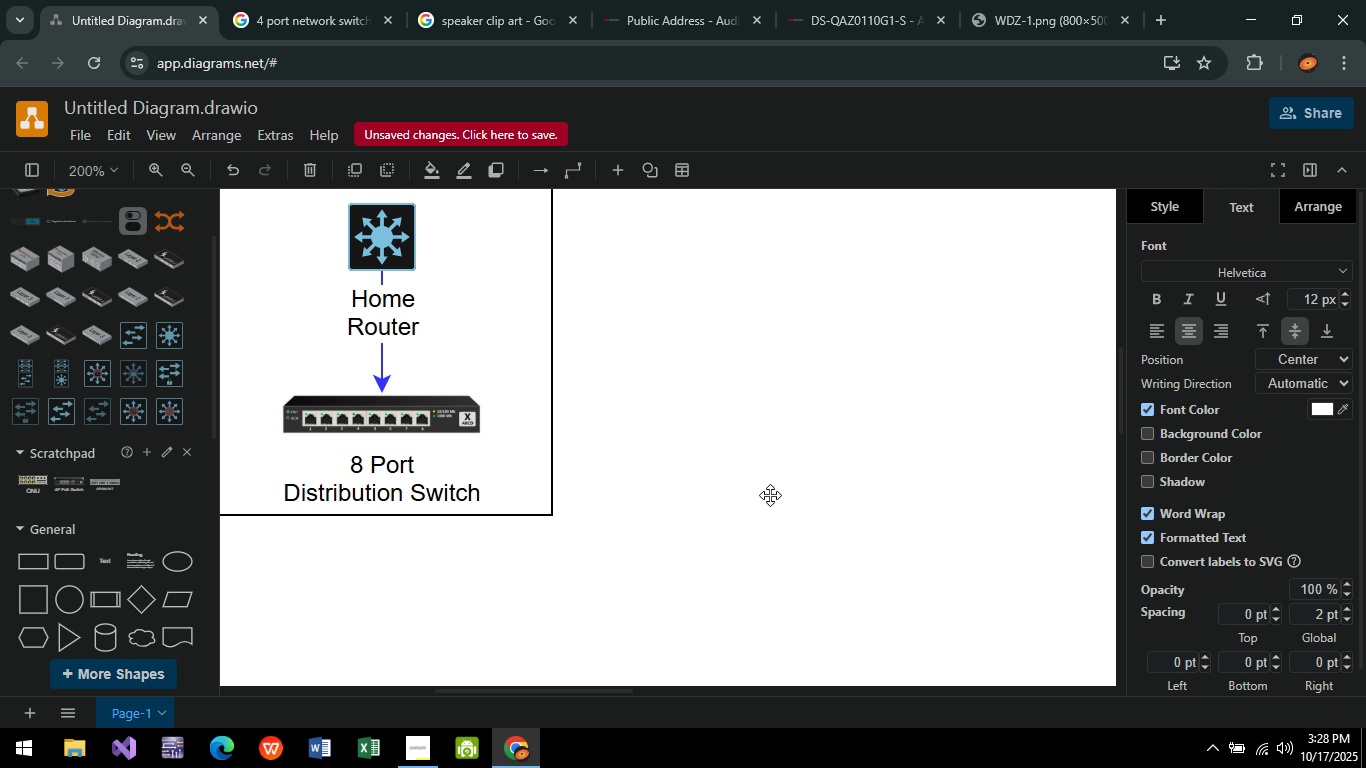 
wait(11.17)
 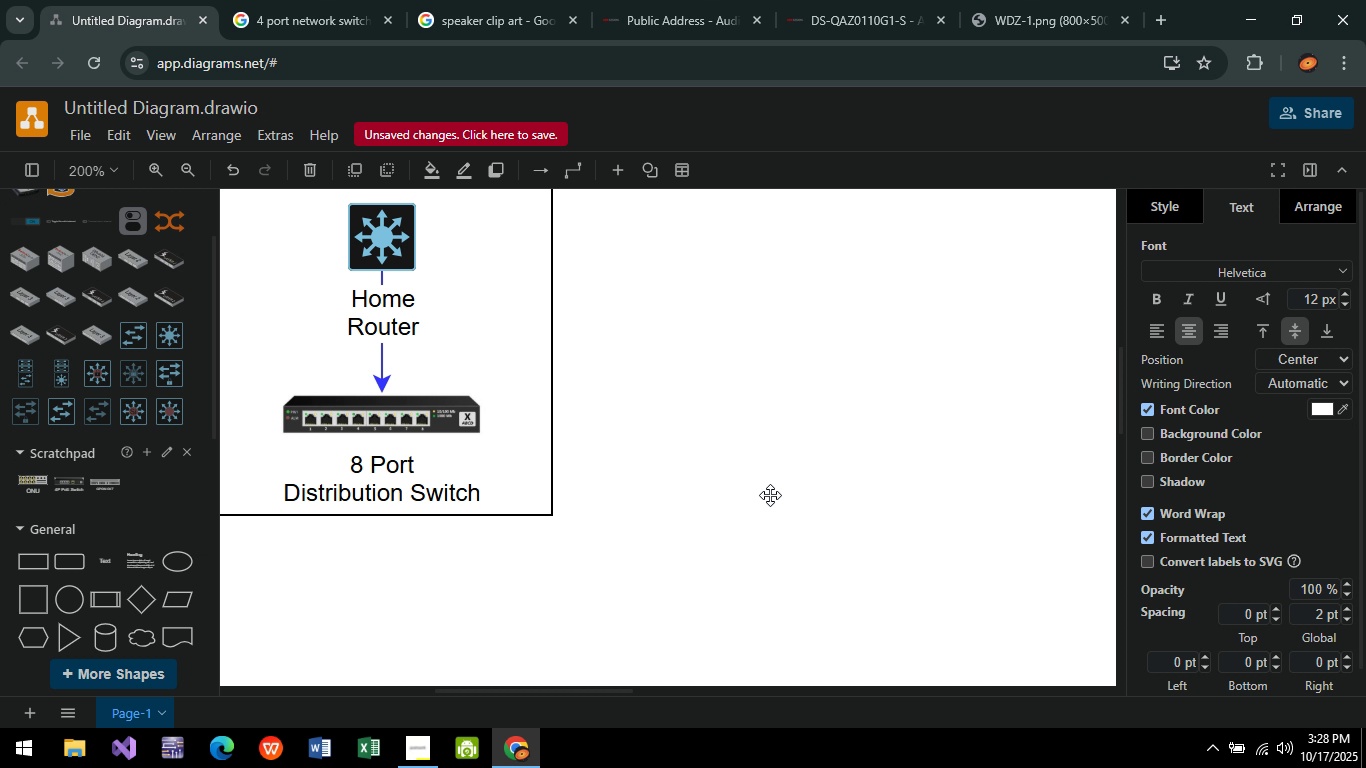 
hold_key(key=ControlLeft, duration=1.52)
 